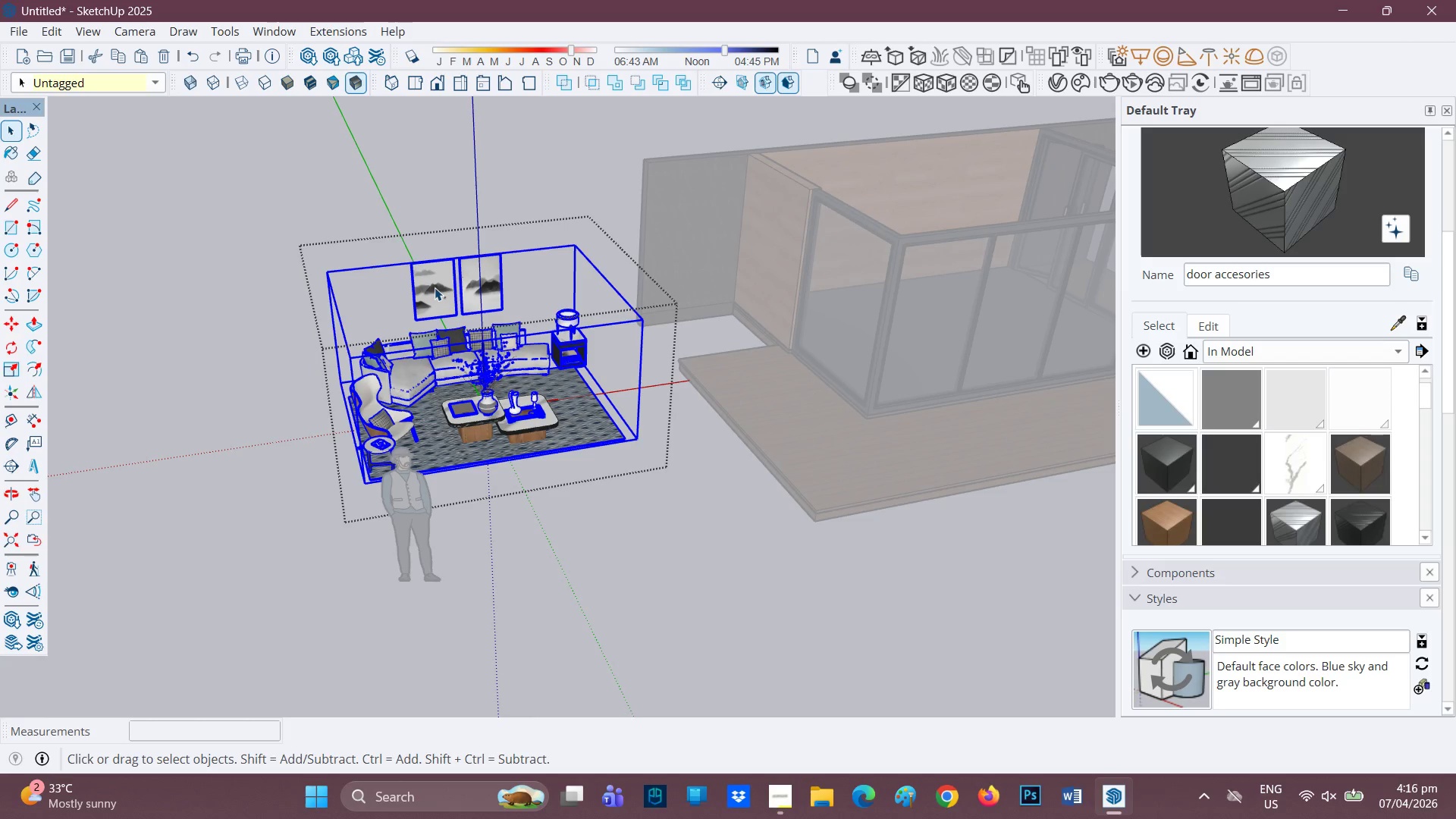 
double_click([435, 287])
 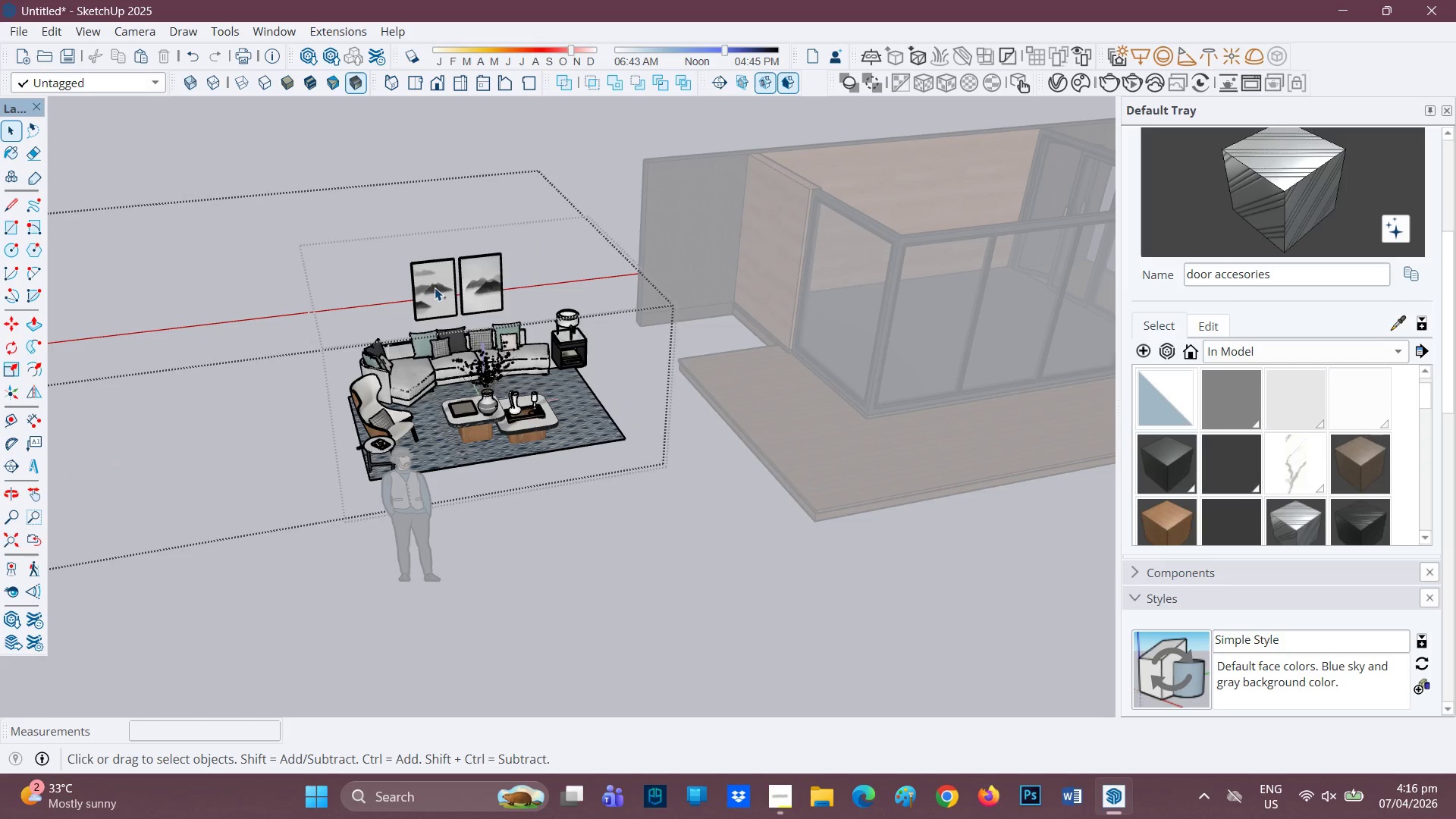 
left_click([435, 287])
 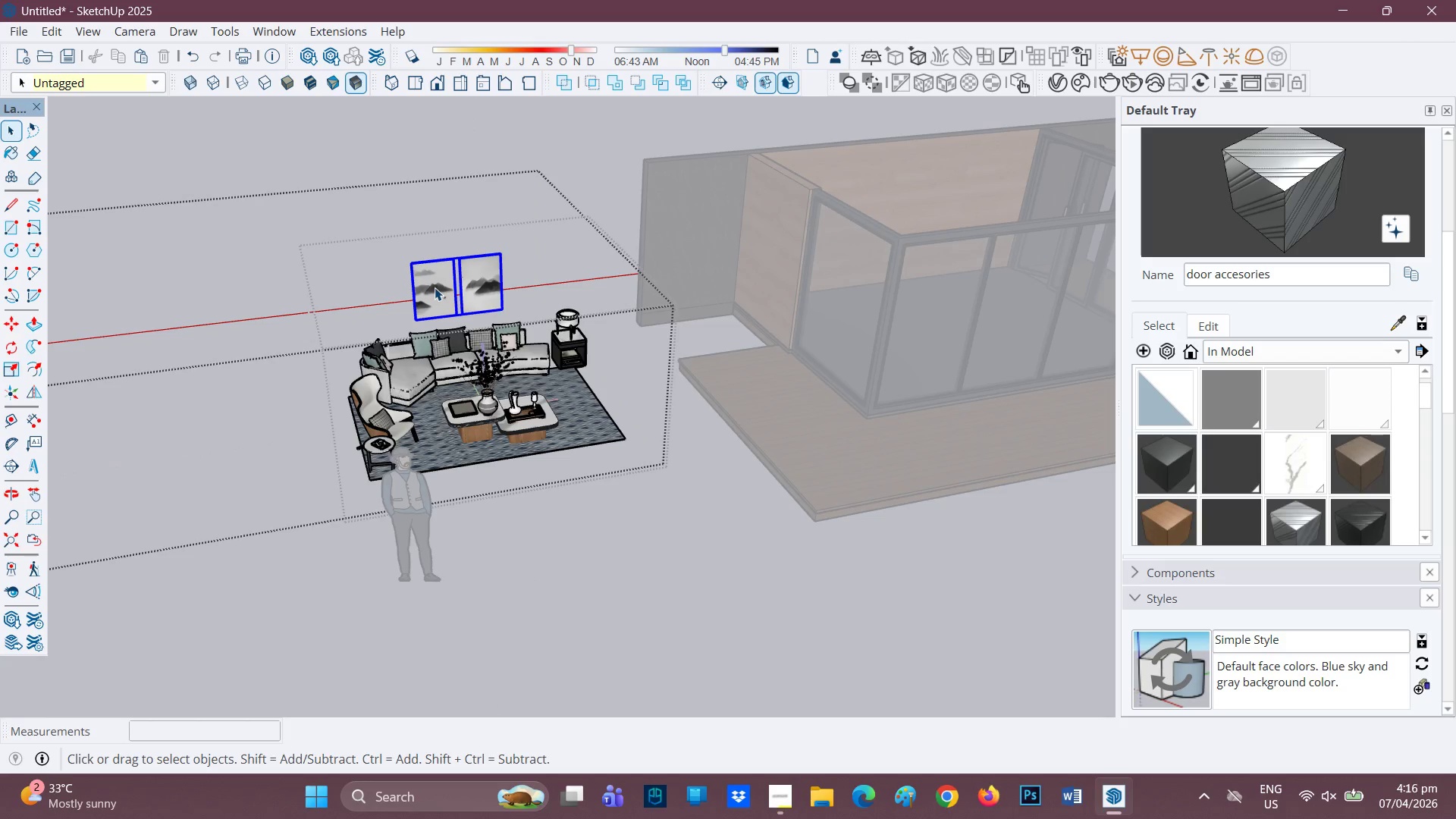 
right_click([435, 287])
 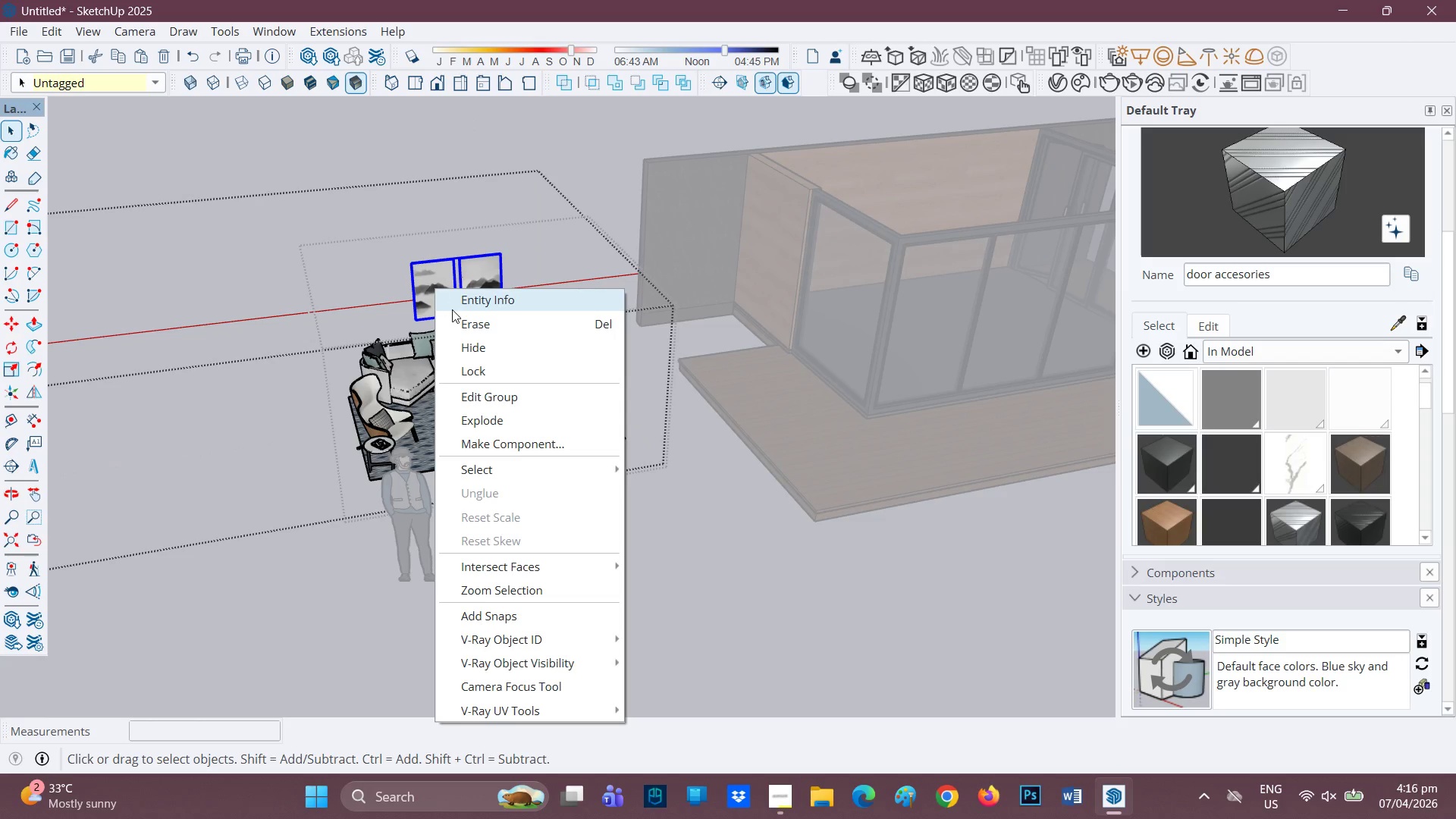 
left_click([460, 316])
 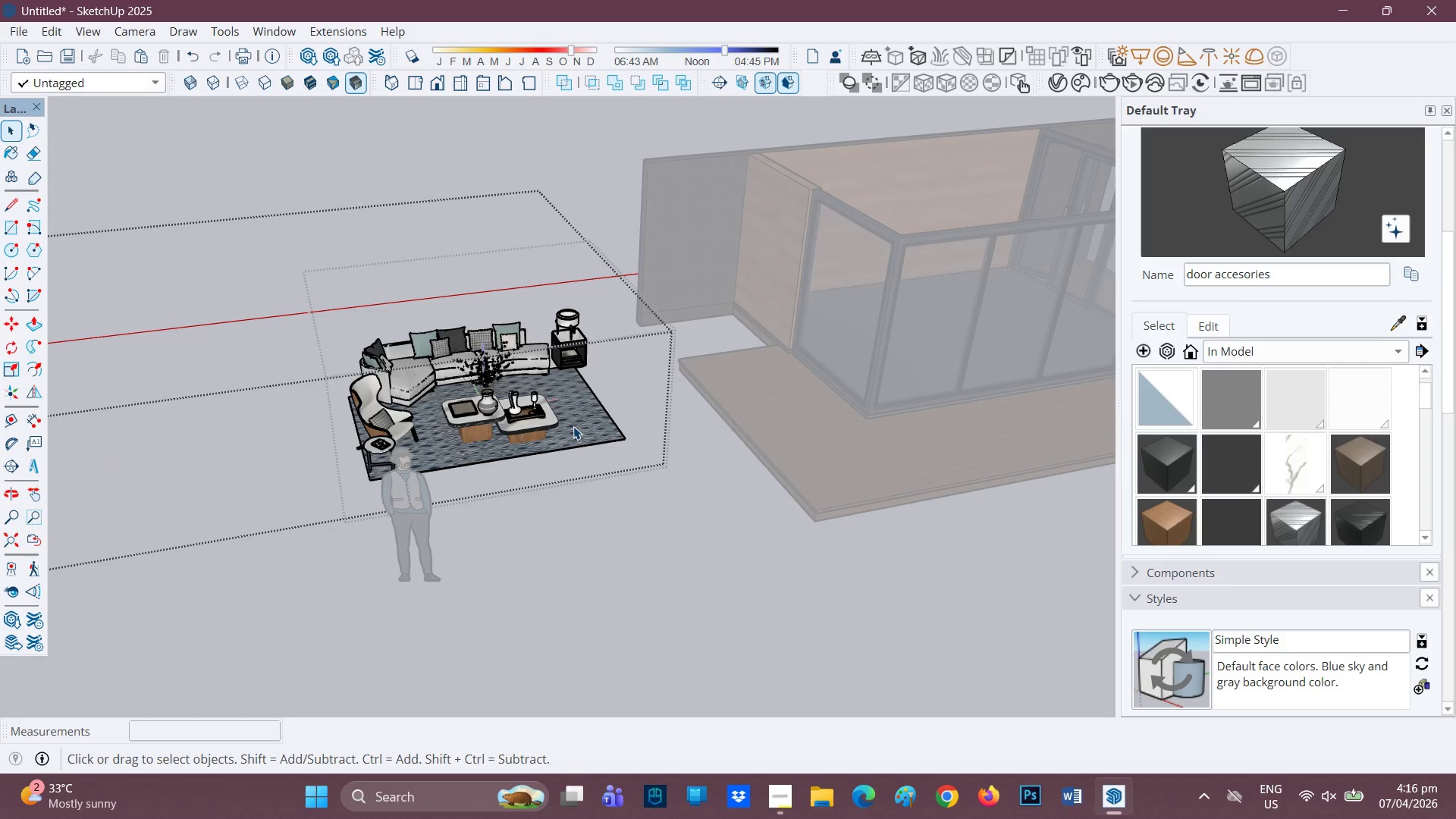 
left_click([573, 426])
 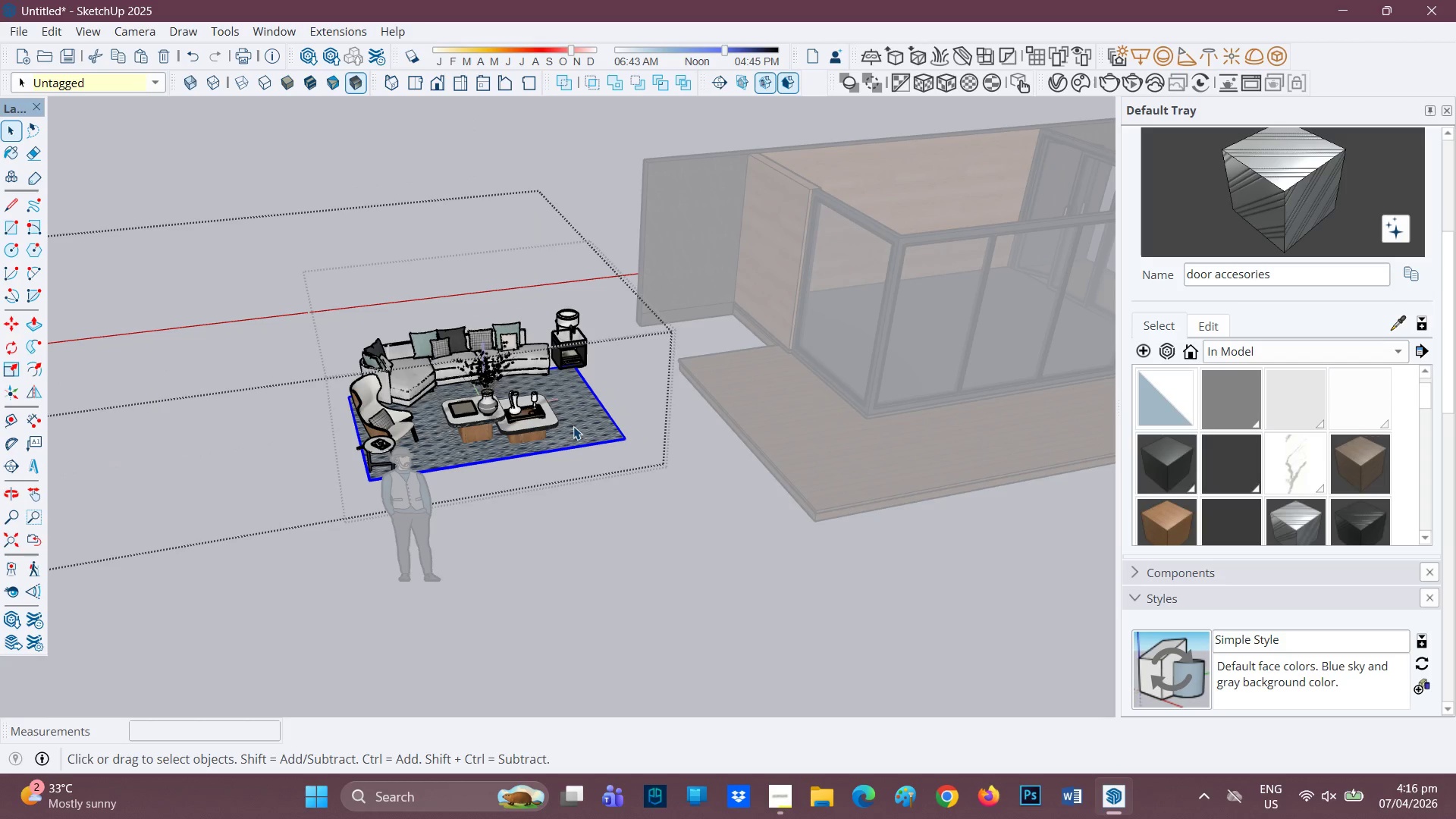 
scroll: coordinate [570, 427], scroll_direction: down, amount: 2.0
 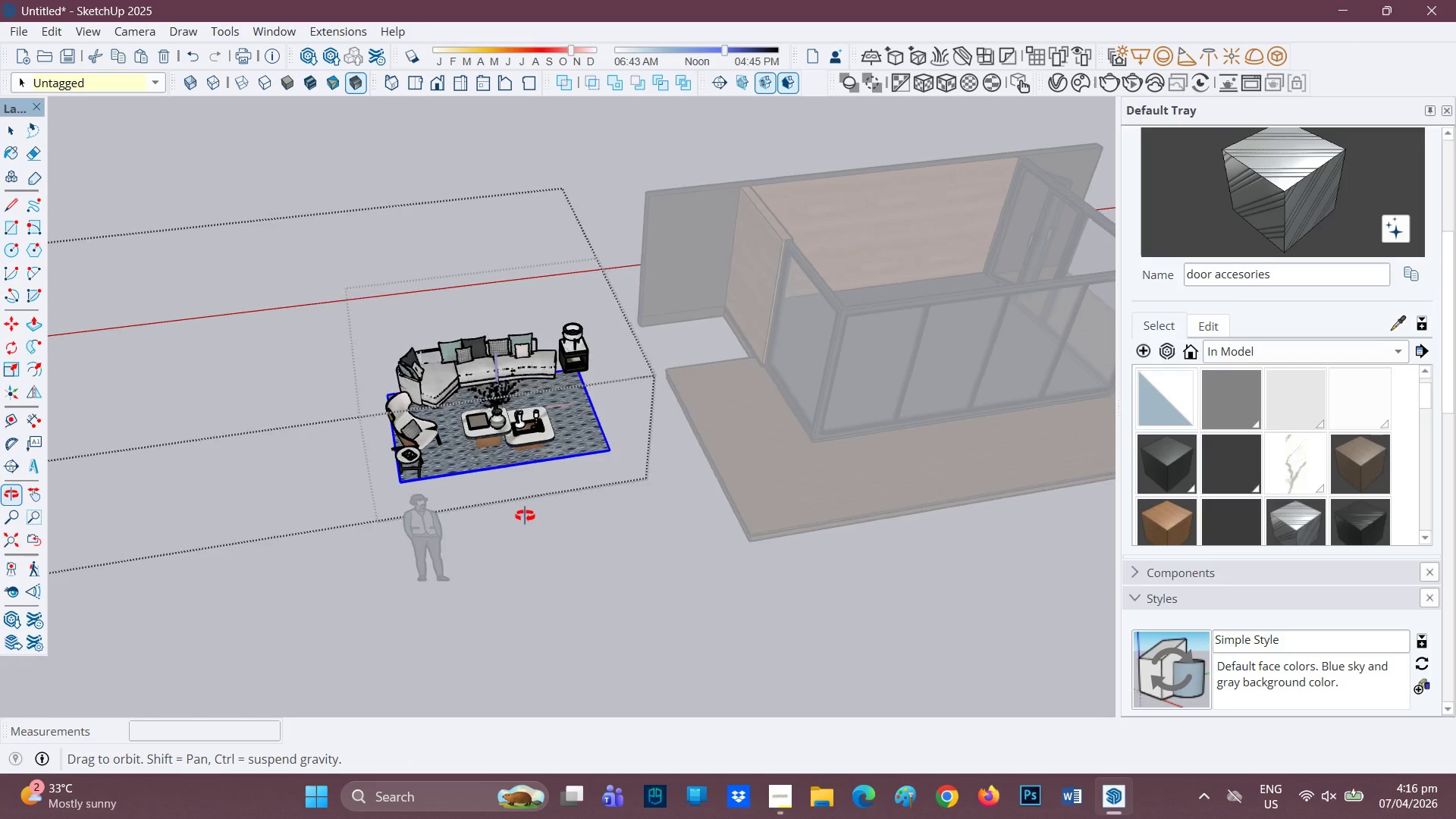 
scroll: coordinate [506, 494], scroll_direction: up, amount: 2.0
 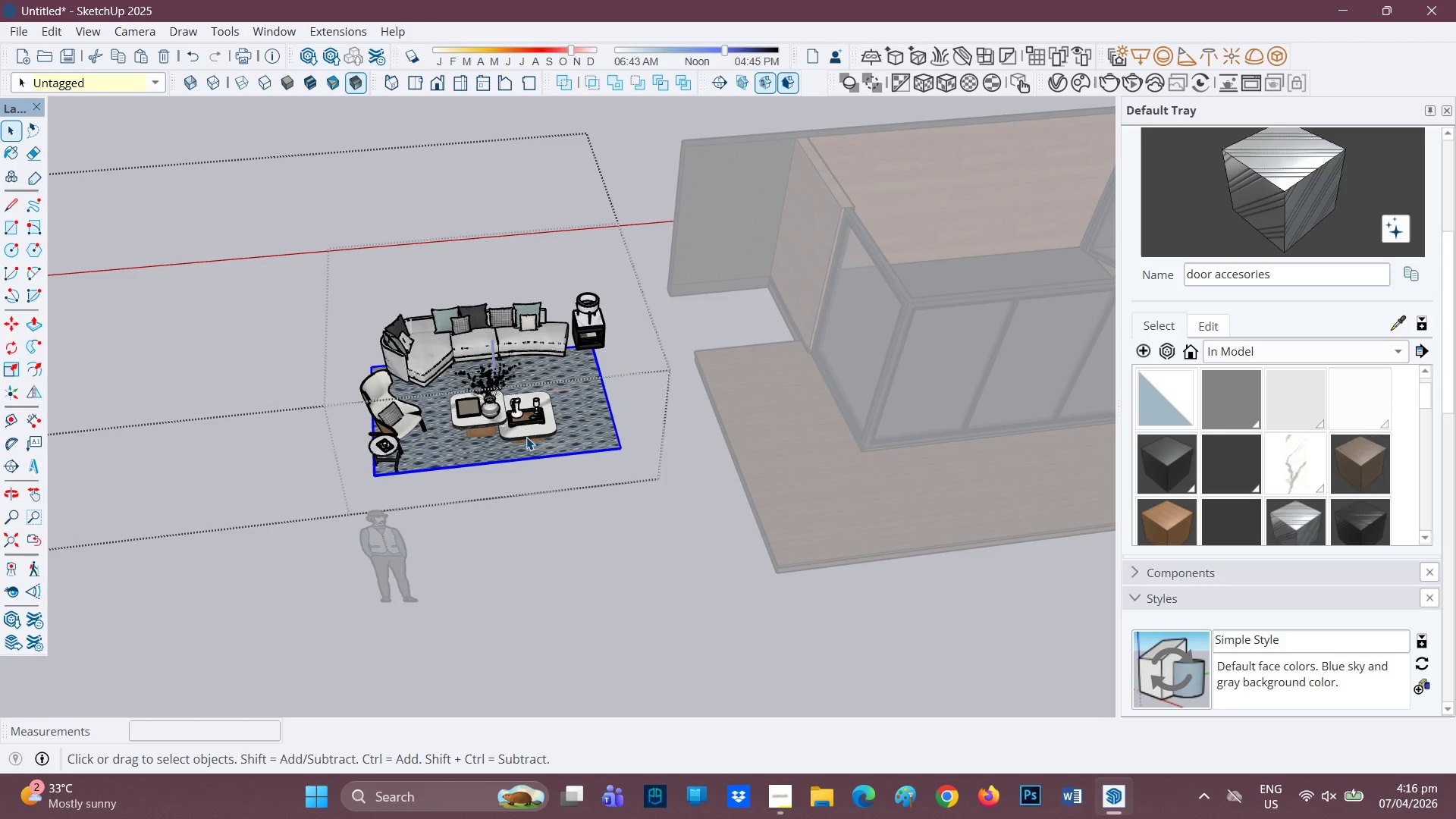 
key(Space)
 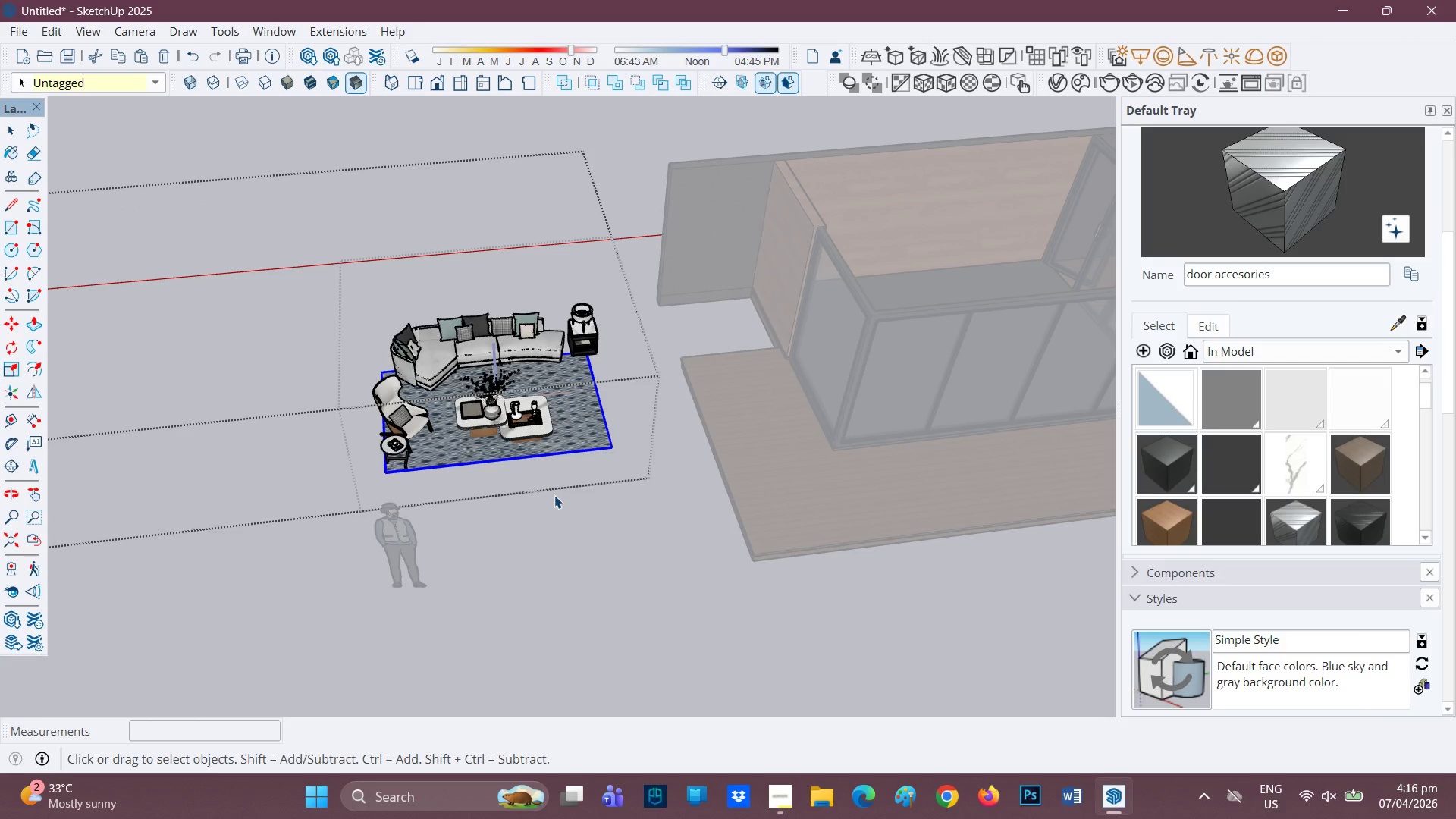 
scroll: coordinate [538, 435], scroll_direction: down, amount: 1.0
 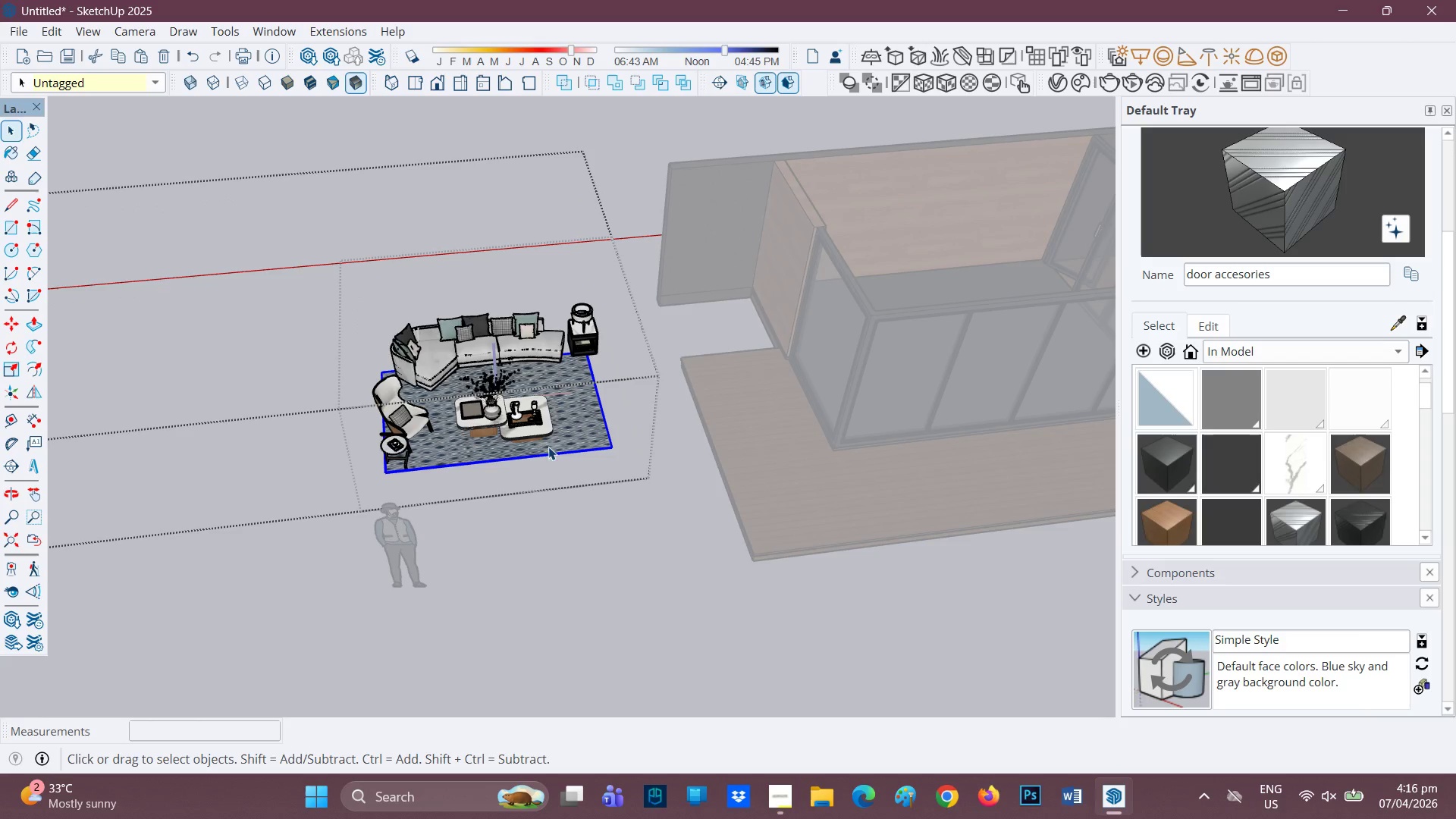 
left_click([554, 497])
 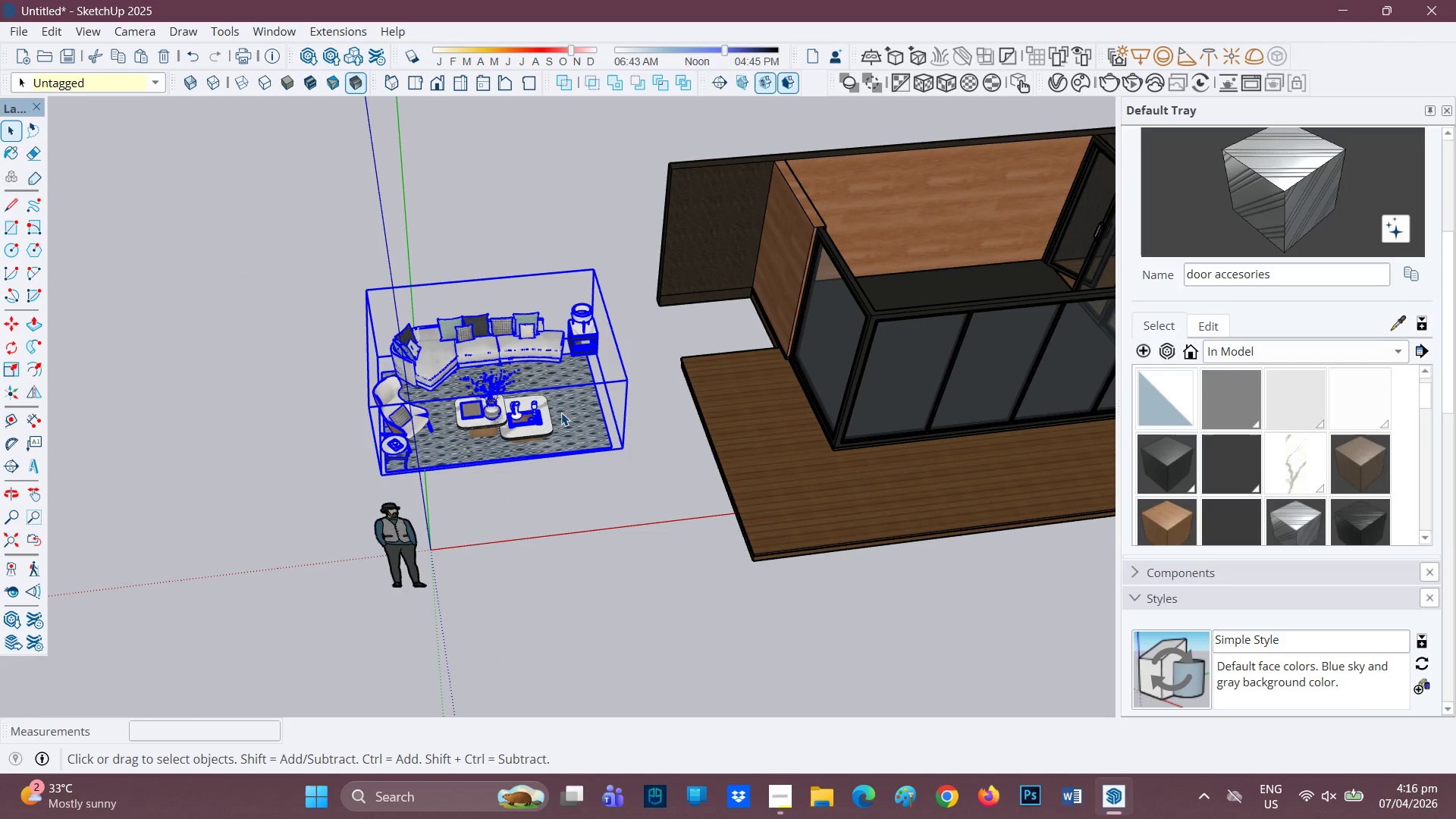 
key(M)
 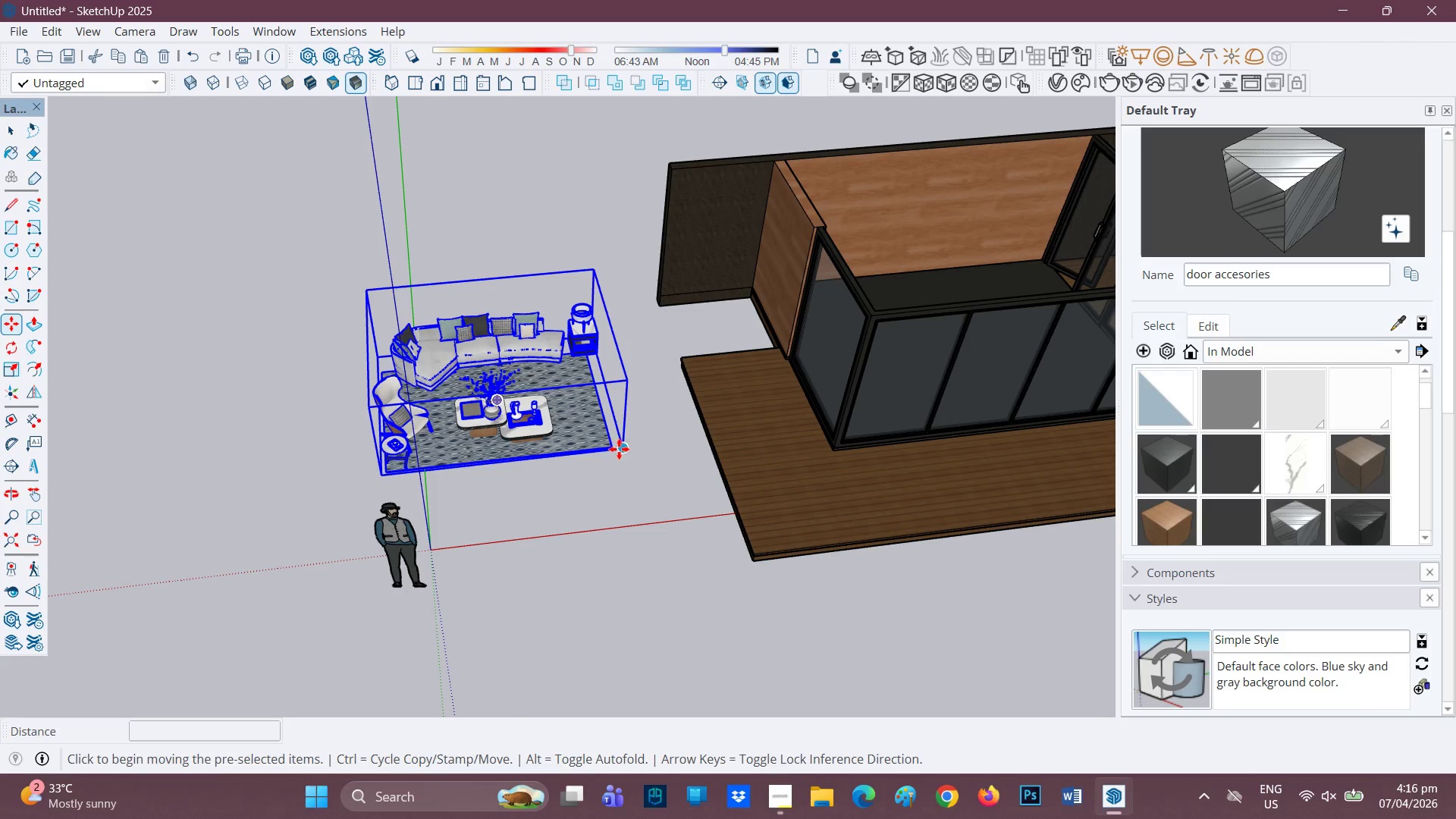 
left_click([612, 447])
 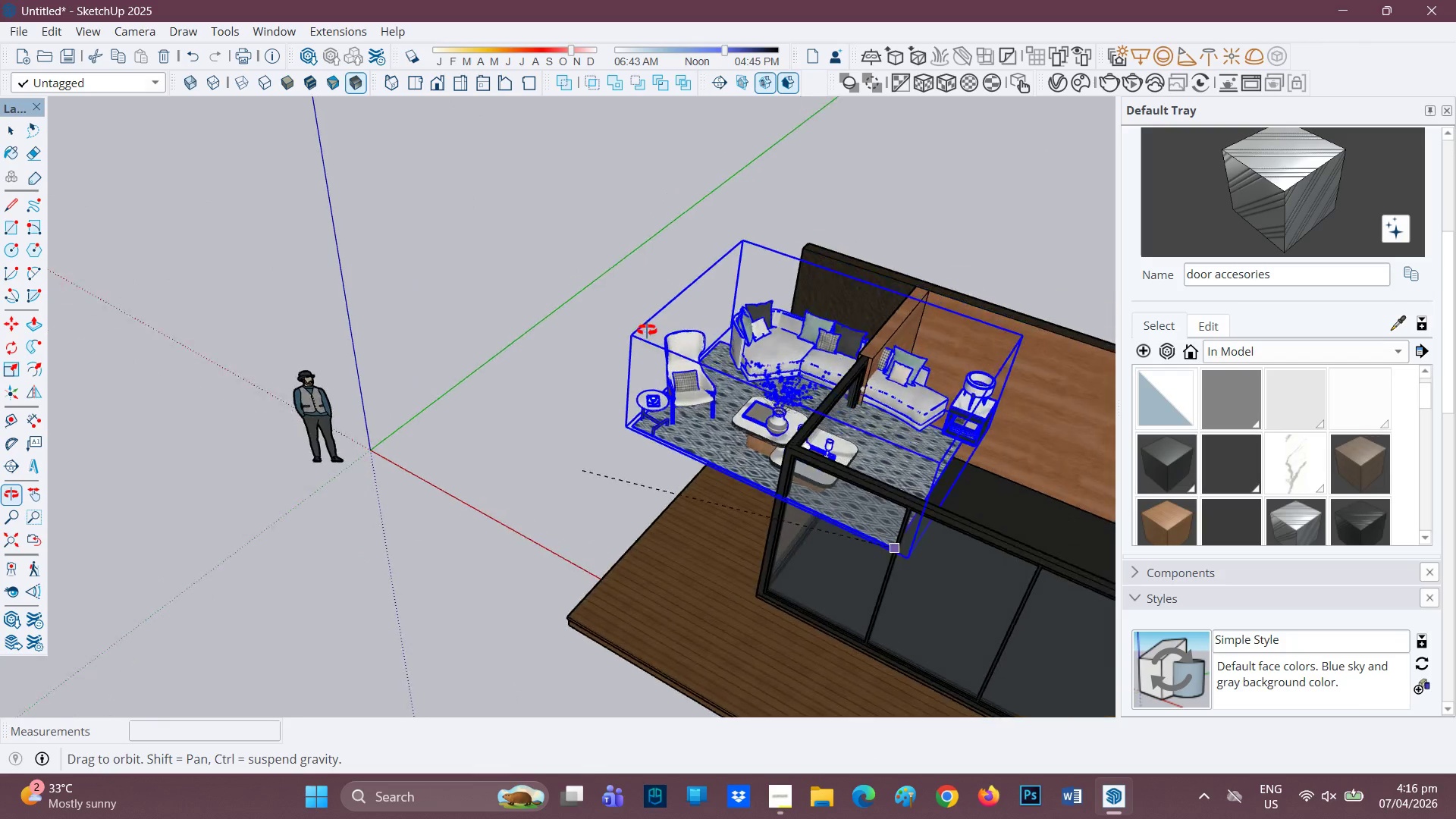 
key(H)
 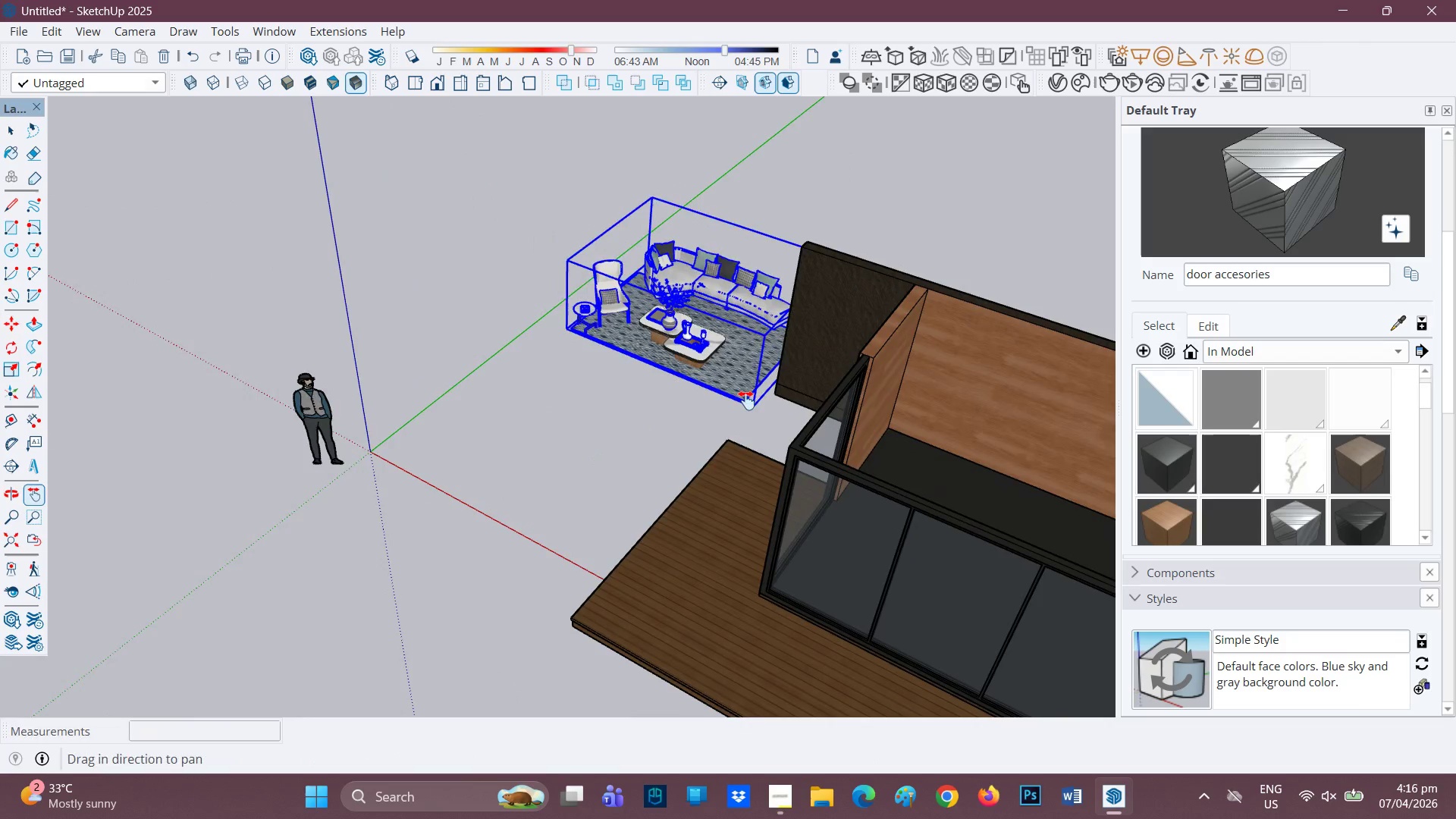 
left_click_drag(start_coordinate=[746, 397], to_coordinate=[280, 317])
 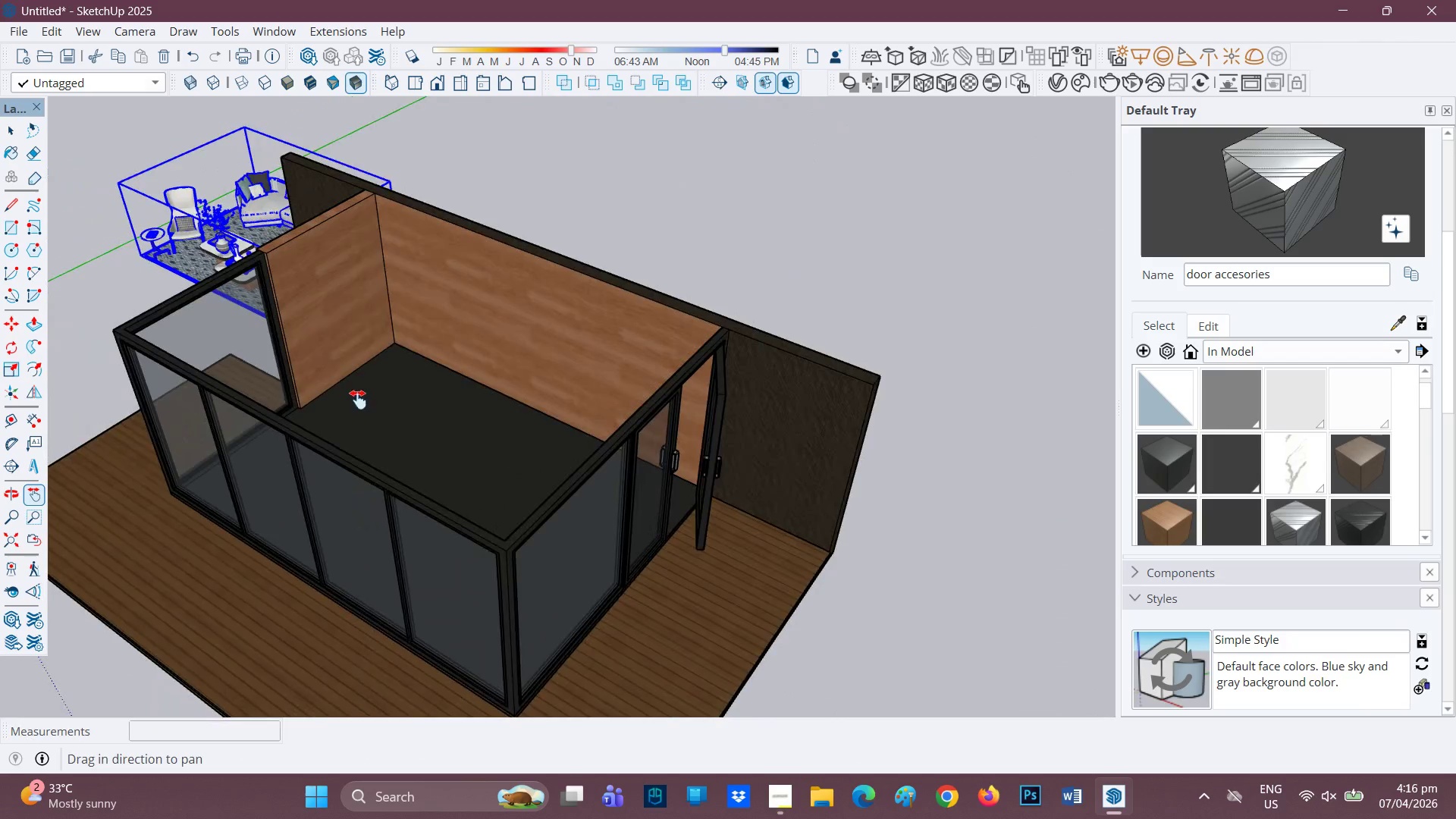 
scroll: coordinate [359, 398], scroll_direction: up, amount: 3.0
 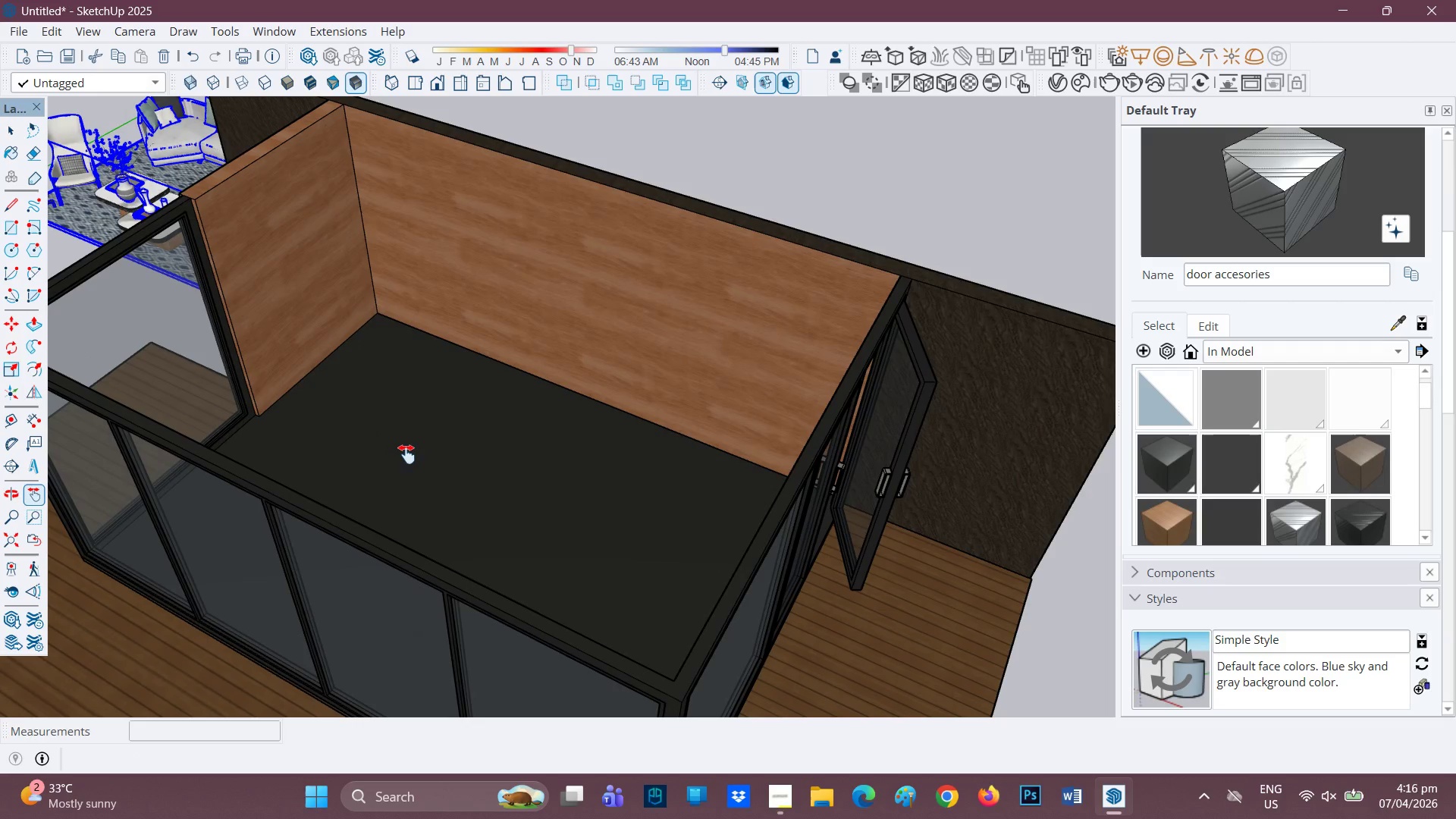 
key(M)
 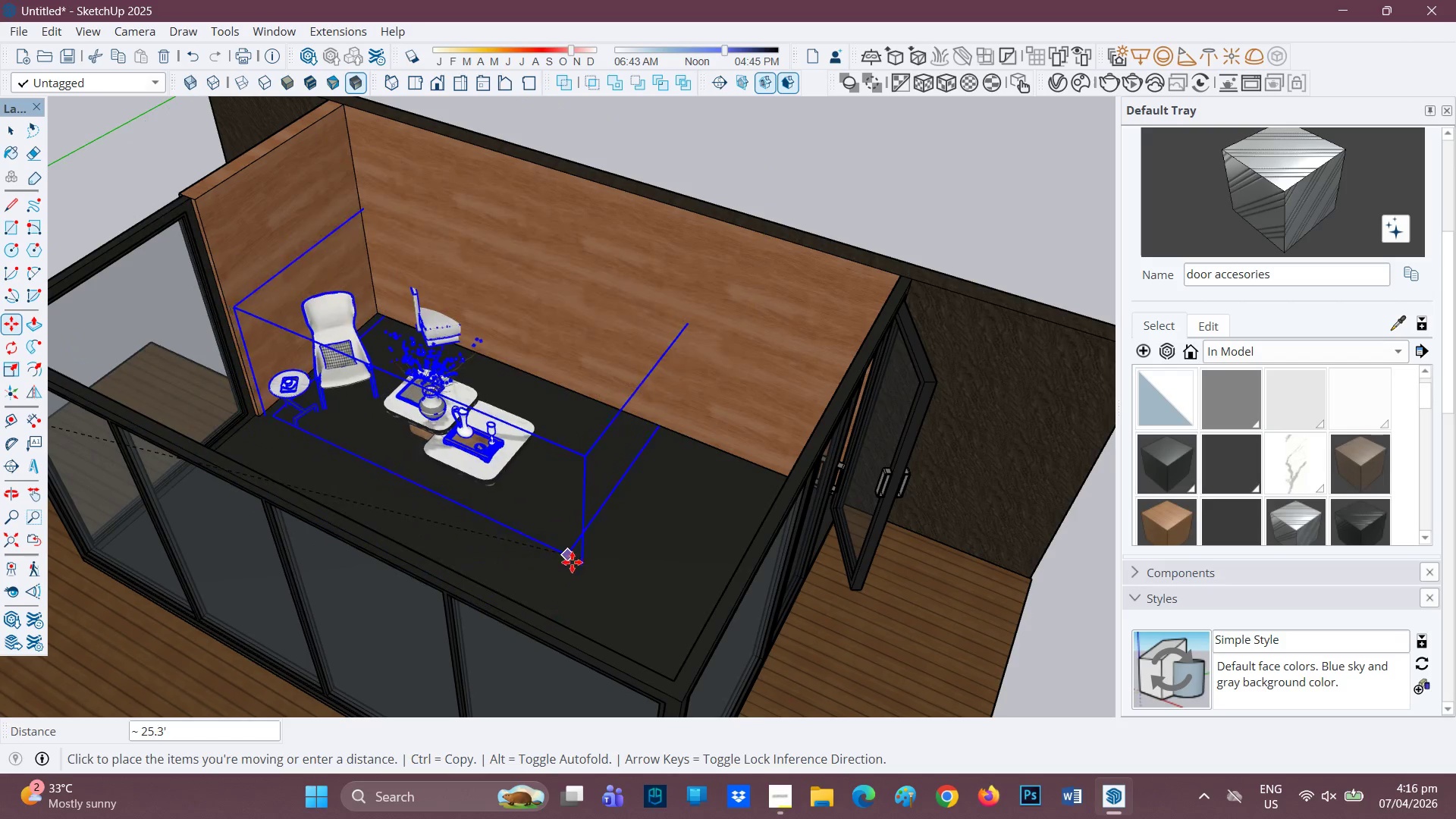 
left_click([579, 612])
 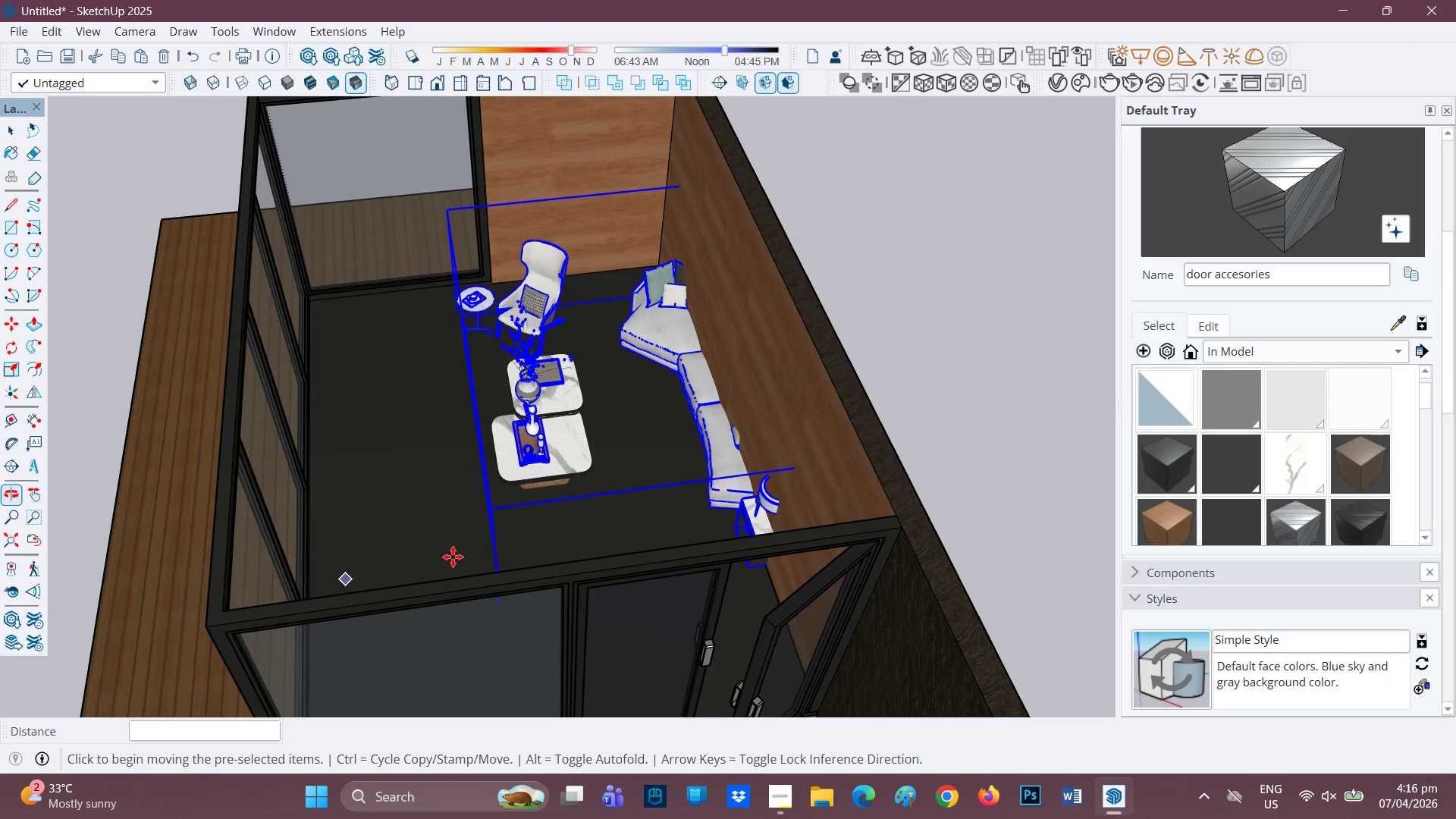 
scroll: coordinate [318, 579], scroll_direction: down, amount: 1.0
 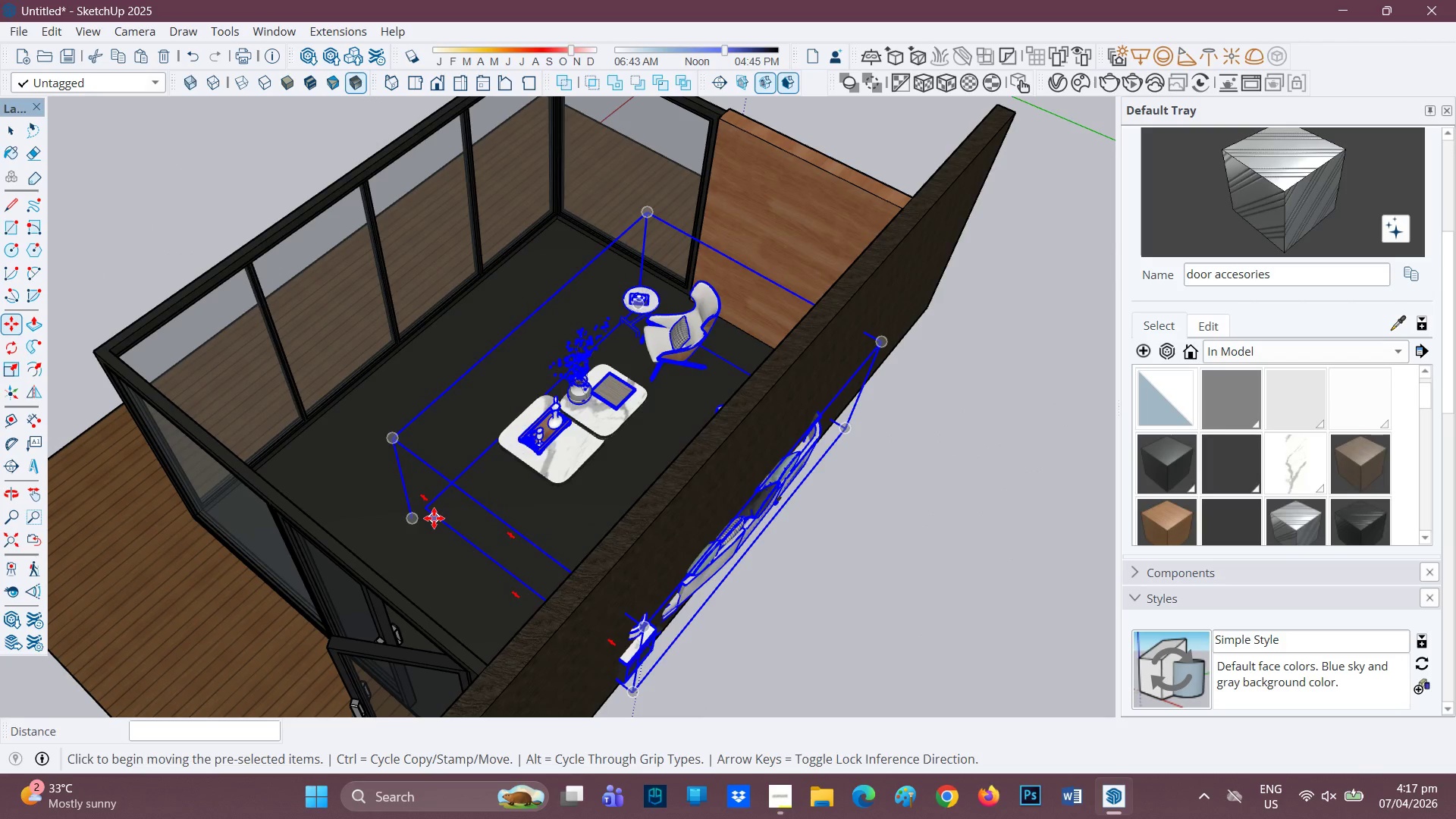 
left_click([410, 522])
 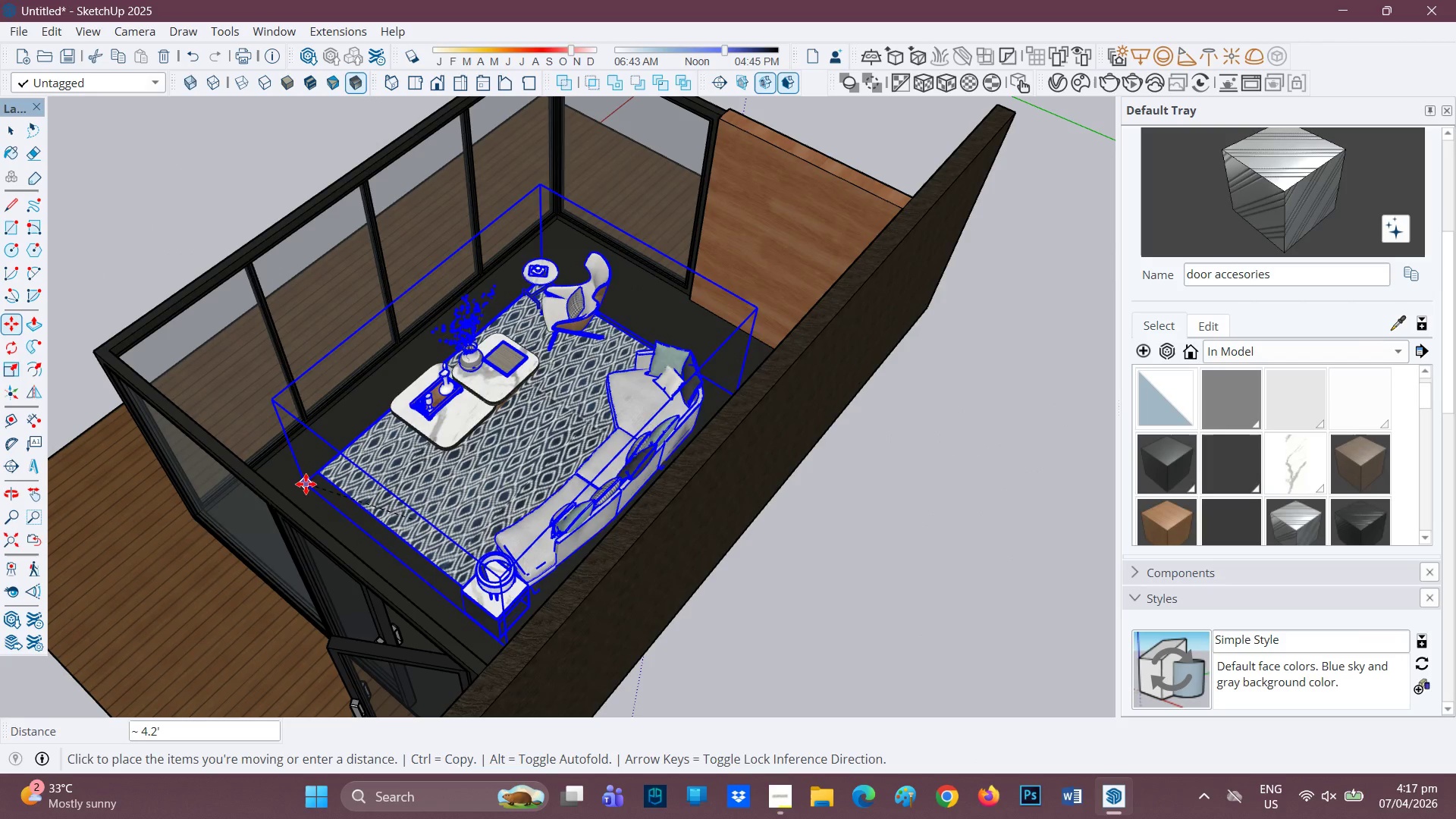 
left_click([306, 485])
 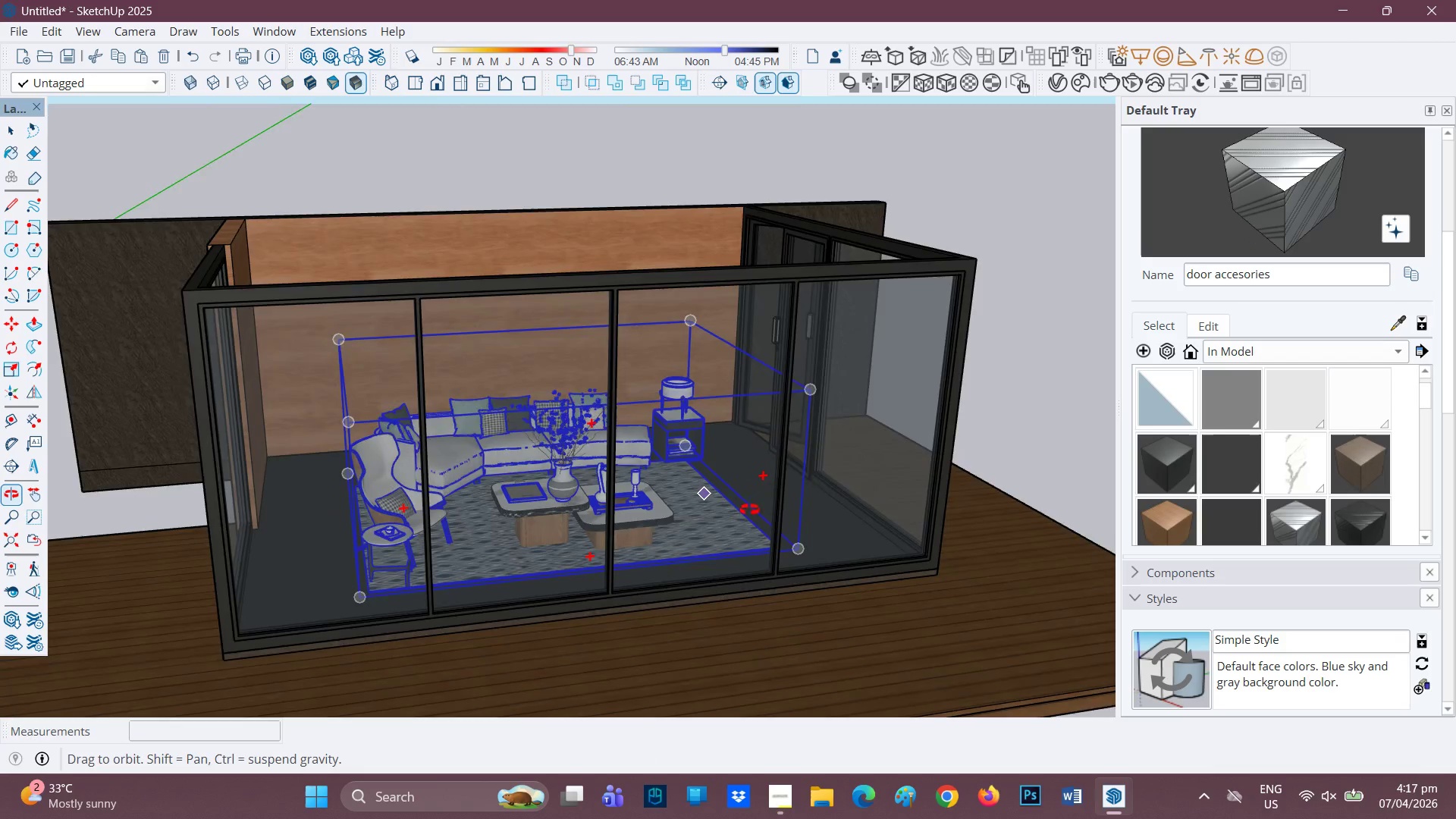 
wait(6.48)
 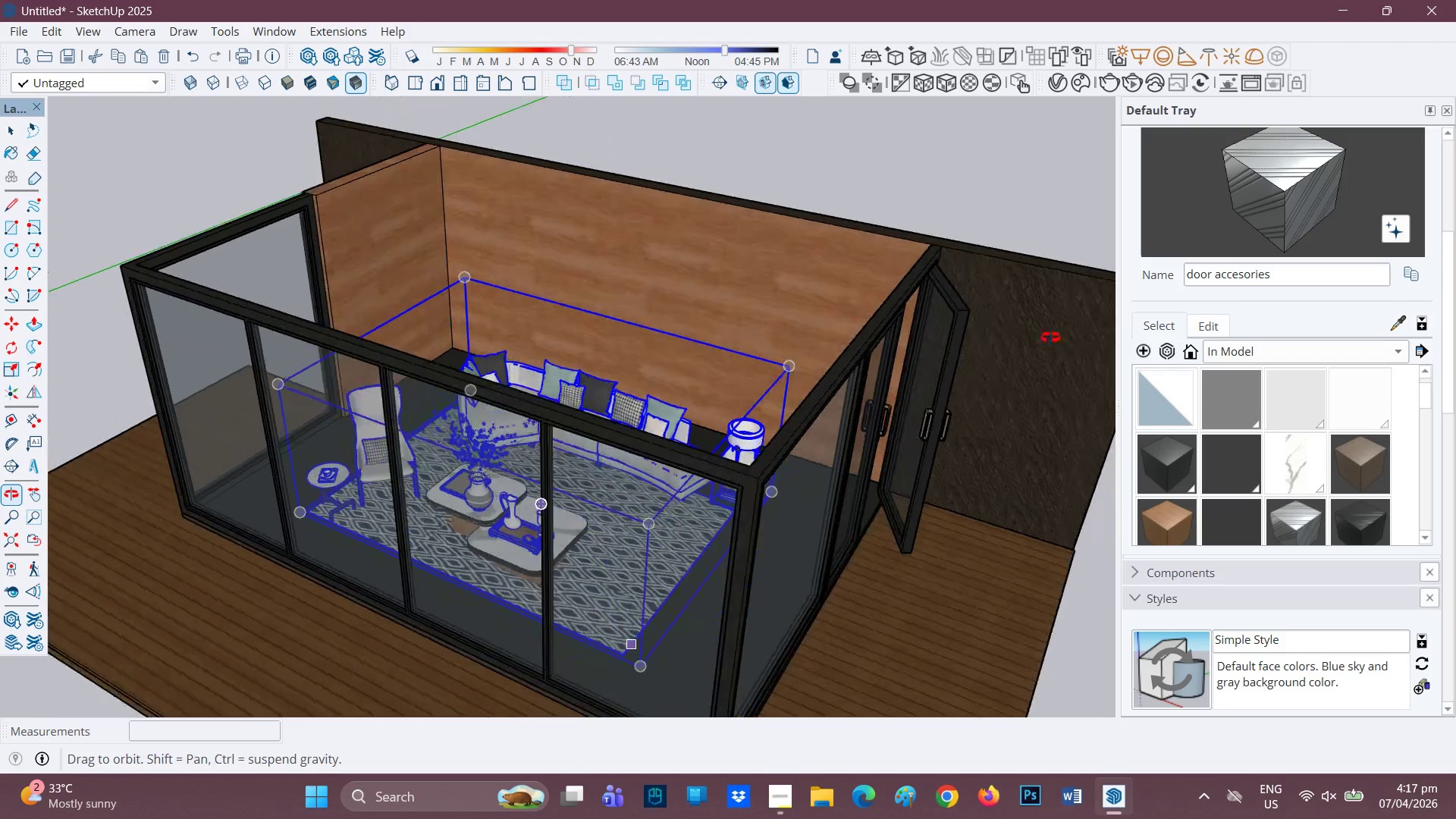 
scroll: coordinate [473, 393], scroll_direction: up, amount: 12.0
 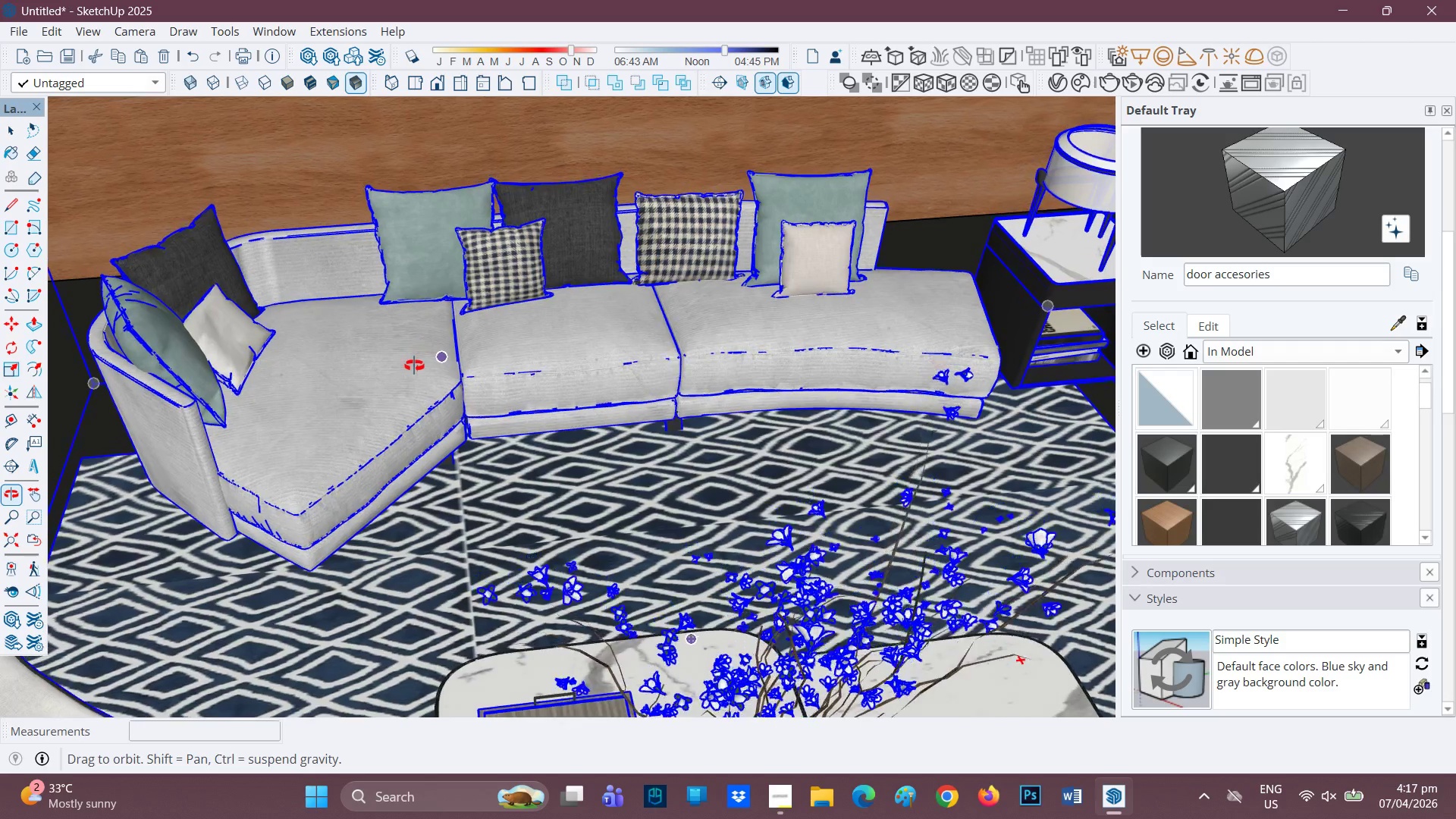 
key(Space)
 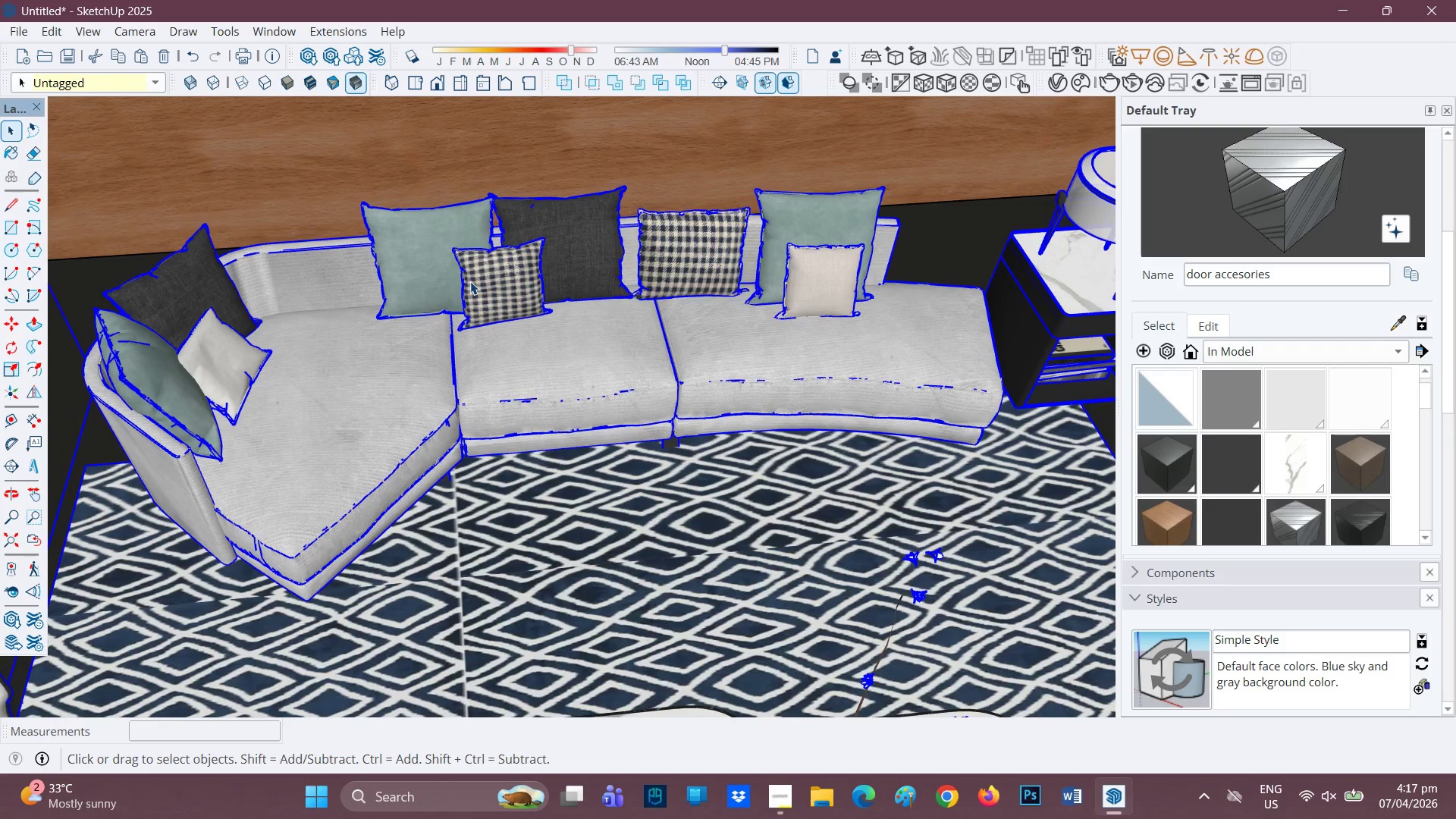 
left_click([499, 278])
 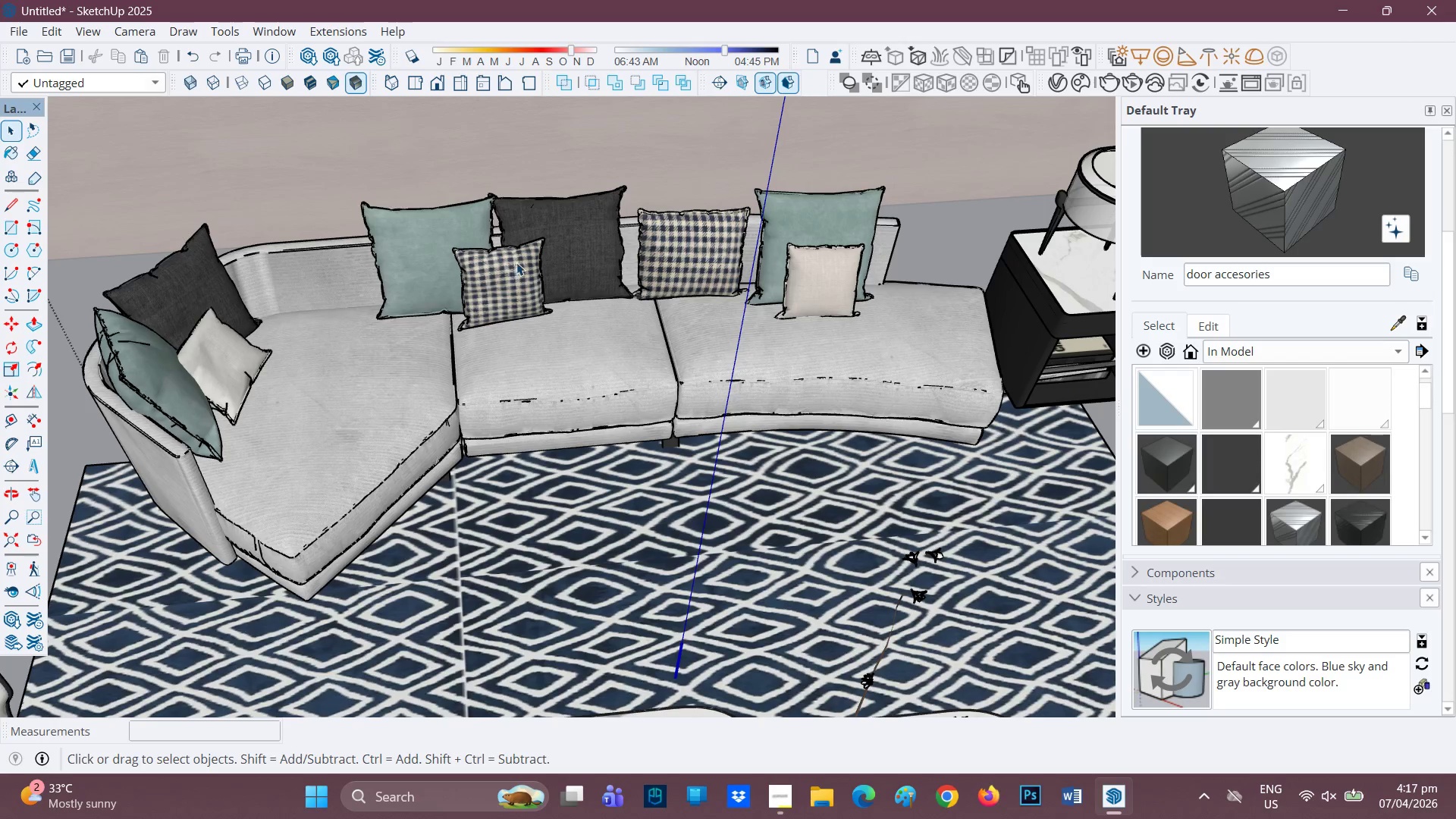 
left_click([507, 277])
 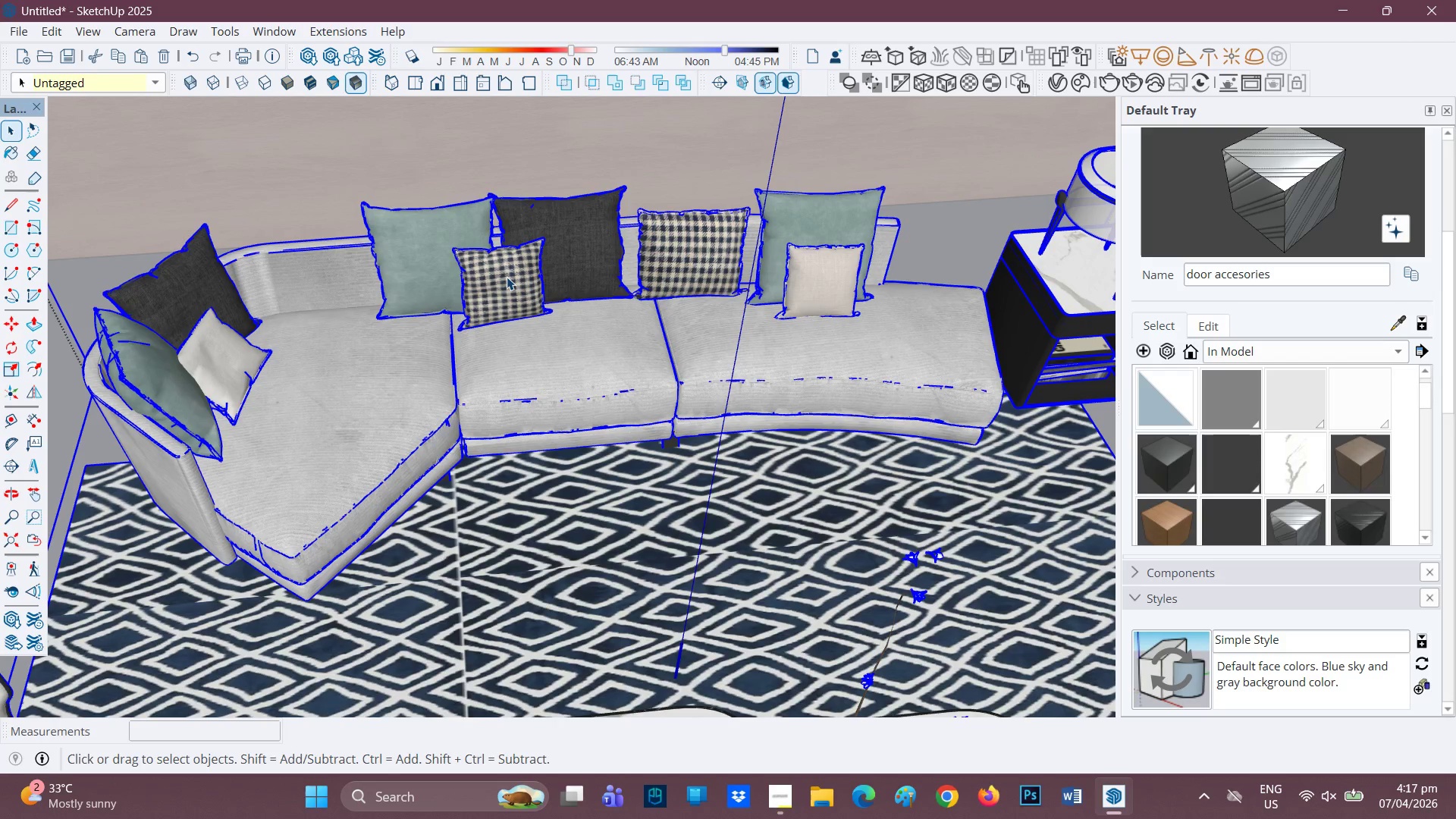 
double_click([507, 277])
 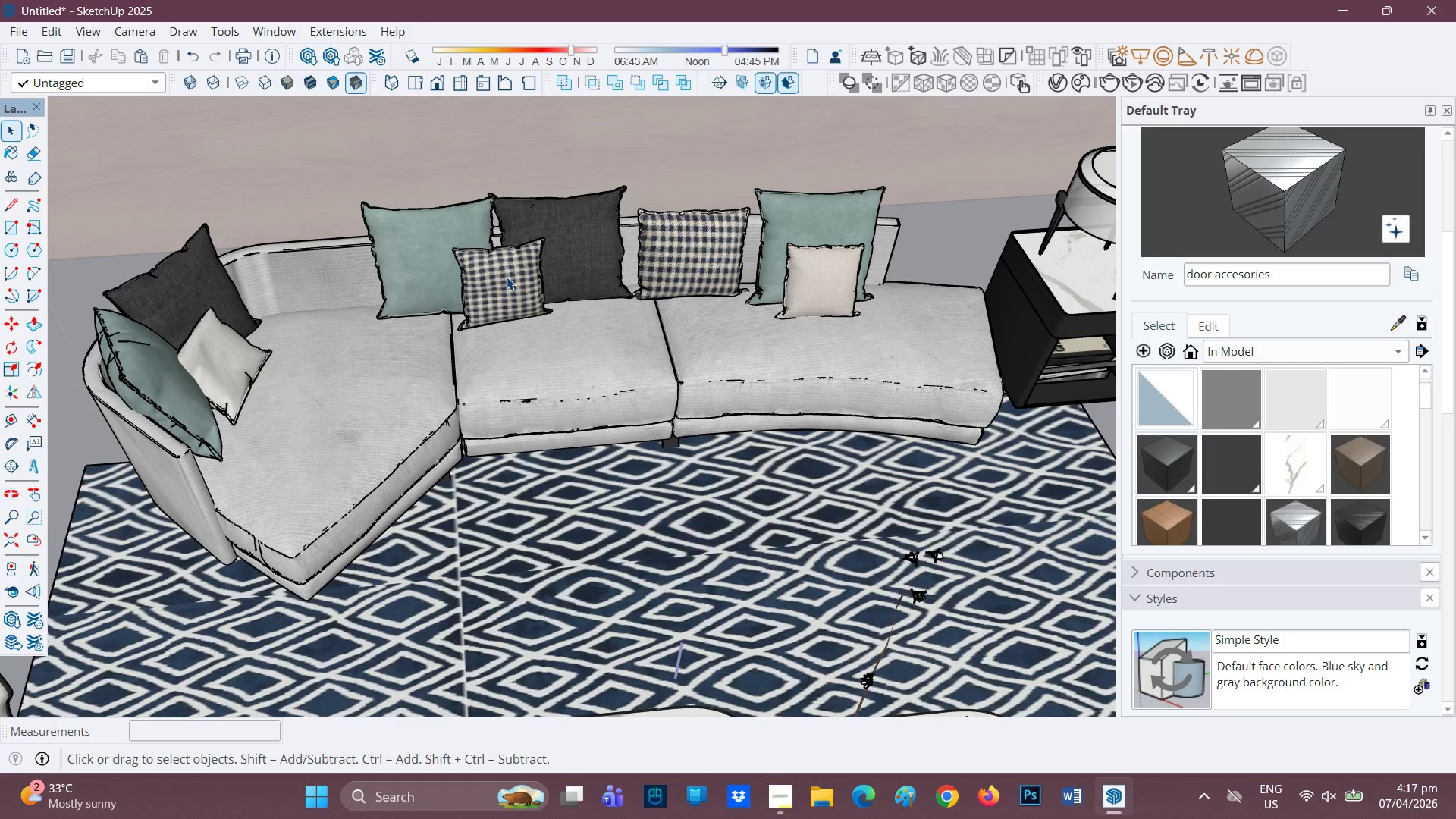 
left_click([507, 277])
 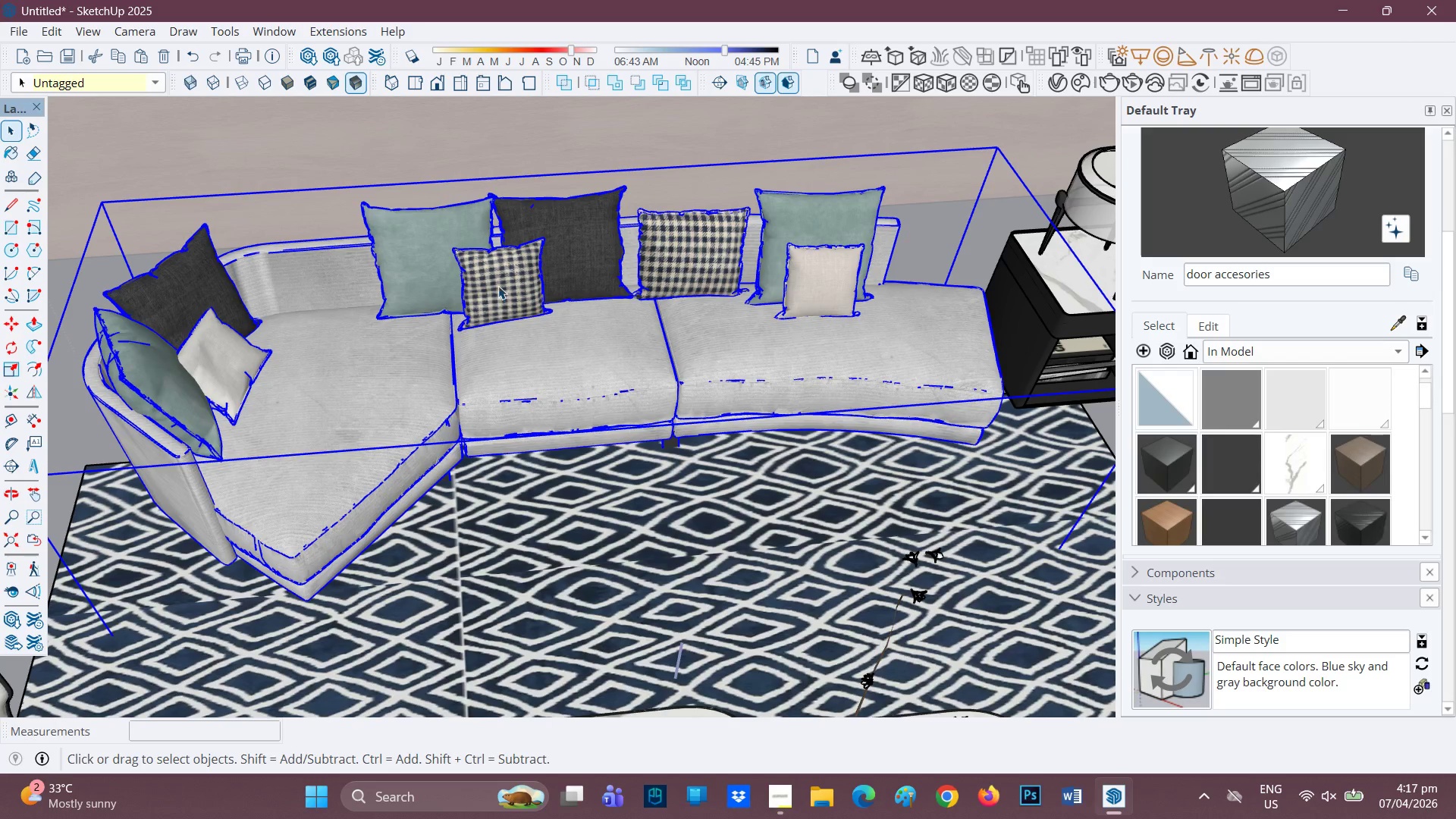 
double_click([498, 286])
 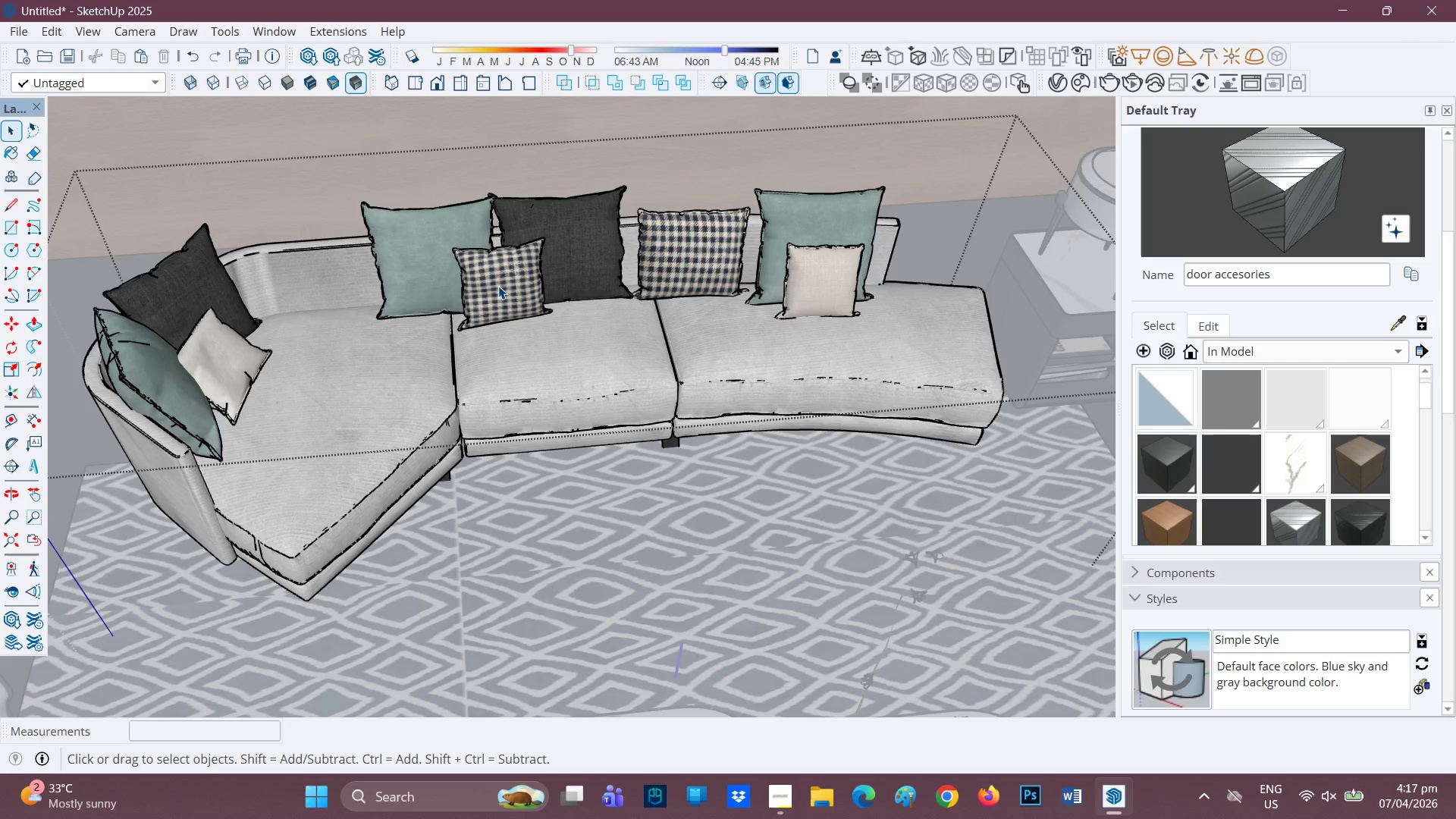 
left_click([498, 286])
 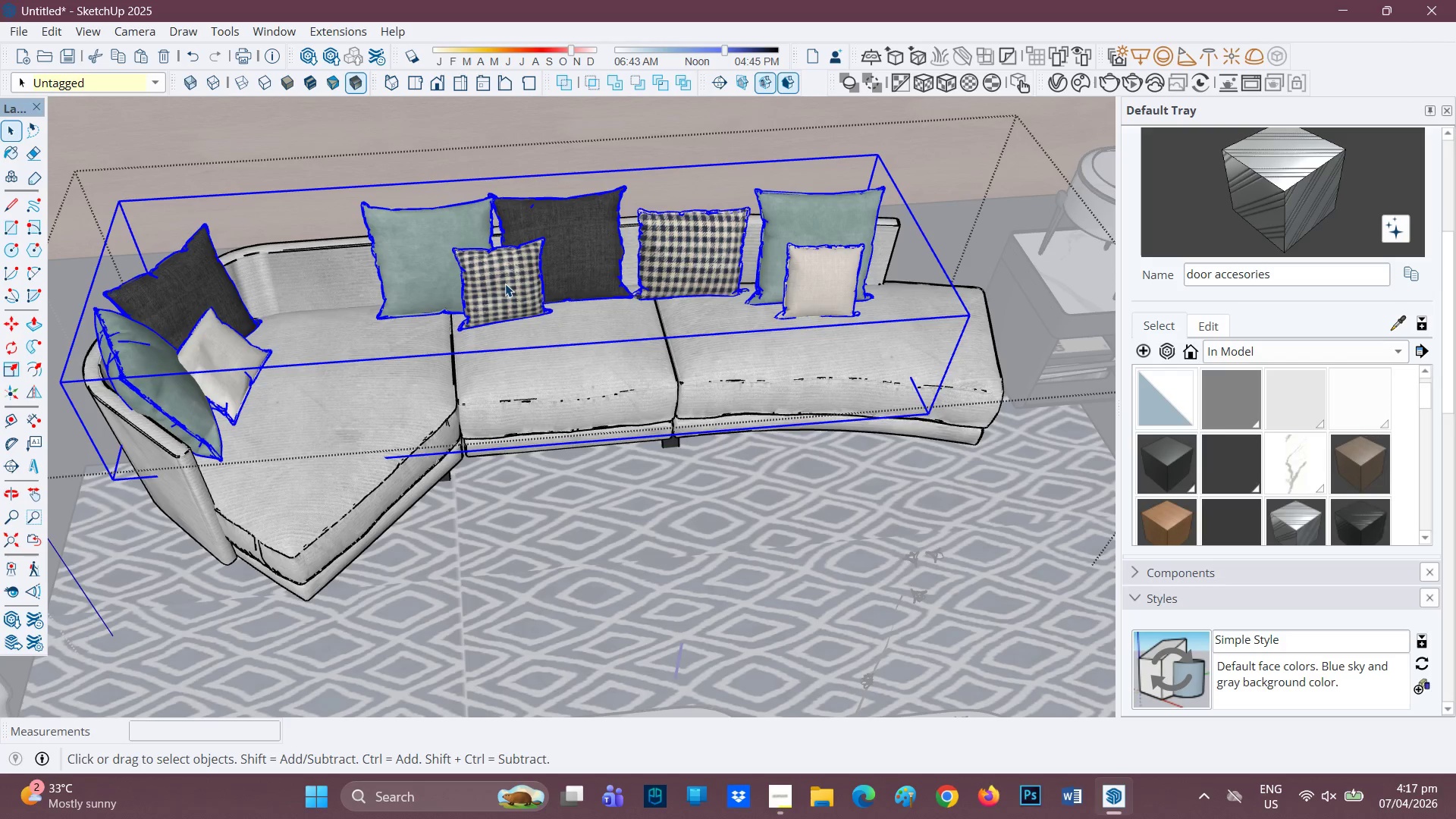 
double_click([506, 283])
 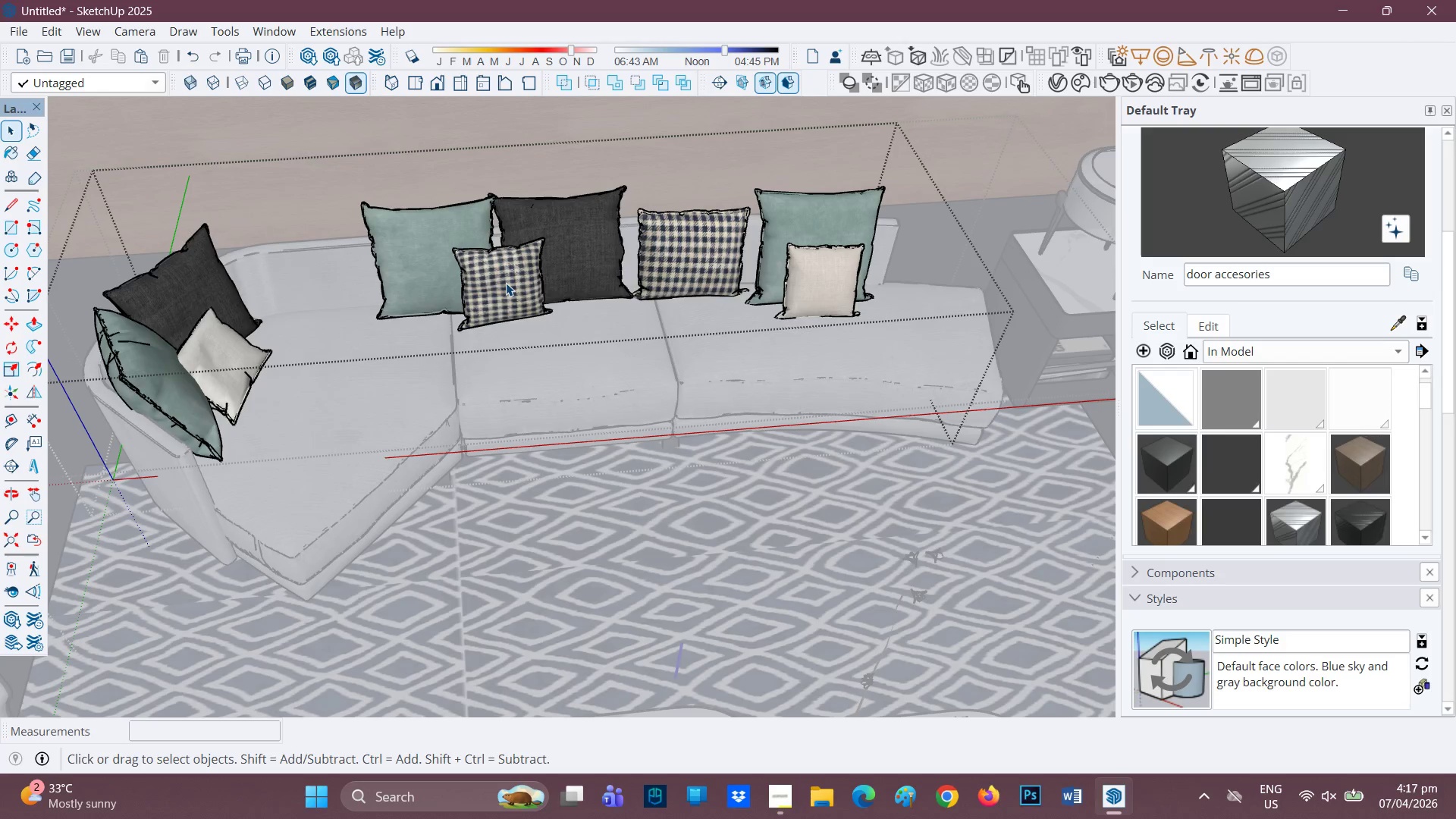 
left_click([506, 283])
 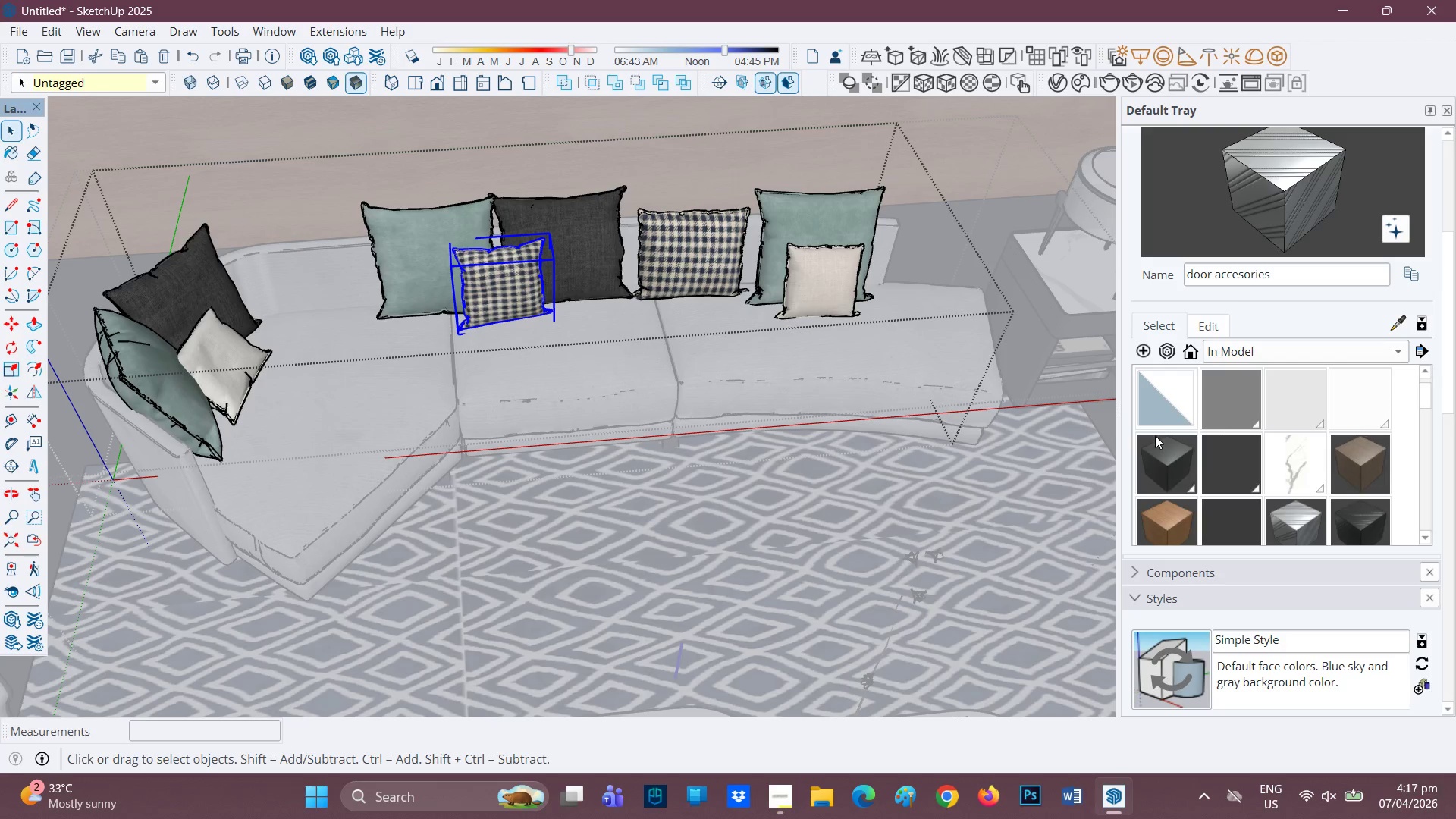 
left_click([1363, 349])
 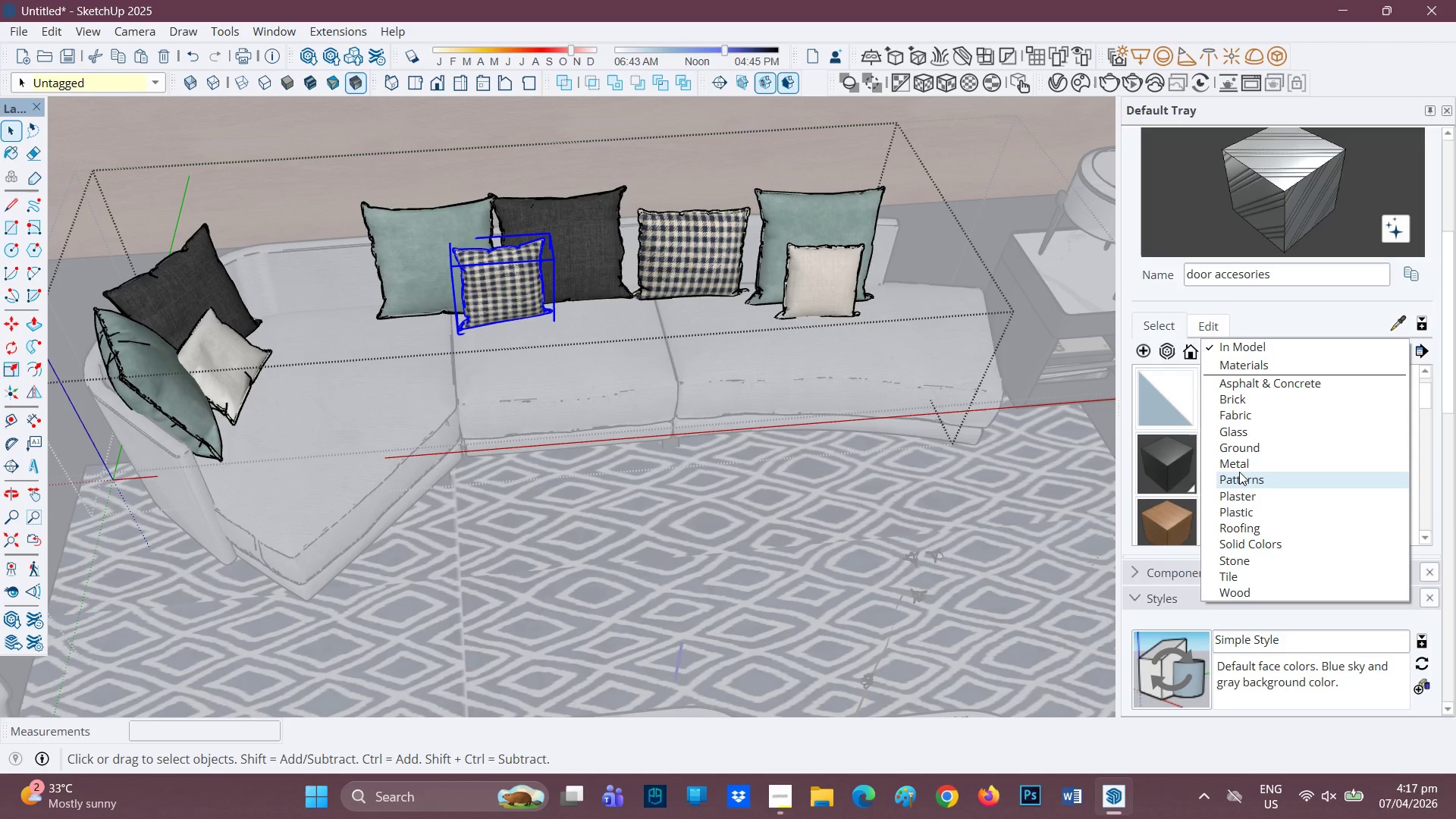 
wait(5.95)
 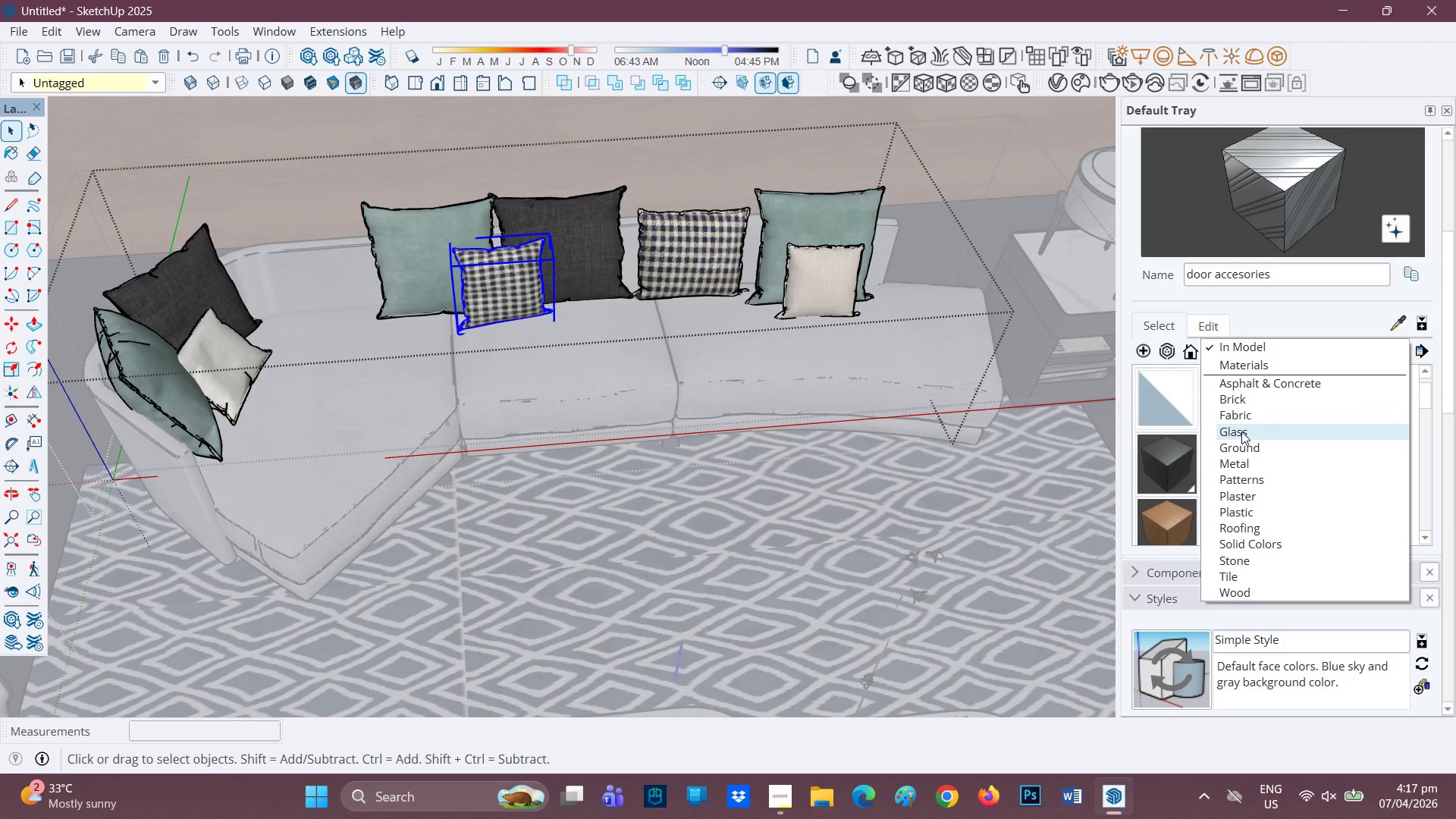 
mouse_move([1225, 418])
 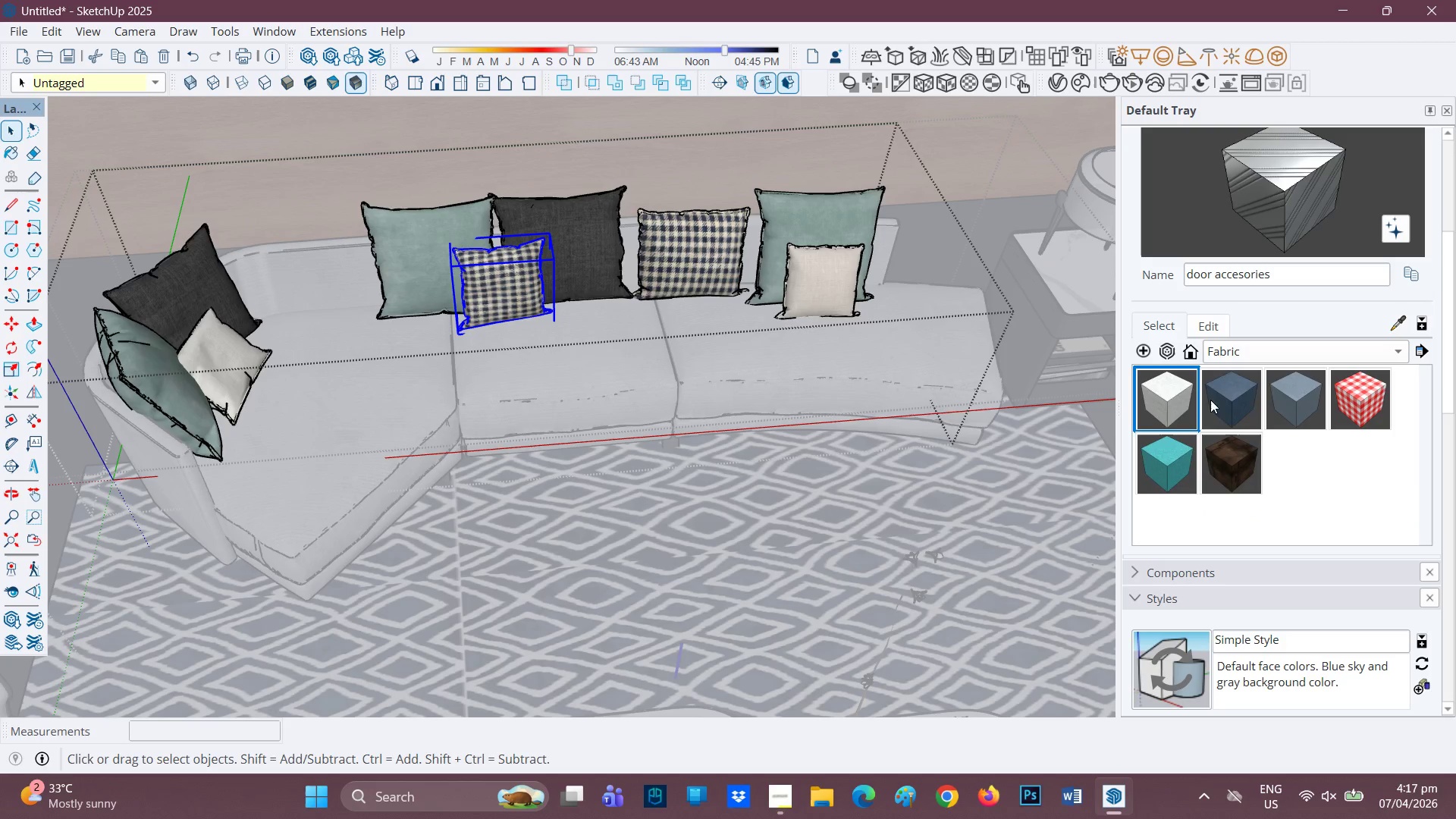 
left_click([1185, 412])
 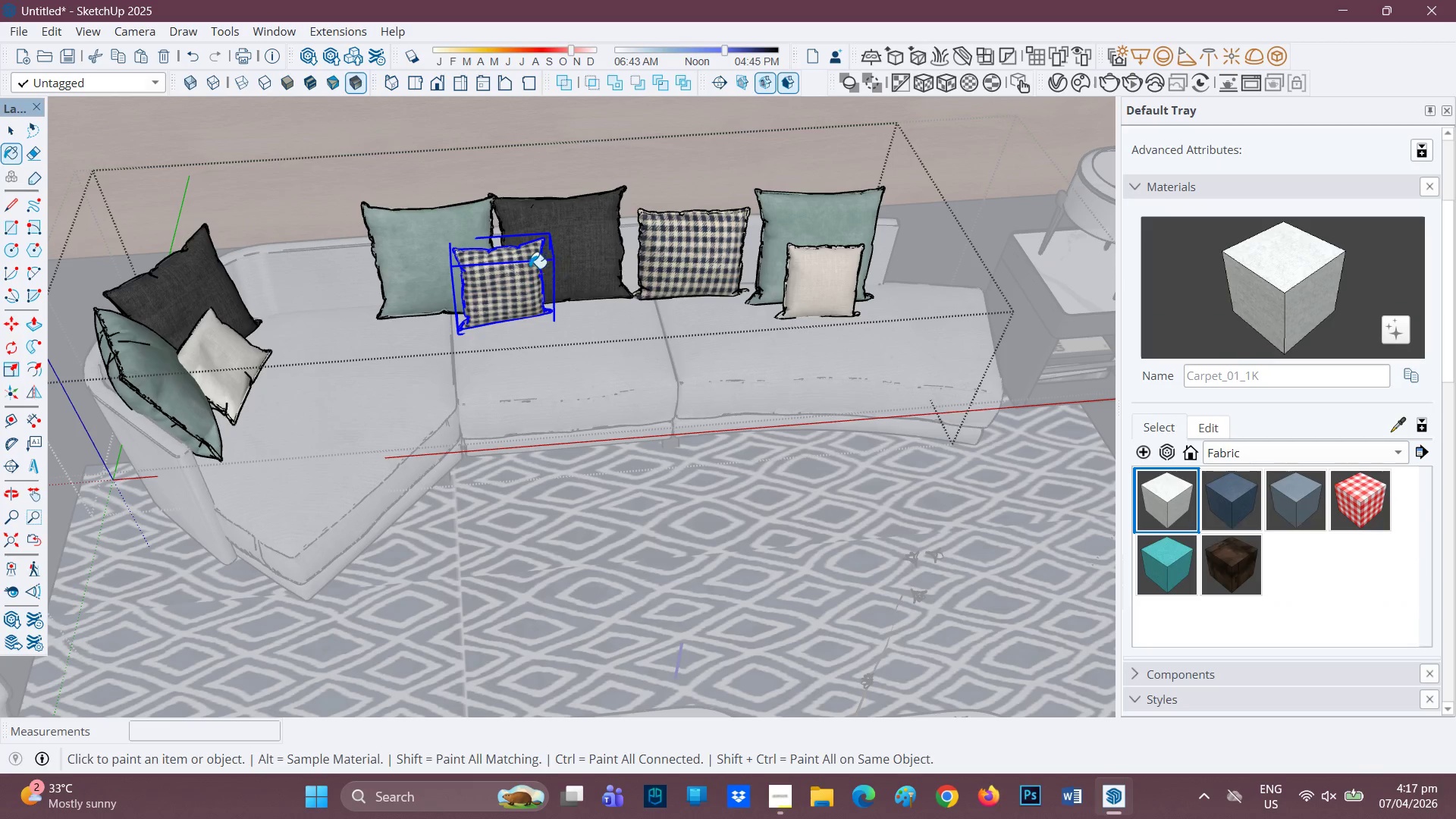 
left_click([510, 273])
 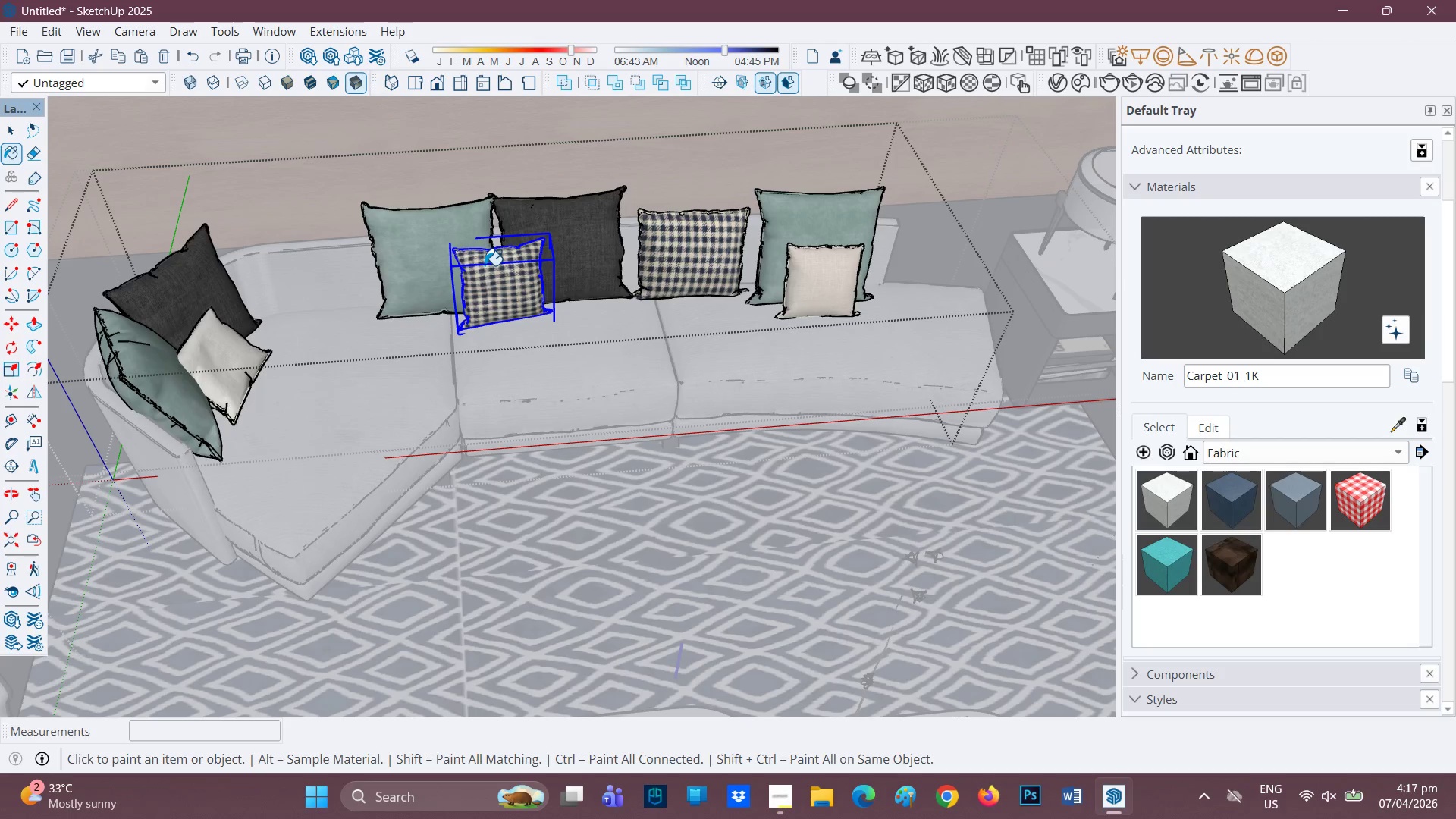 
key(Space)
 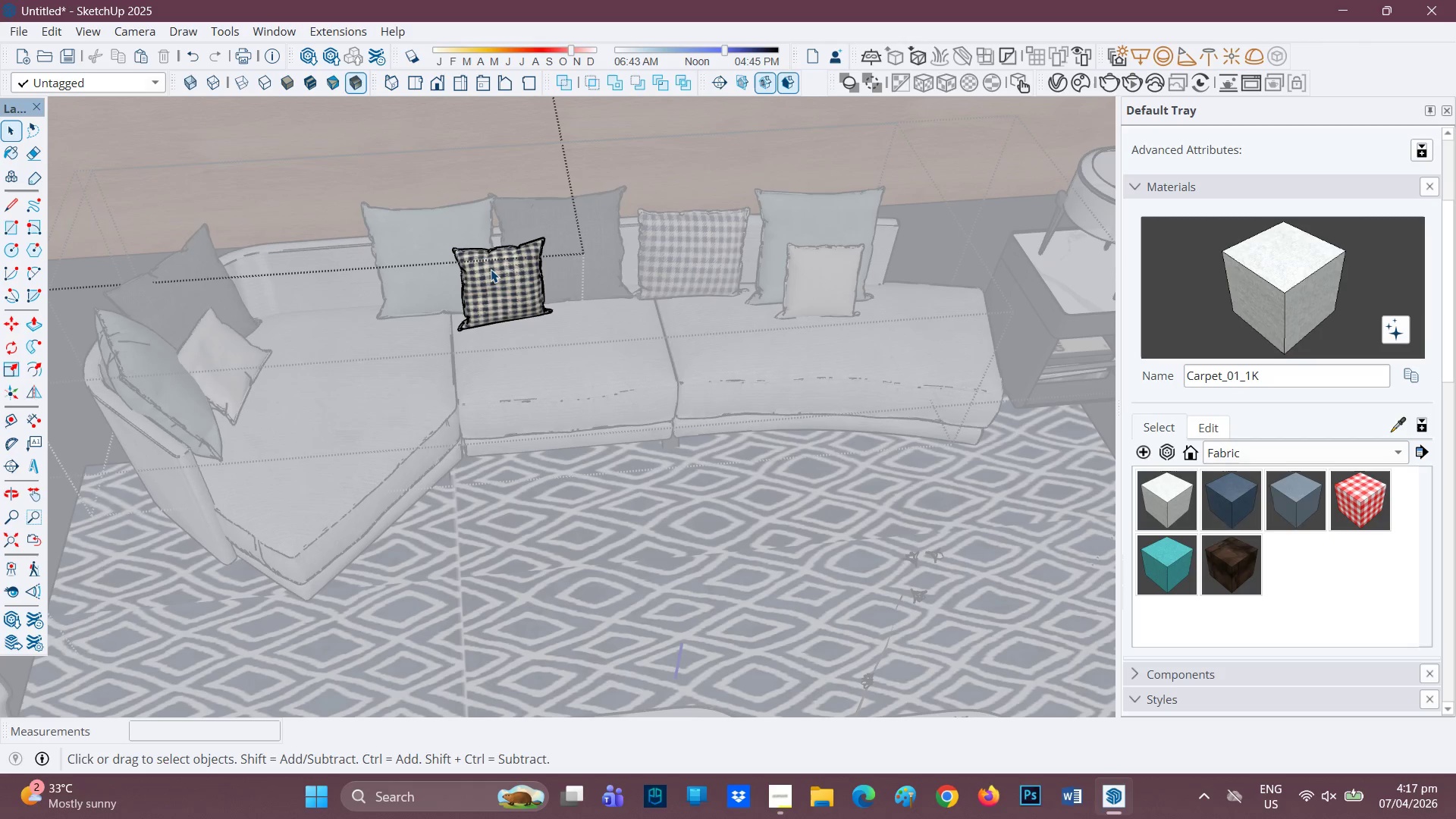 
left_click([493, 270])
 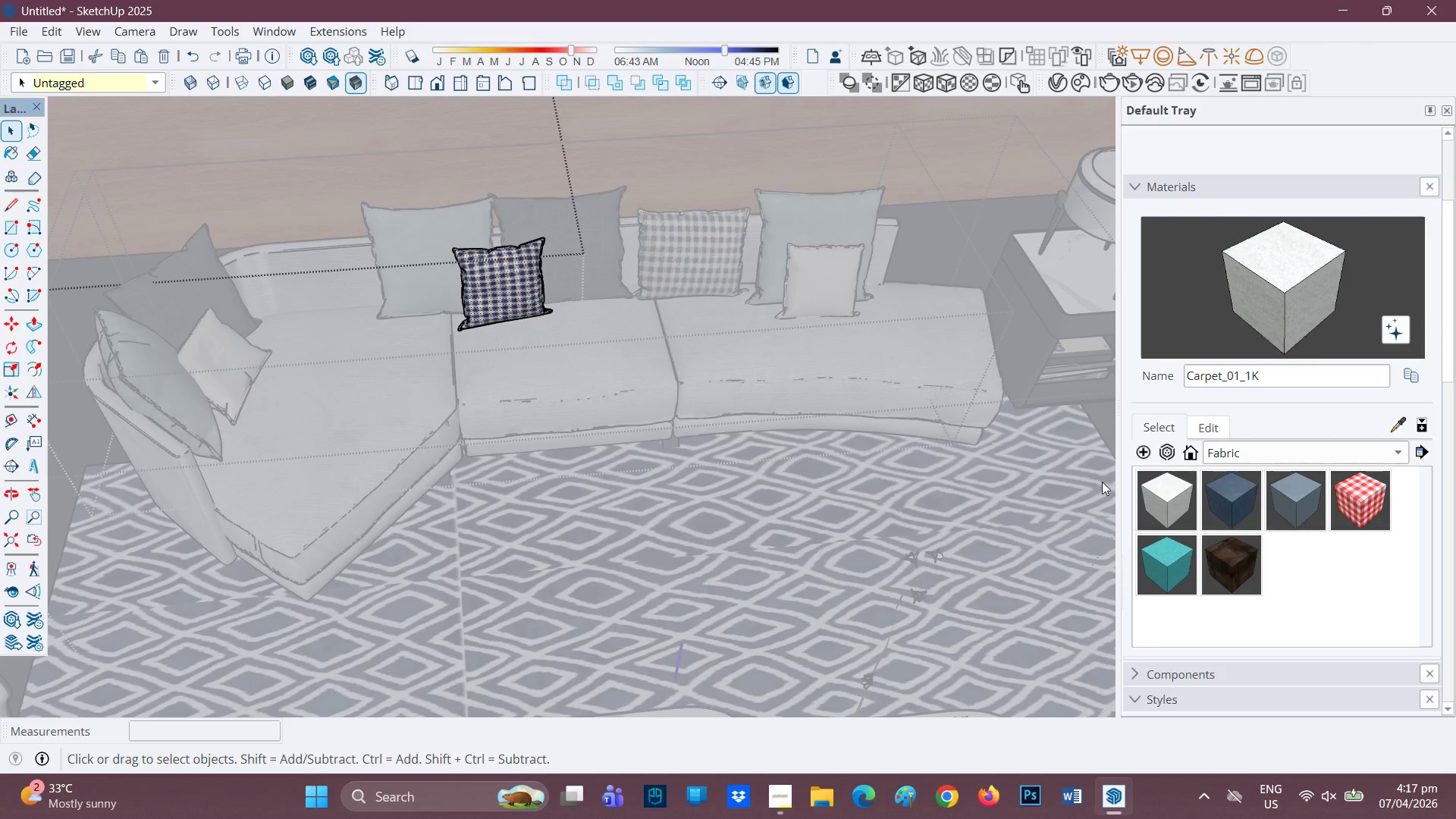 
left_click([512, 271])
 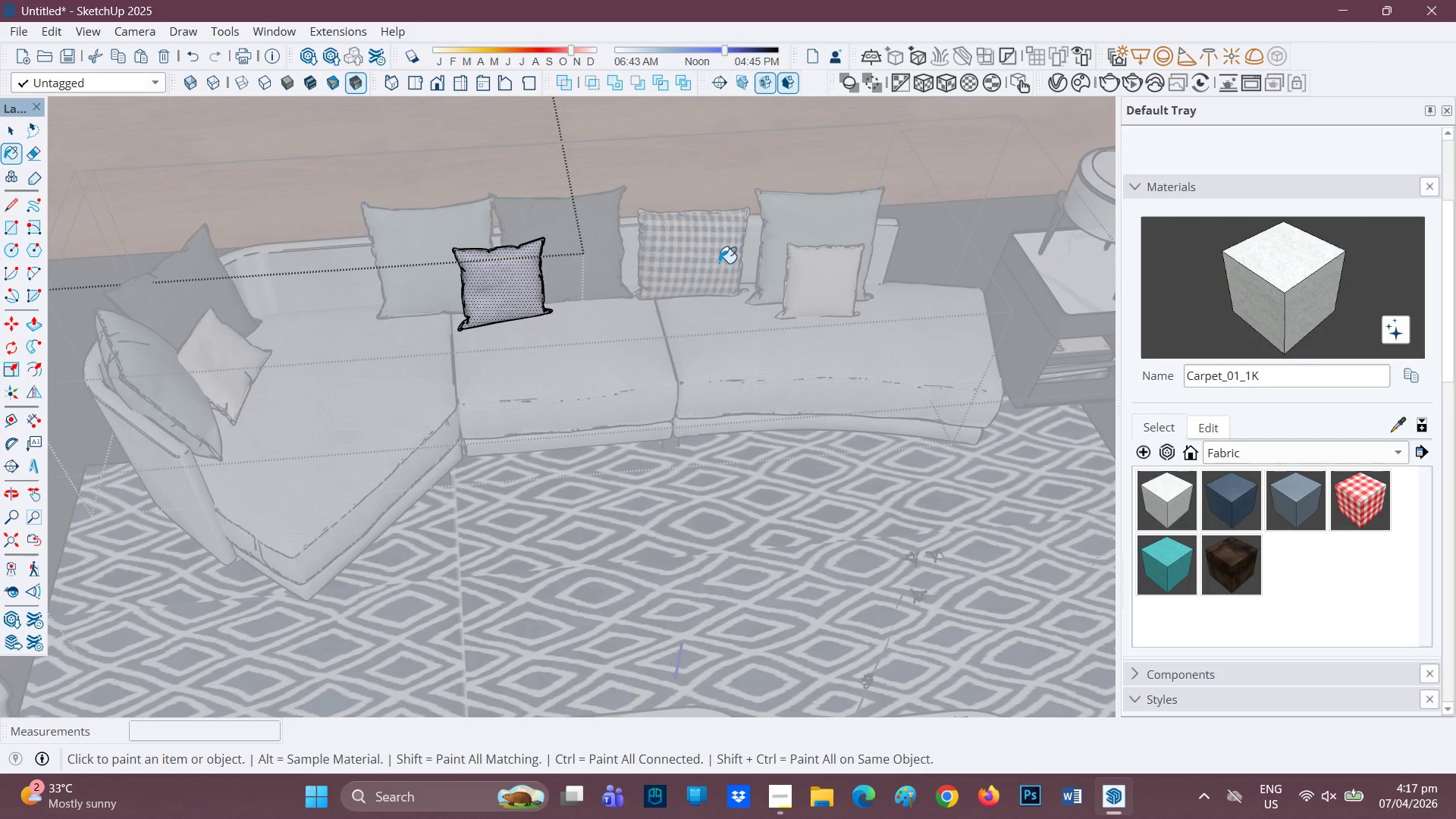 
key(Space)
 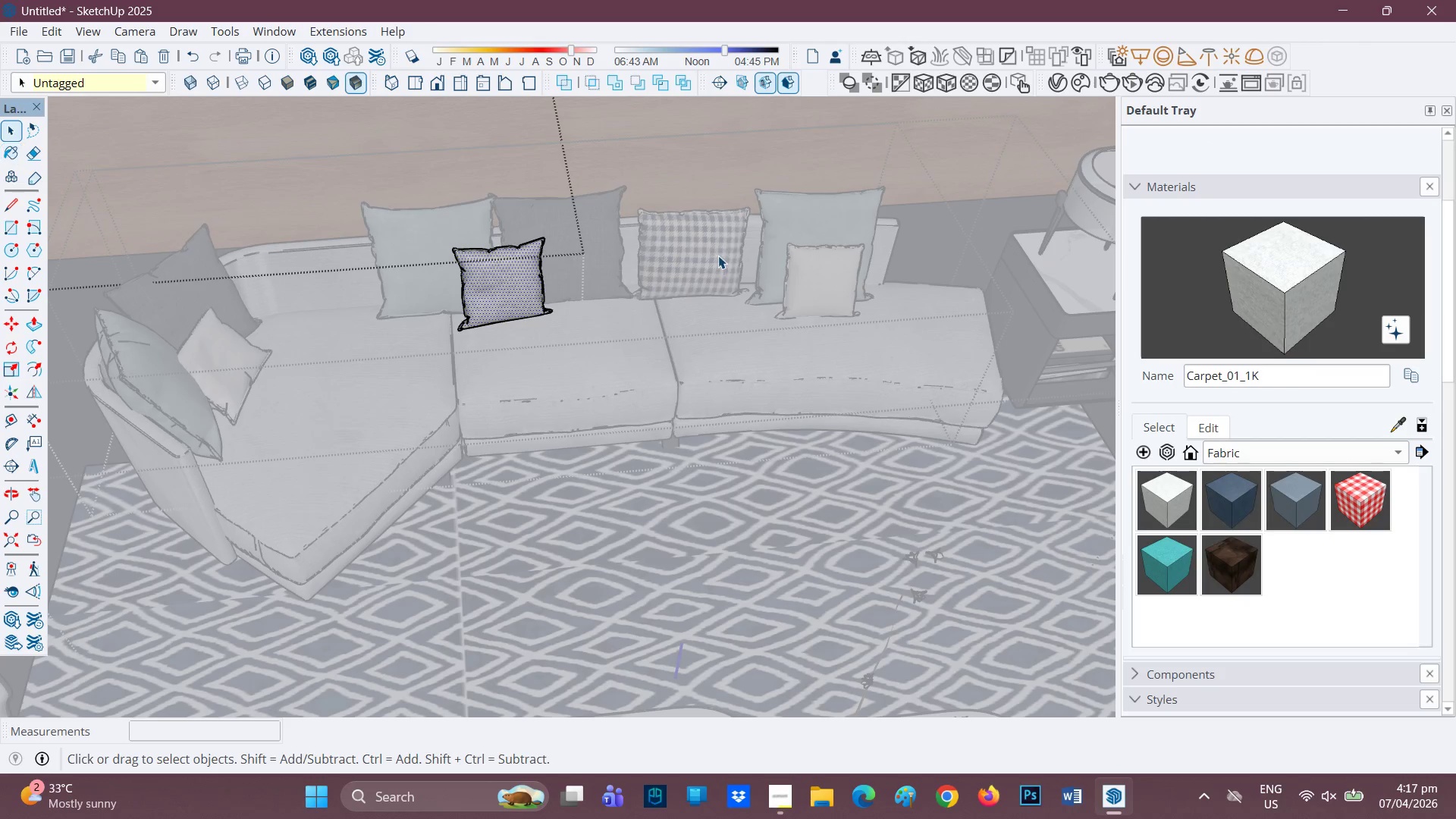 
left_click([718, 254])
 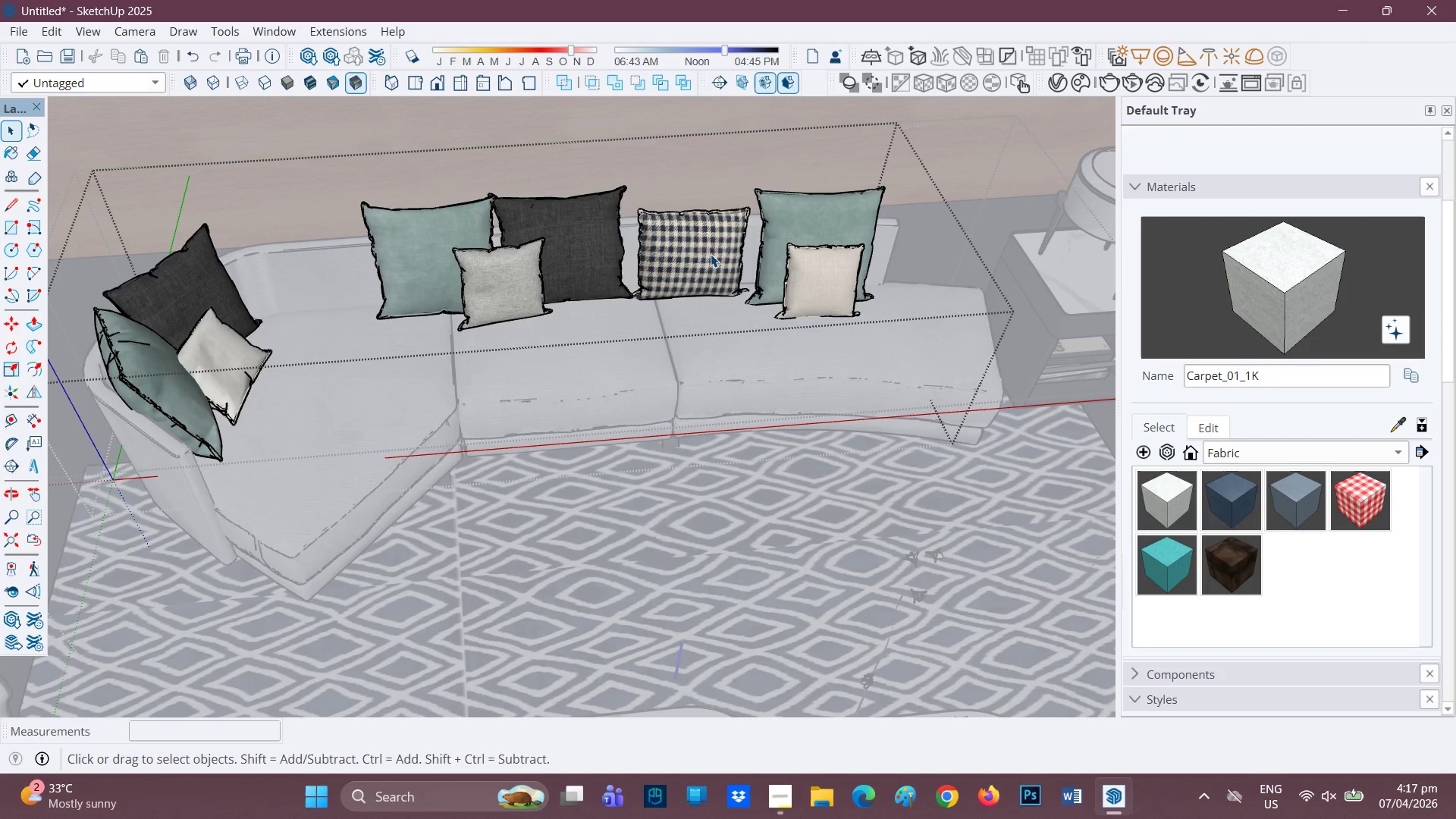 
double_click([711, 253])
 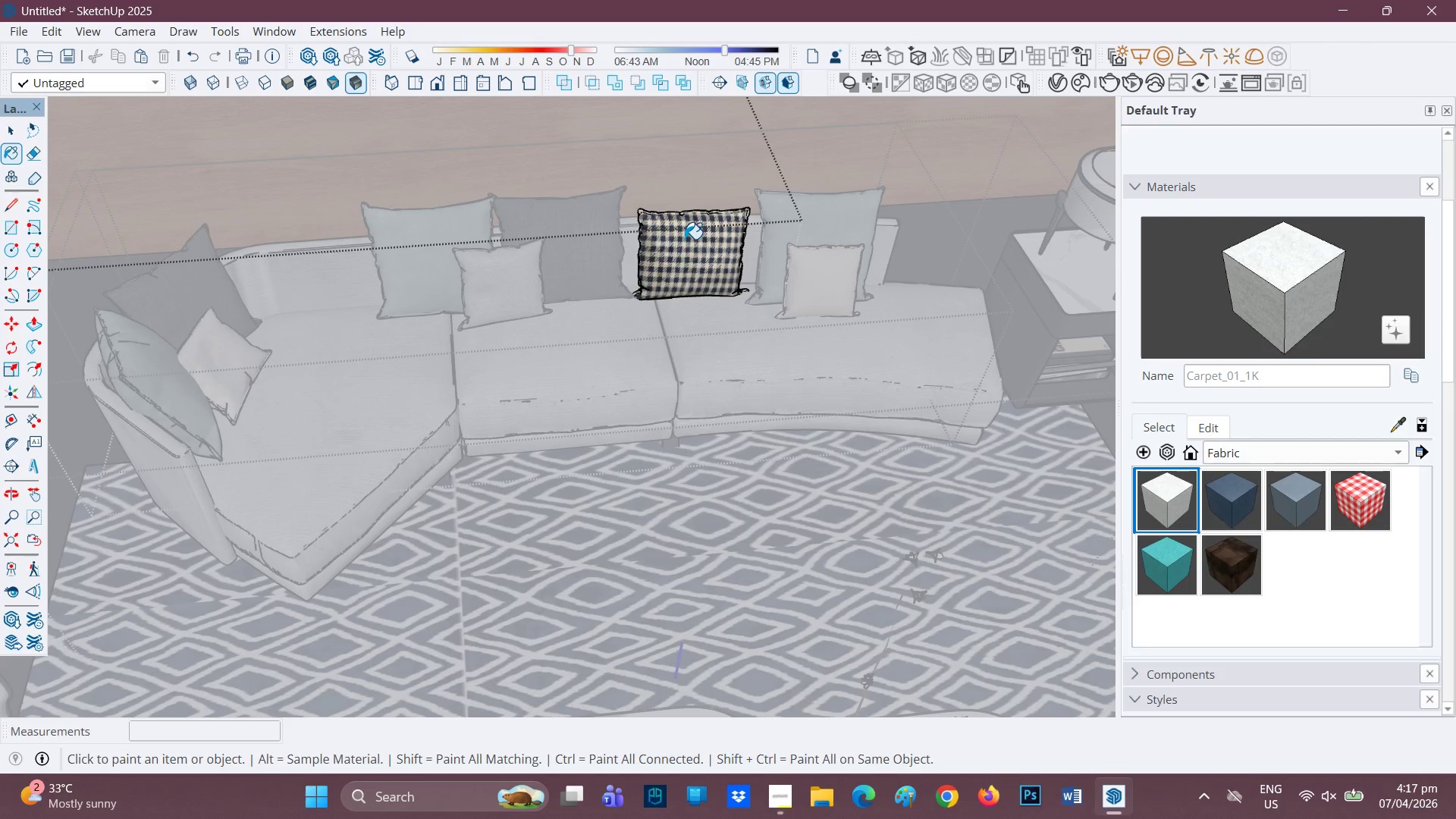 
key(Space)
 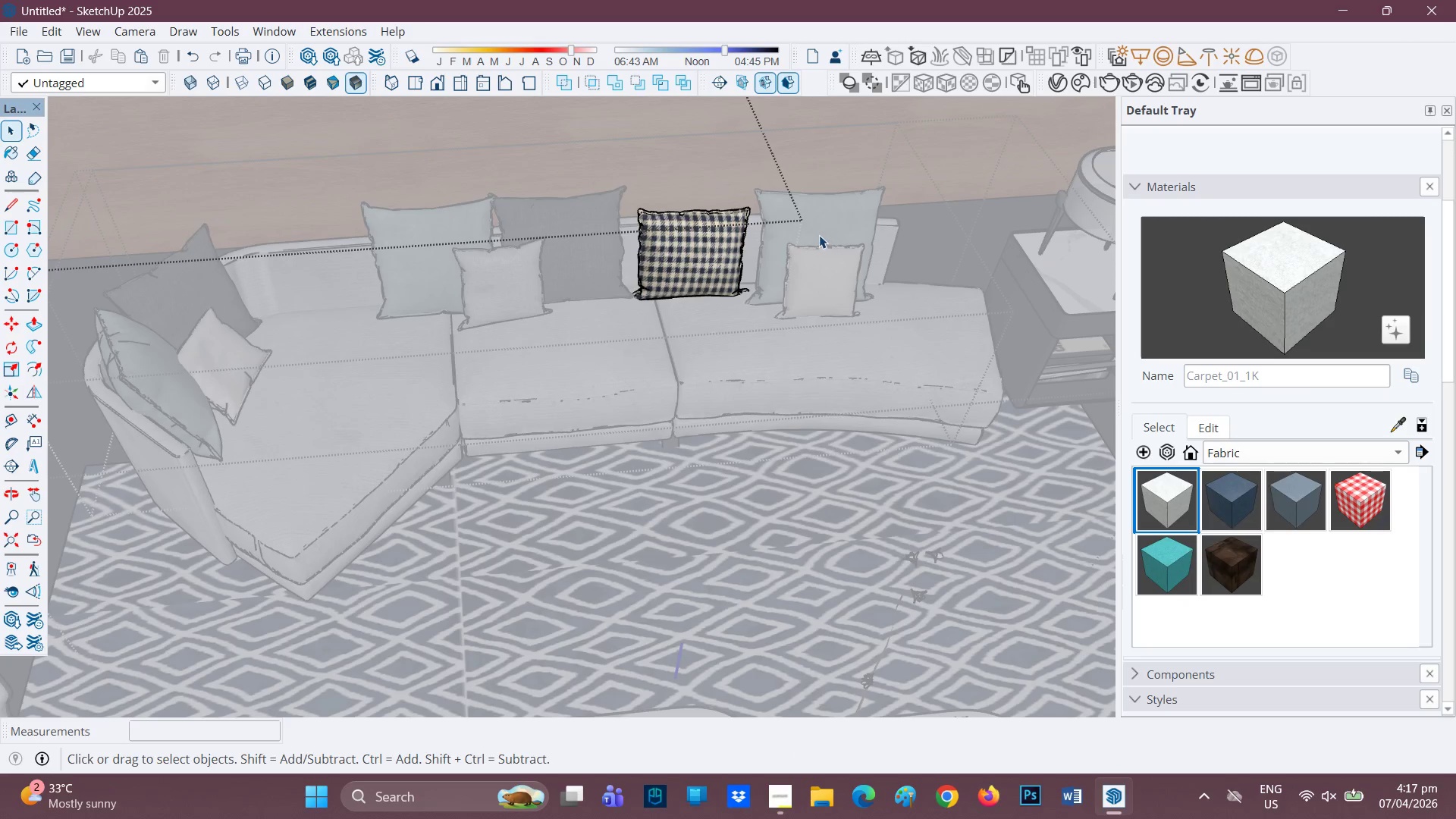 
left_click([818, 234])
 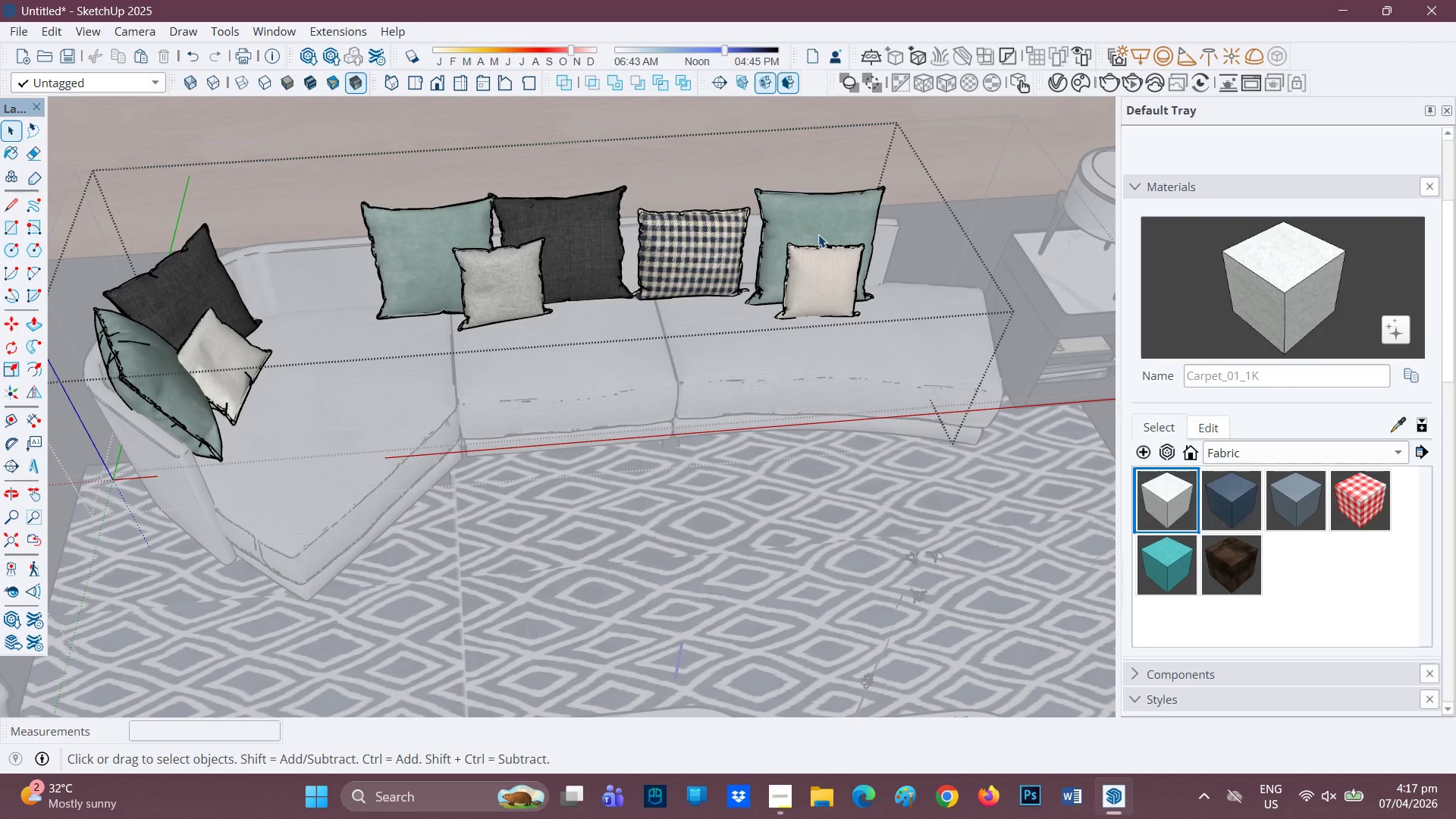 
double_click([818, 234])
 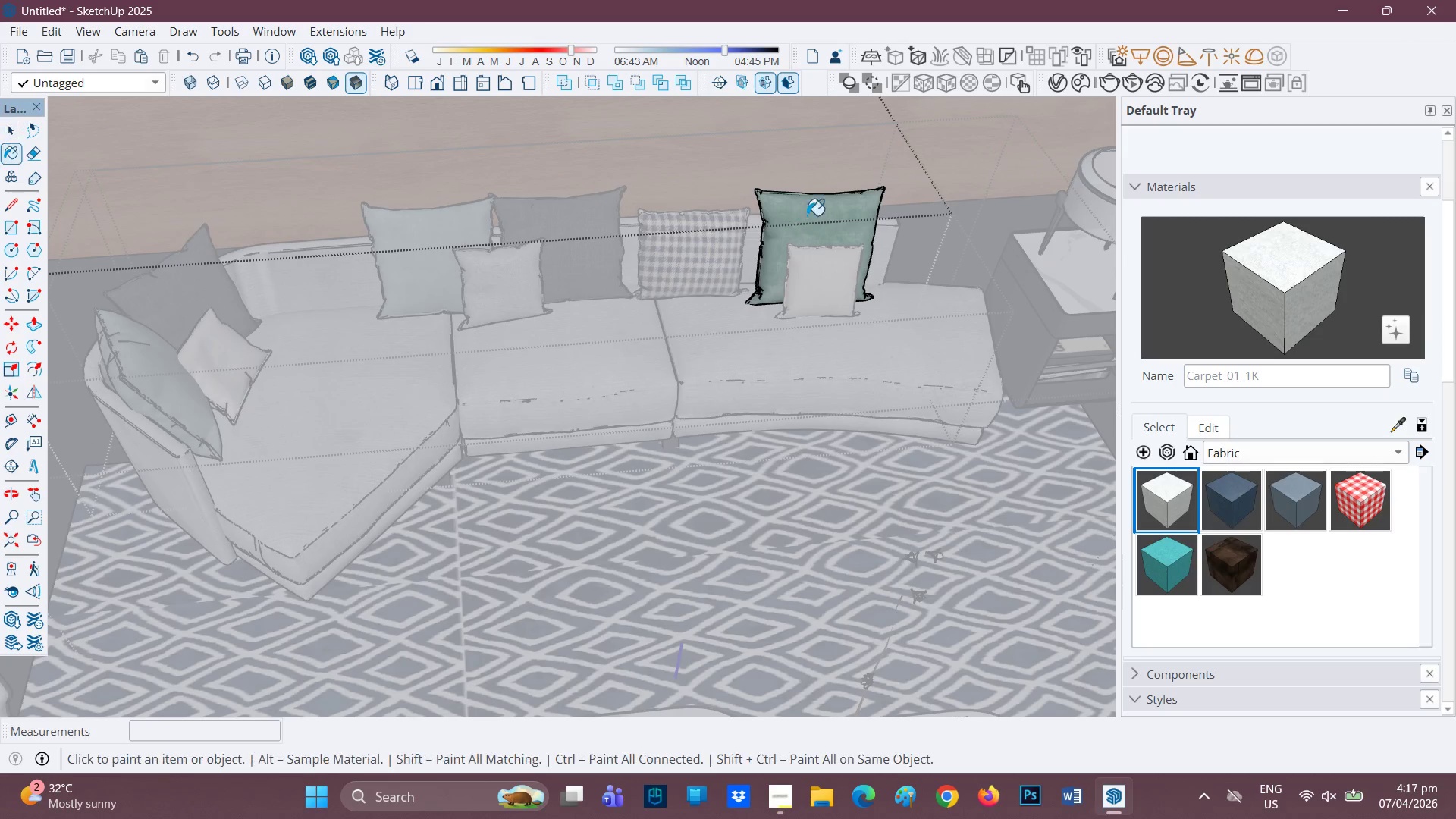 
left_click([839, 221])
 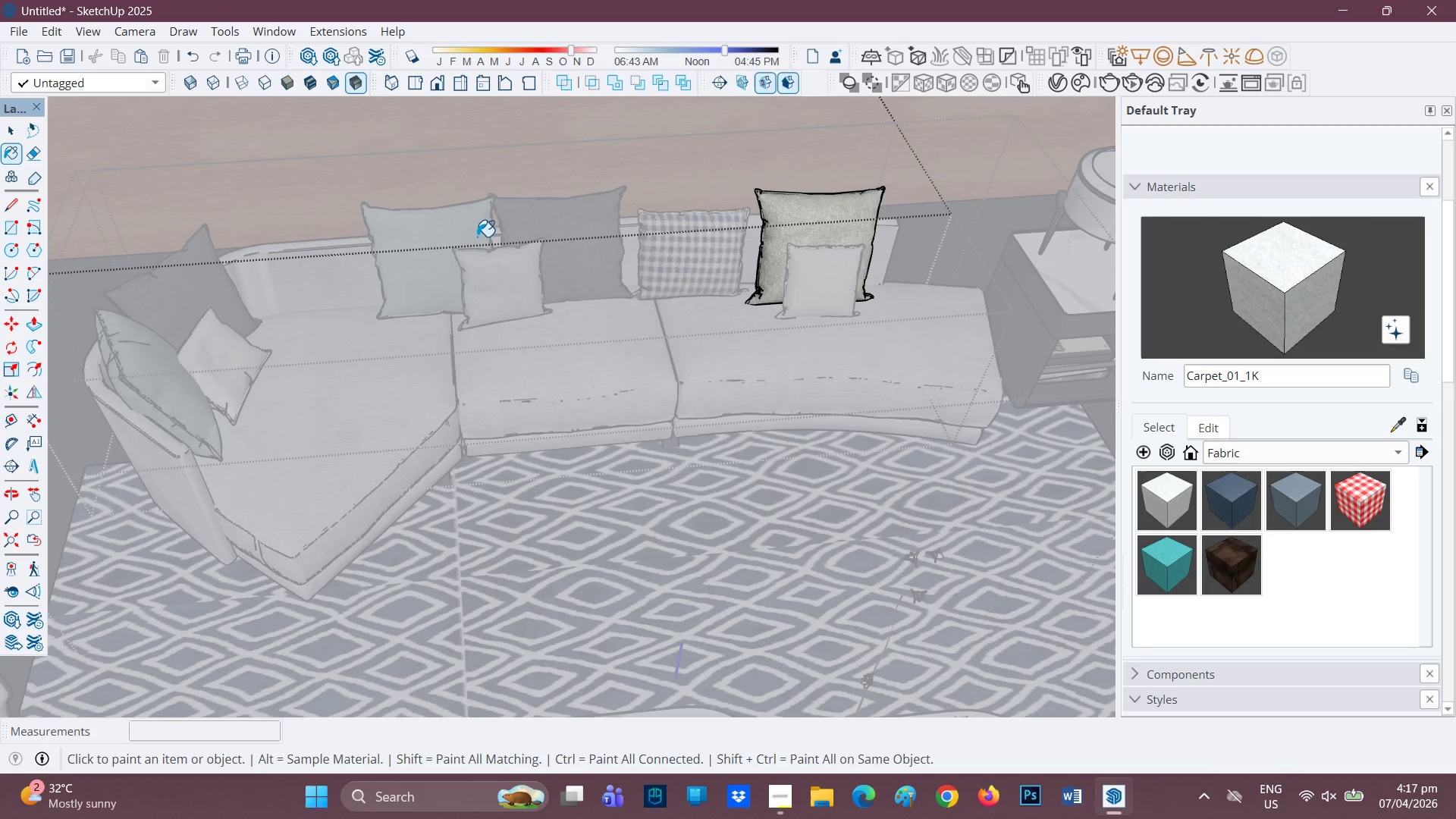 
key(Space)
 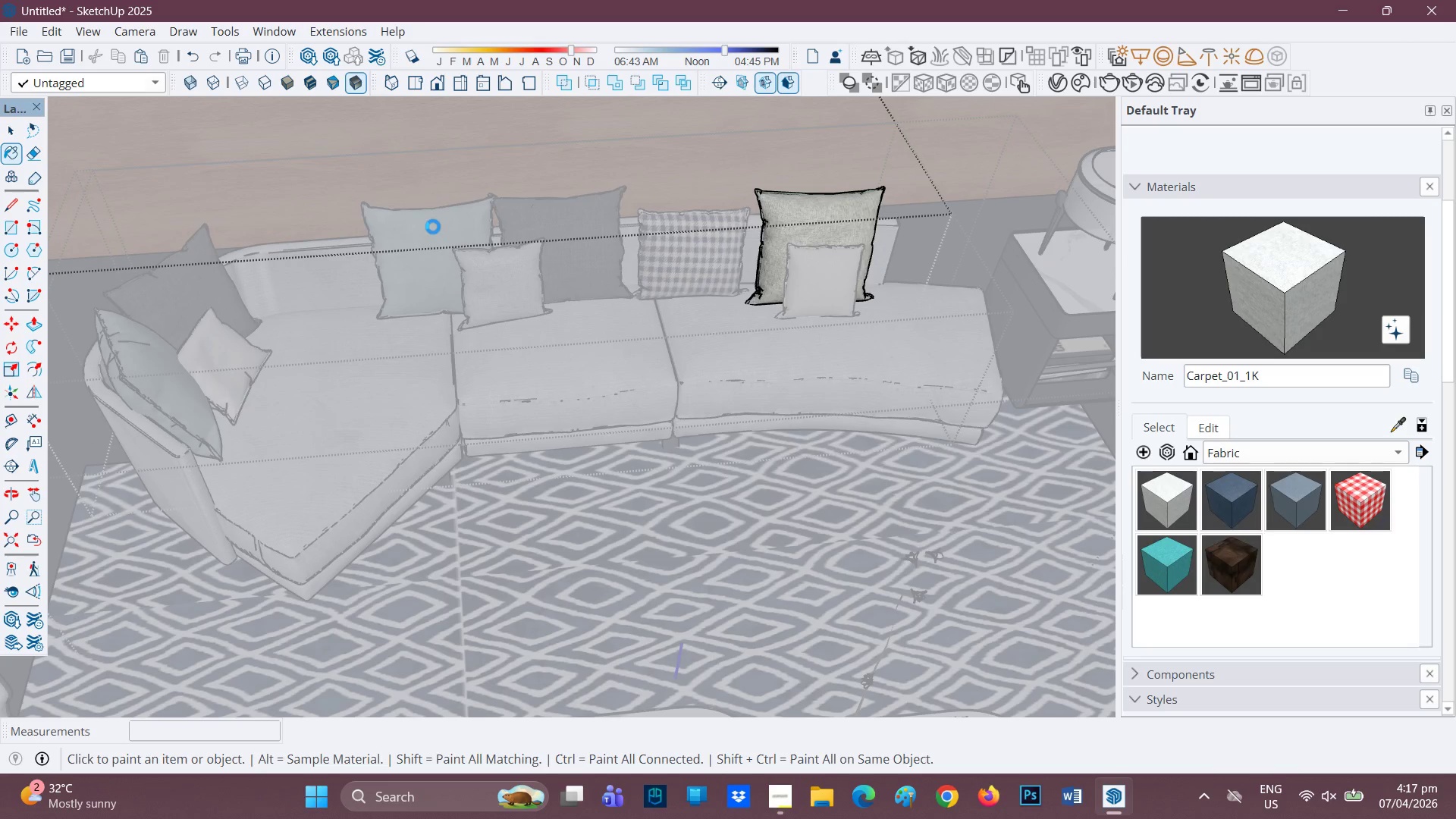 
left_click([435, 227])
 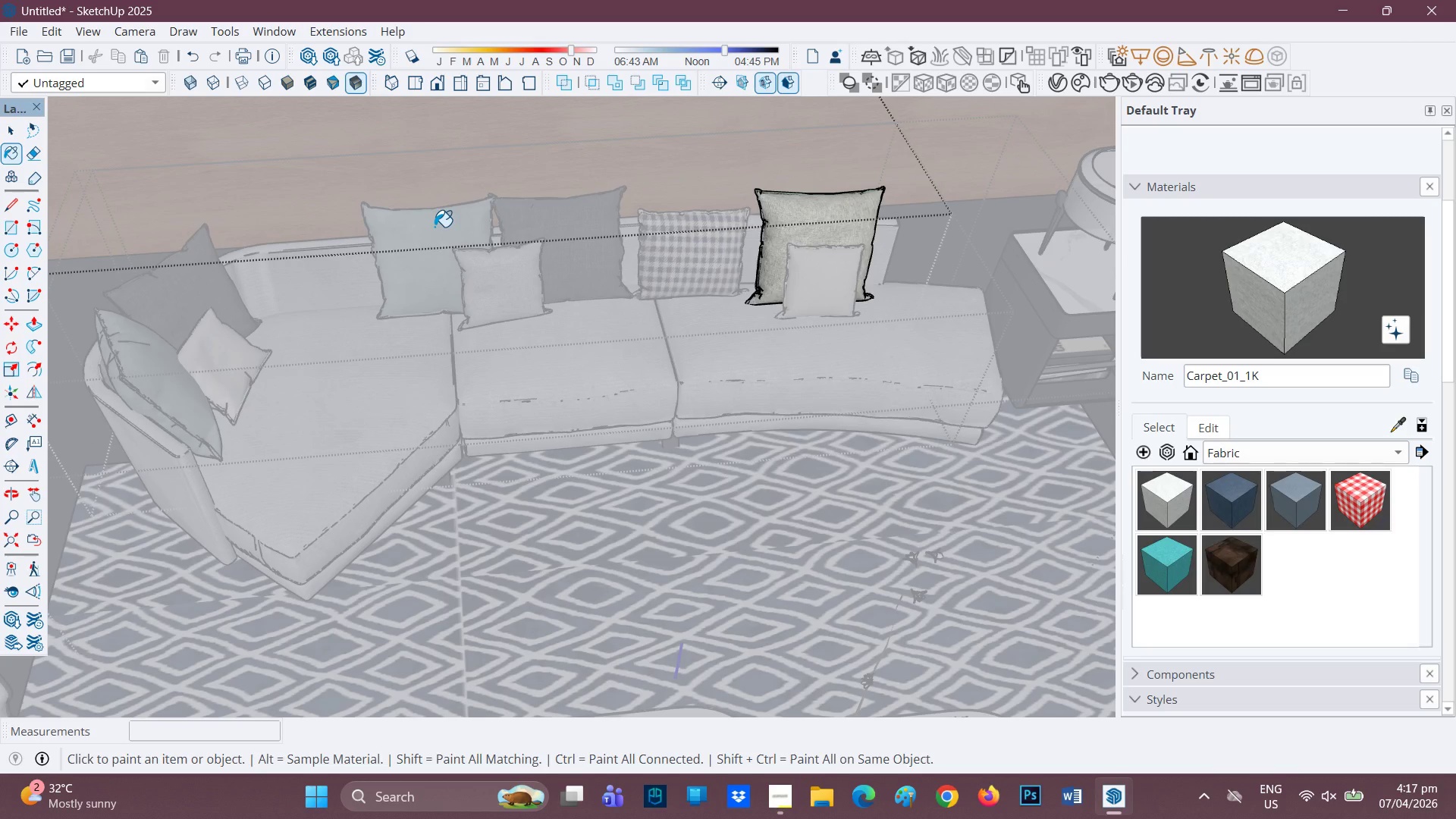 
key(Space)
 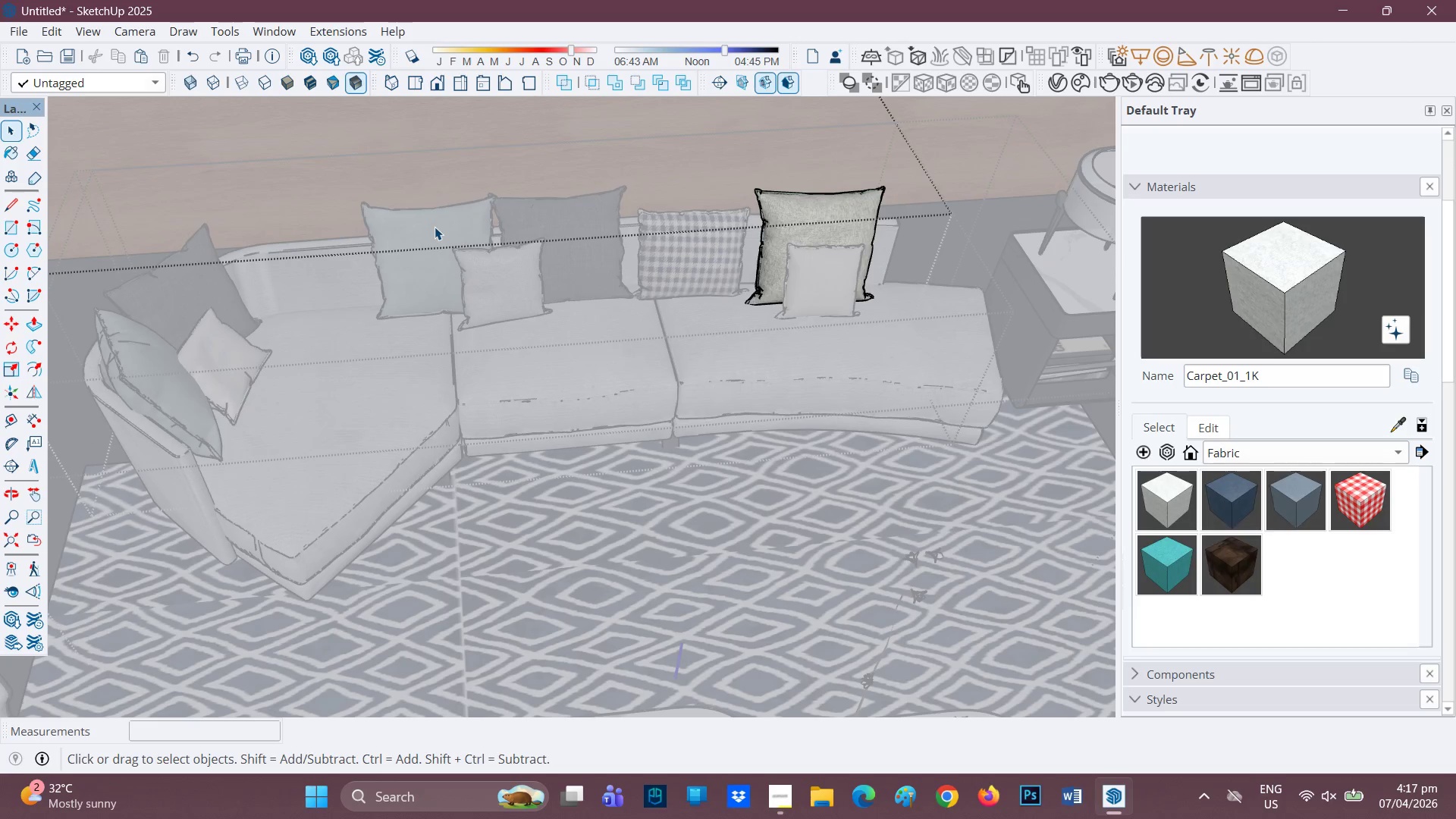 
double_click([435, 227])
 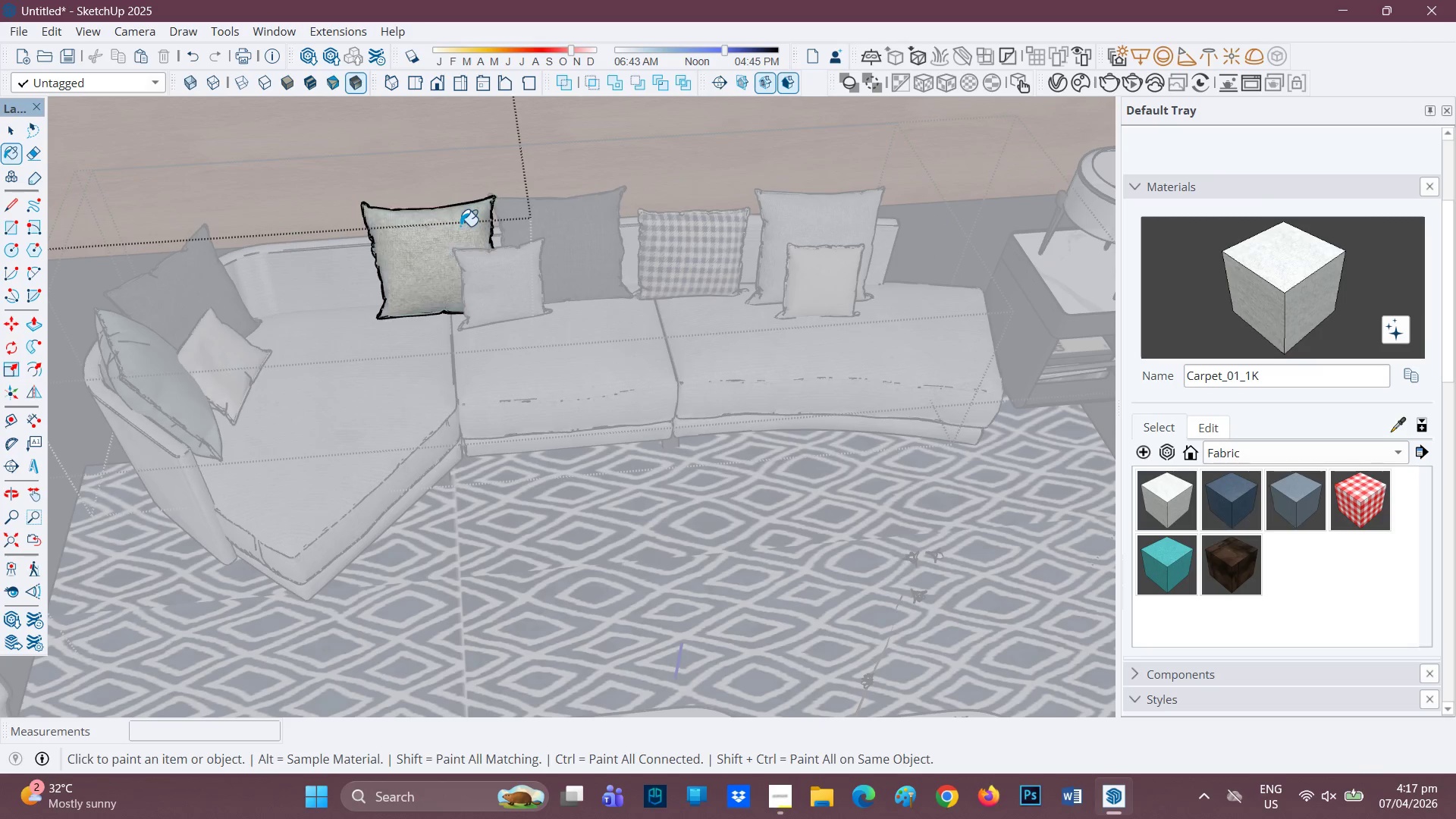 
key(Space)
 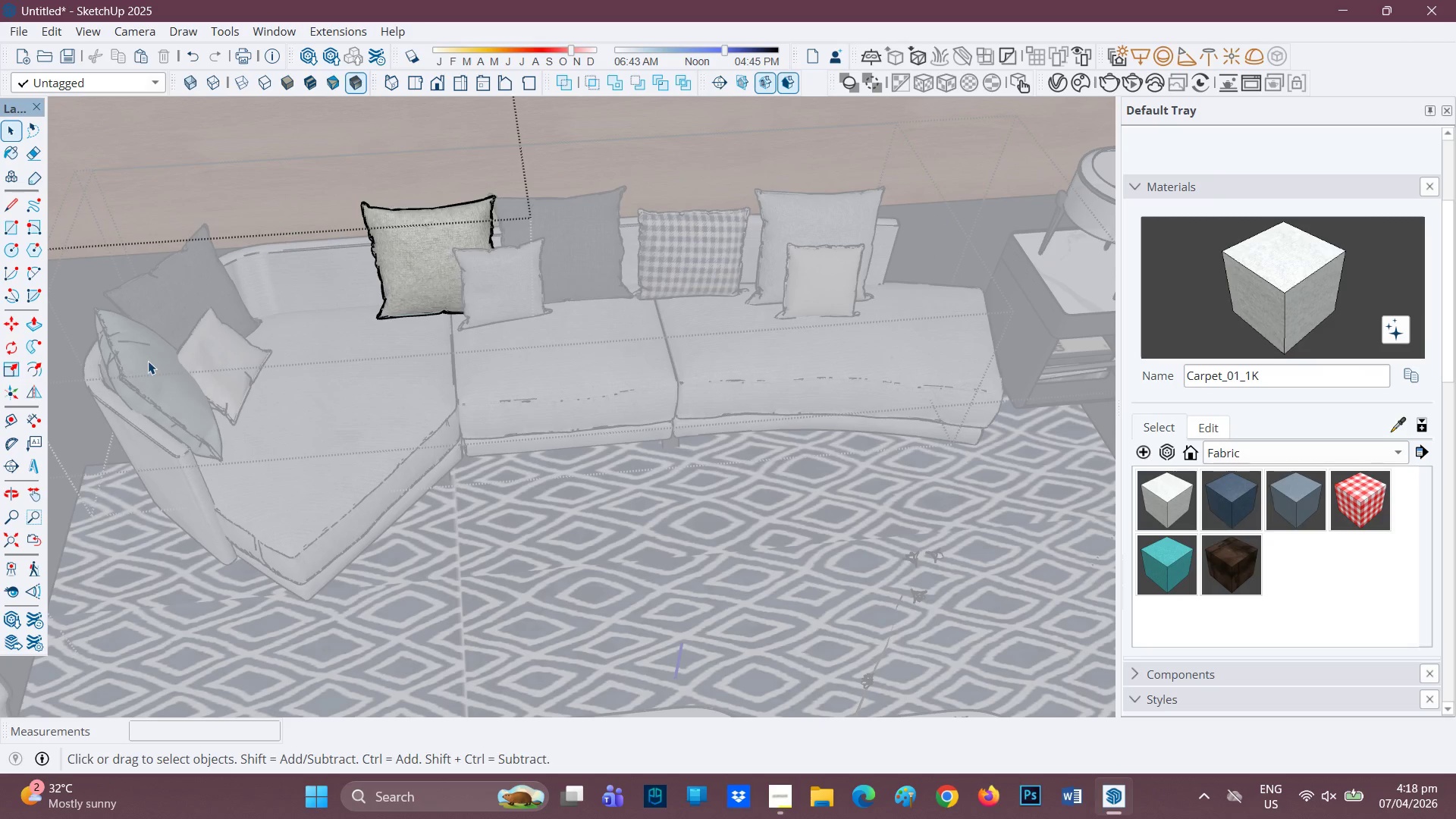 
double_click([148, 361])
 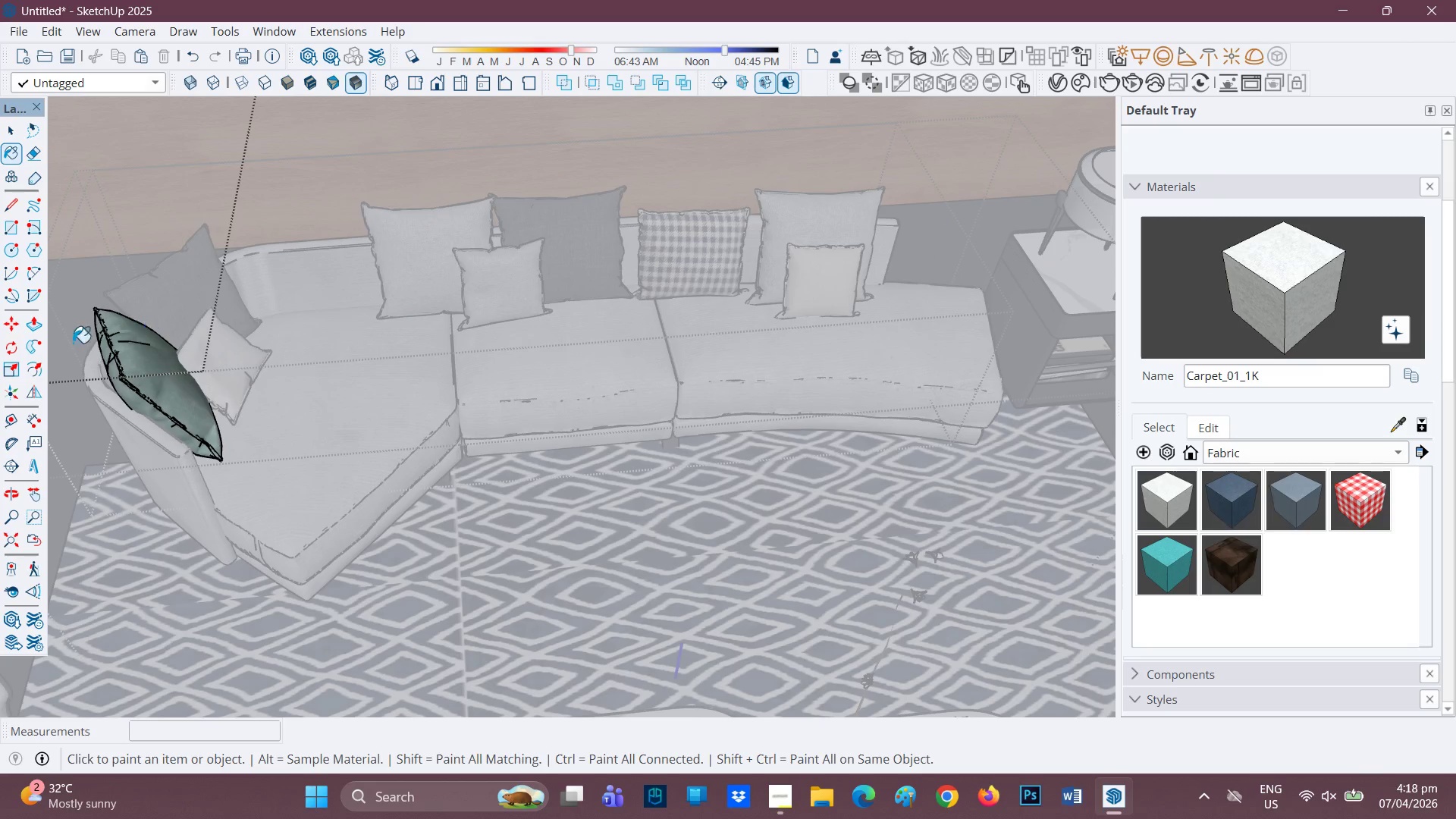 
left_click([126, 368])
 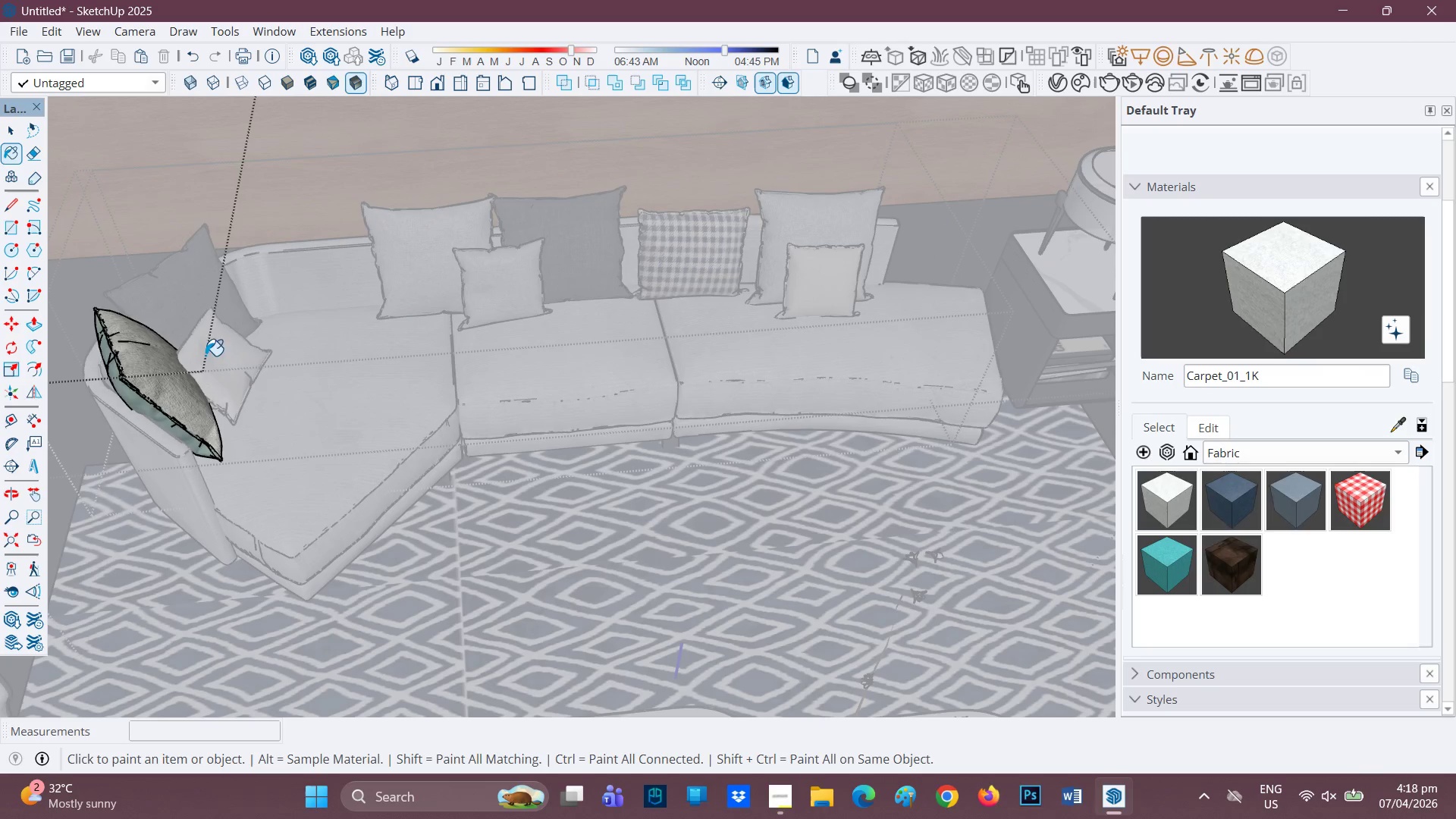 
scroll: coordinate [143, 397], scroll_direction: none, amount: 0.0
 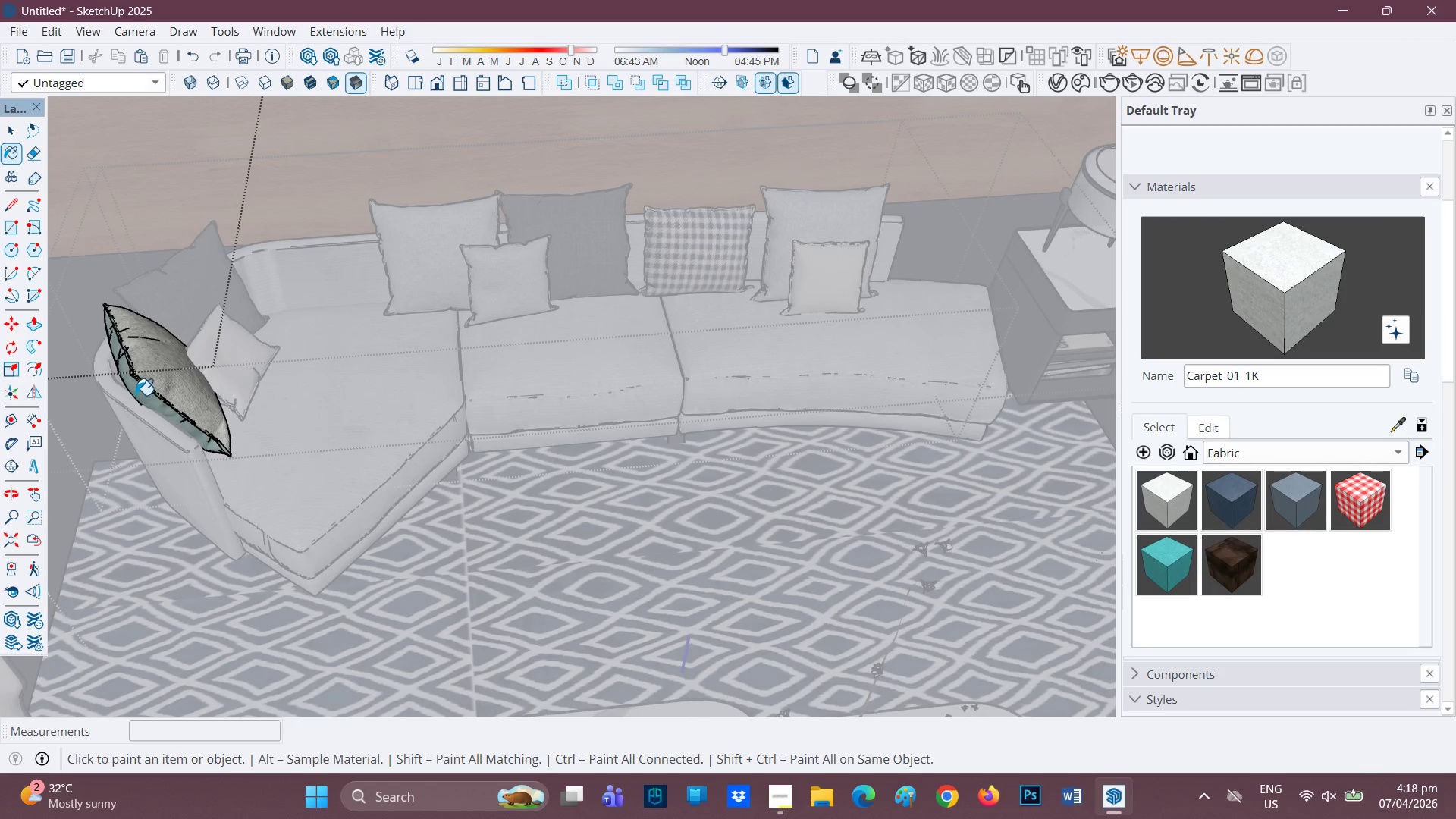 
left_click([137, 393])
 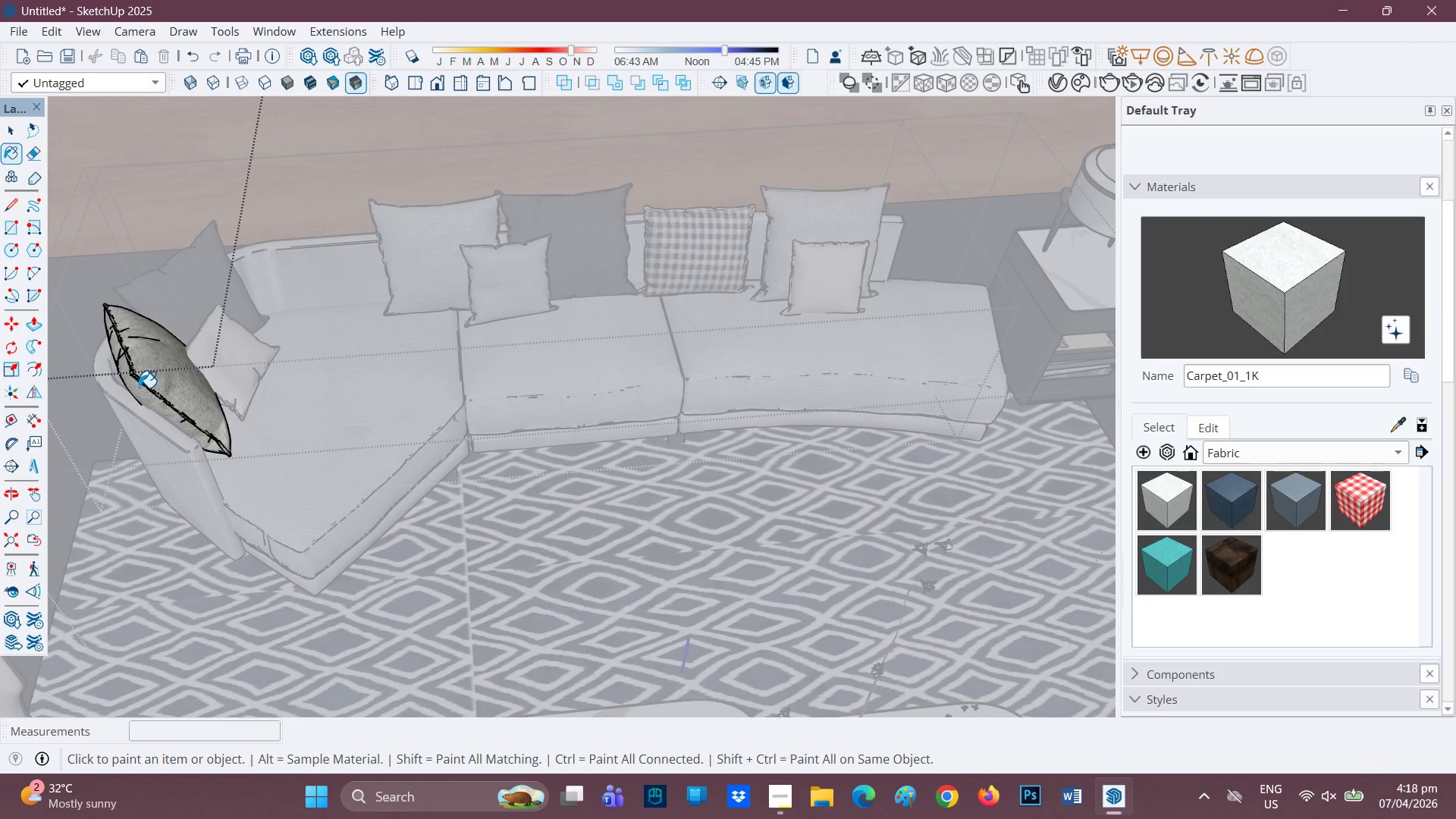 
scroll: coordinate [150, 384], scroll_direction: up, amount: 3.0
 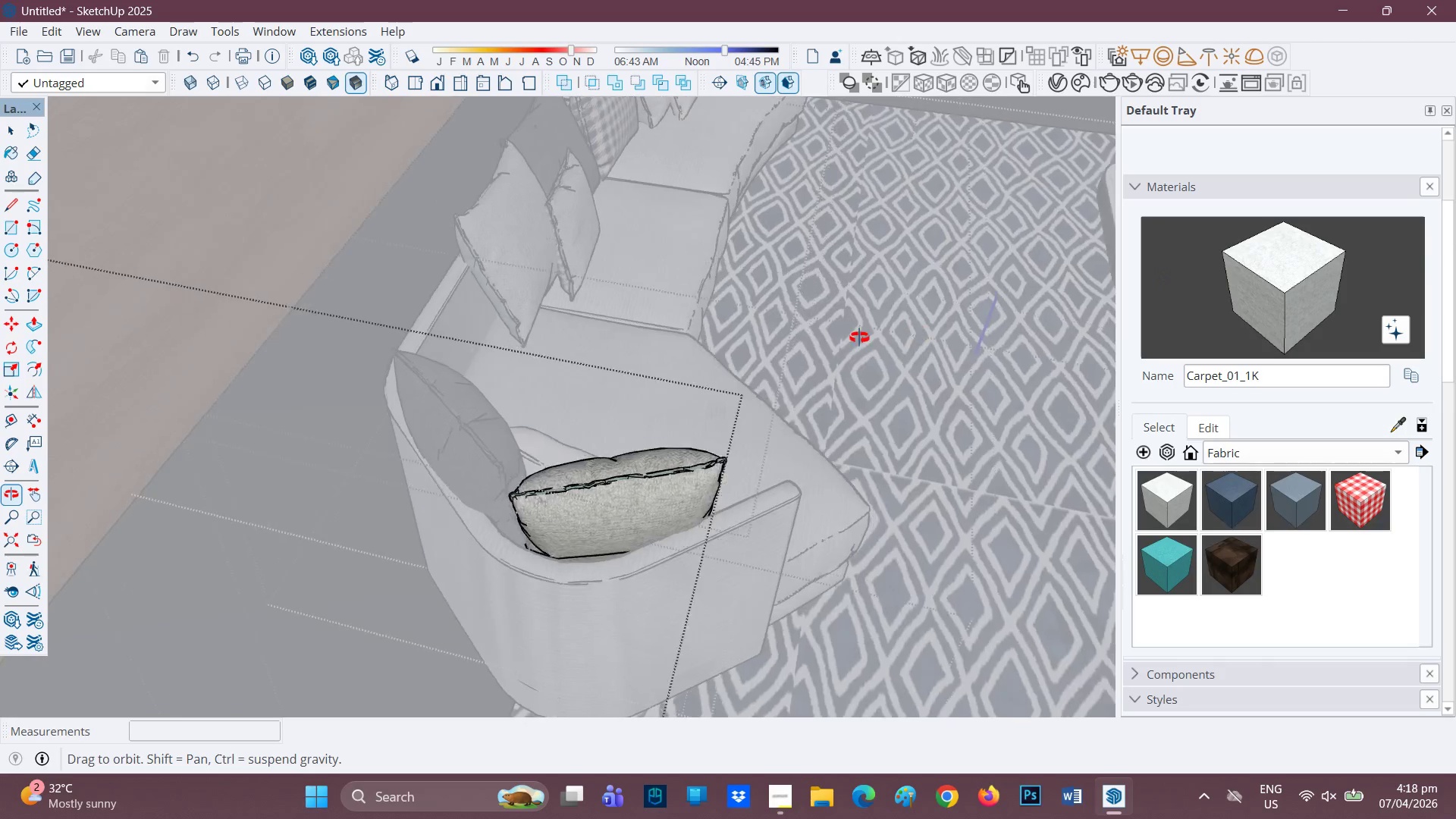 
key(Space)
 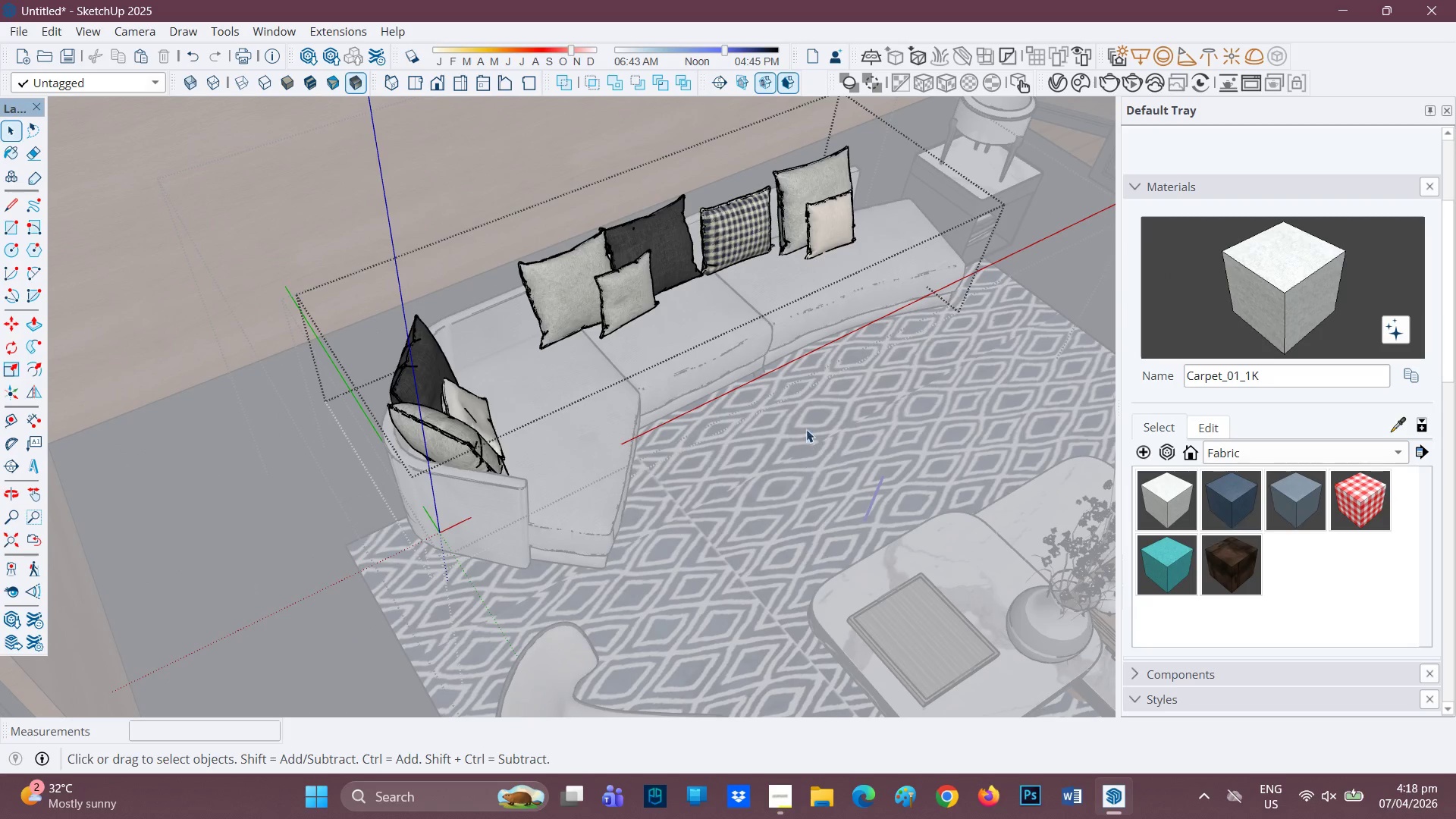 
scroll: coordinate [718, 382], scroll_direction: down, amount: 6.0
 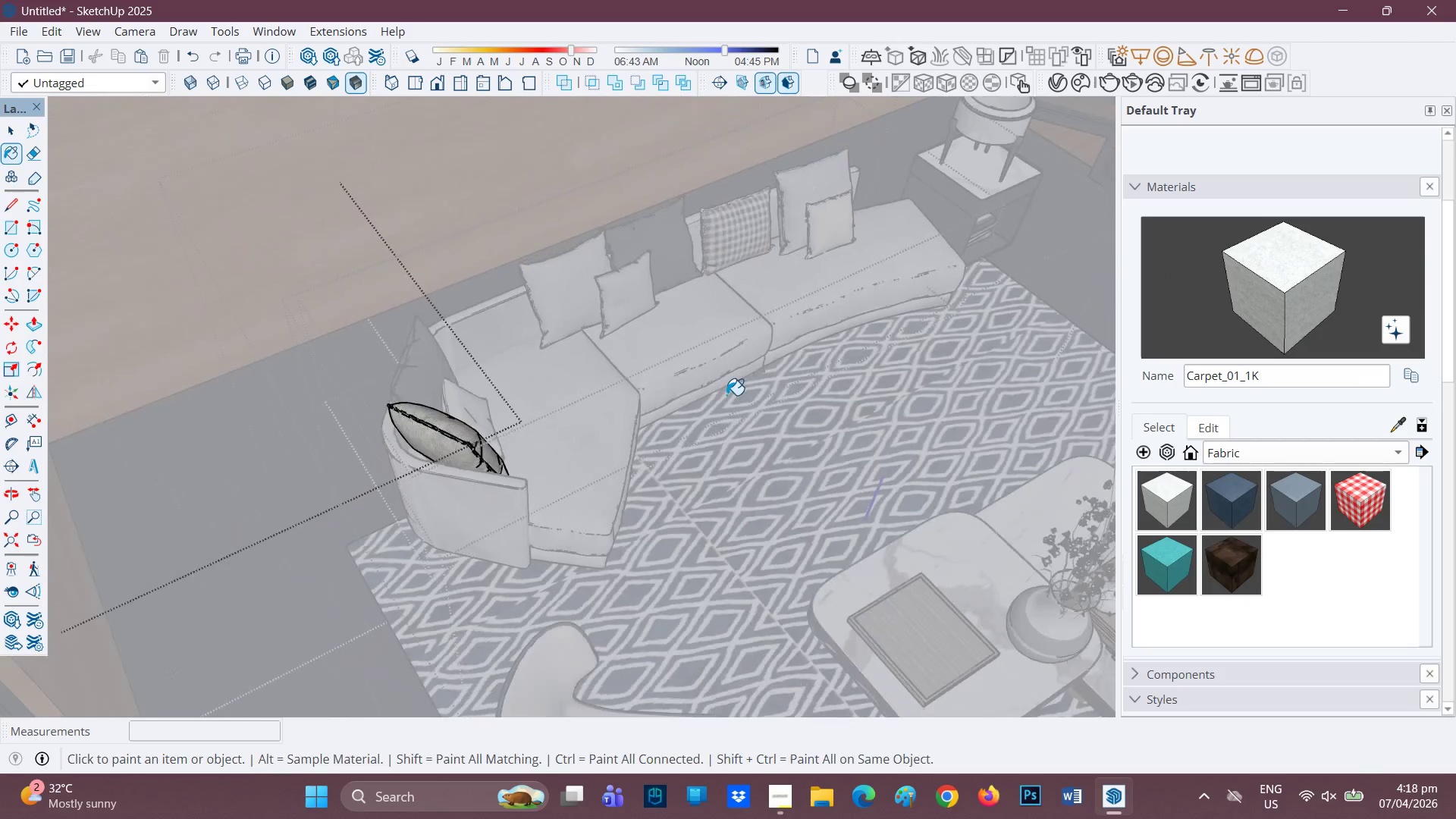 
key(Space)
 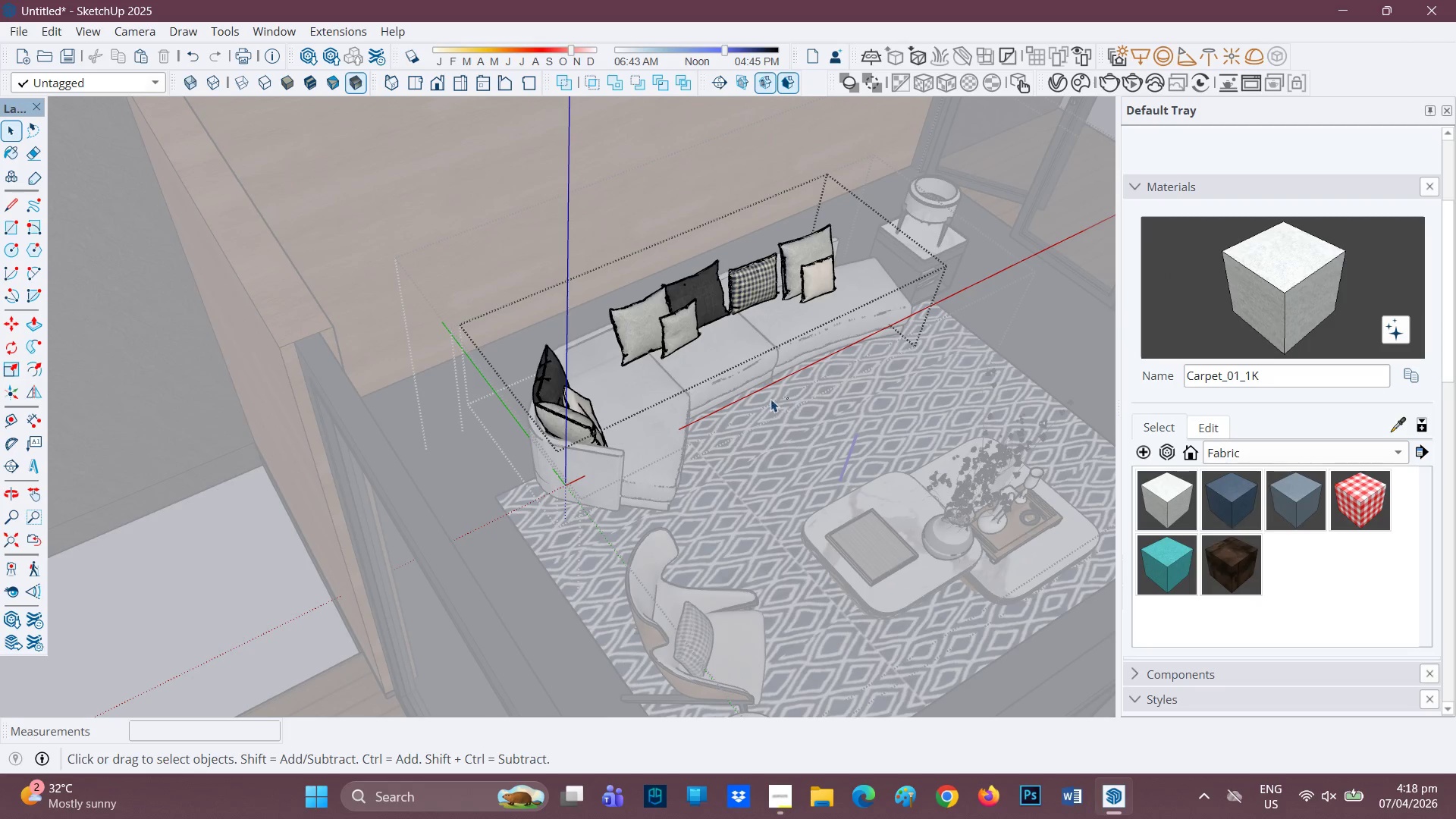 
scroll: coordinate [788, 403], scroll_direction: down, amount: 4.0
 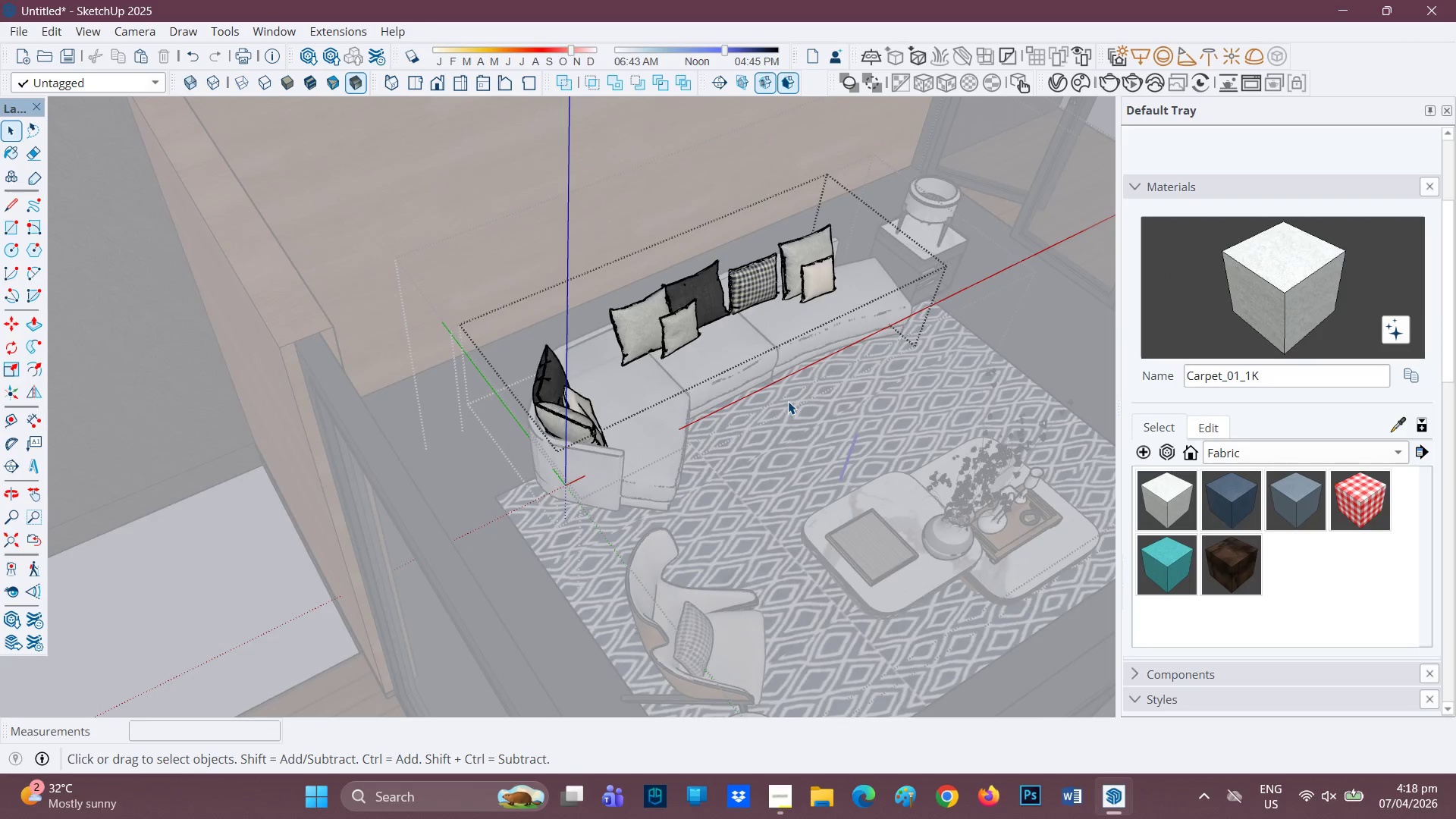 
scroll: coordinate [681, 386], scroll_direction: up, amount: 5.0
 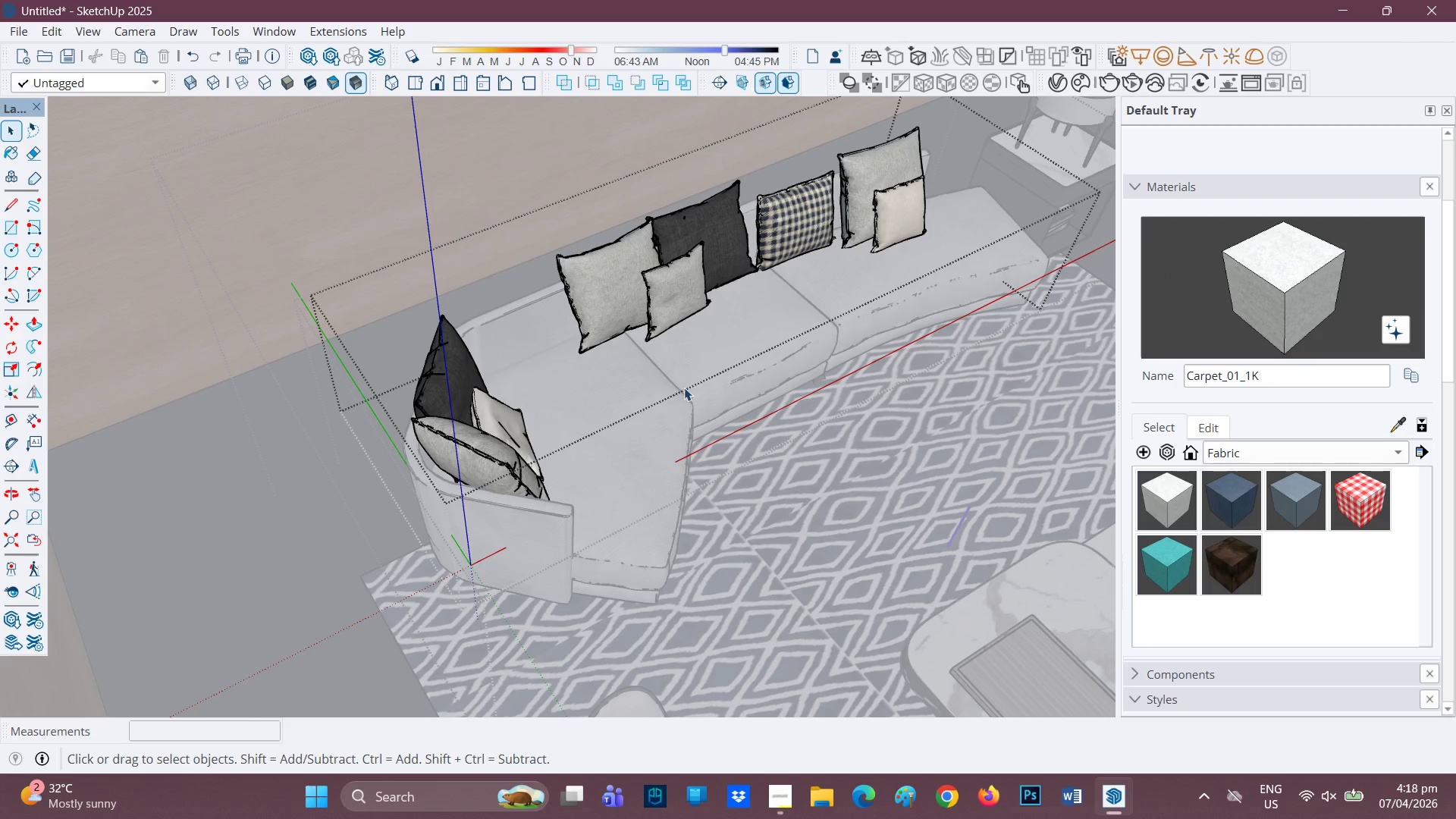 
left_click([662, 394])
 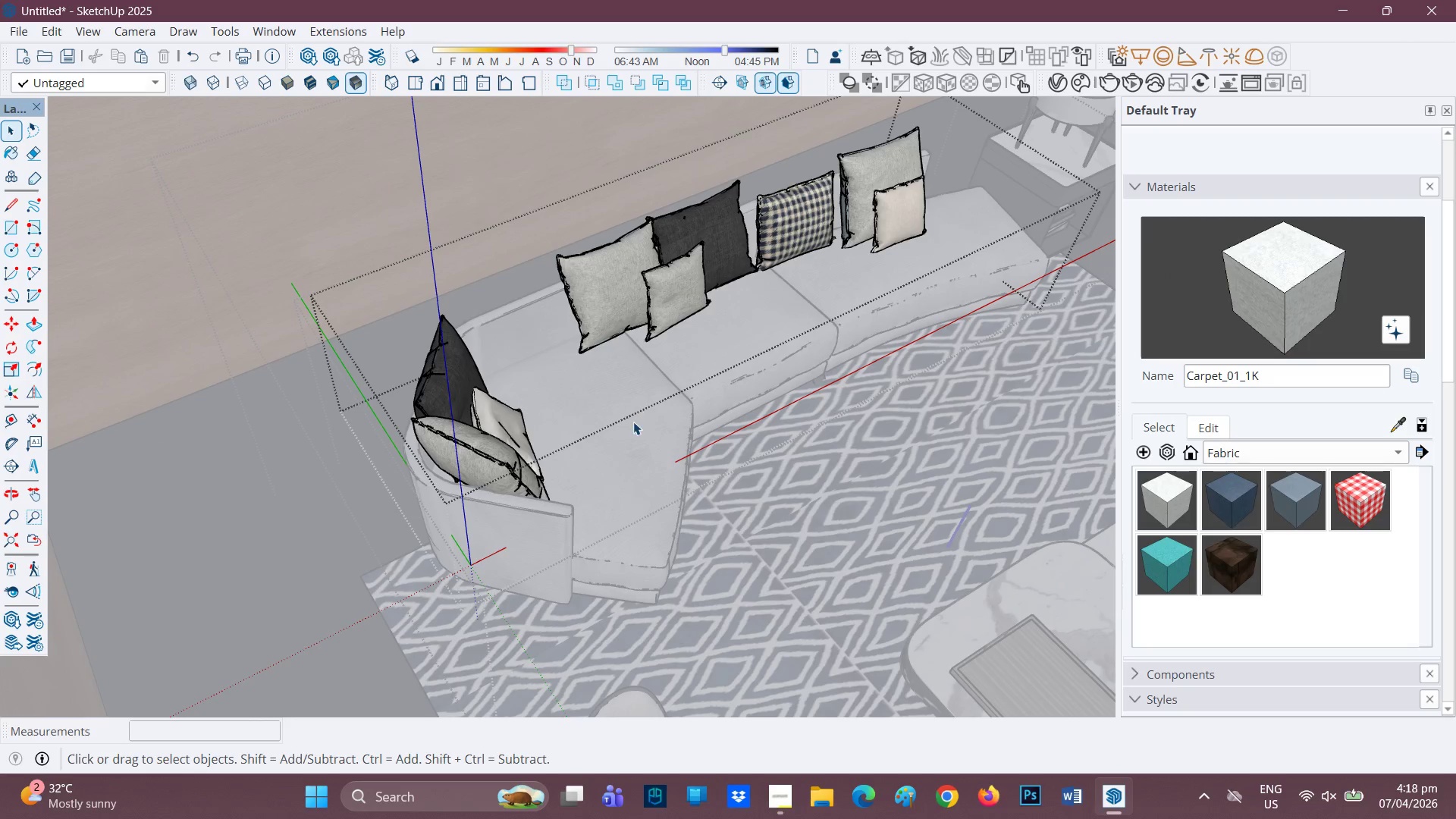 
double_click([634, 422])
 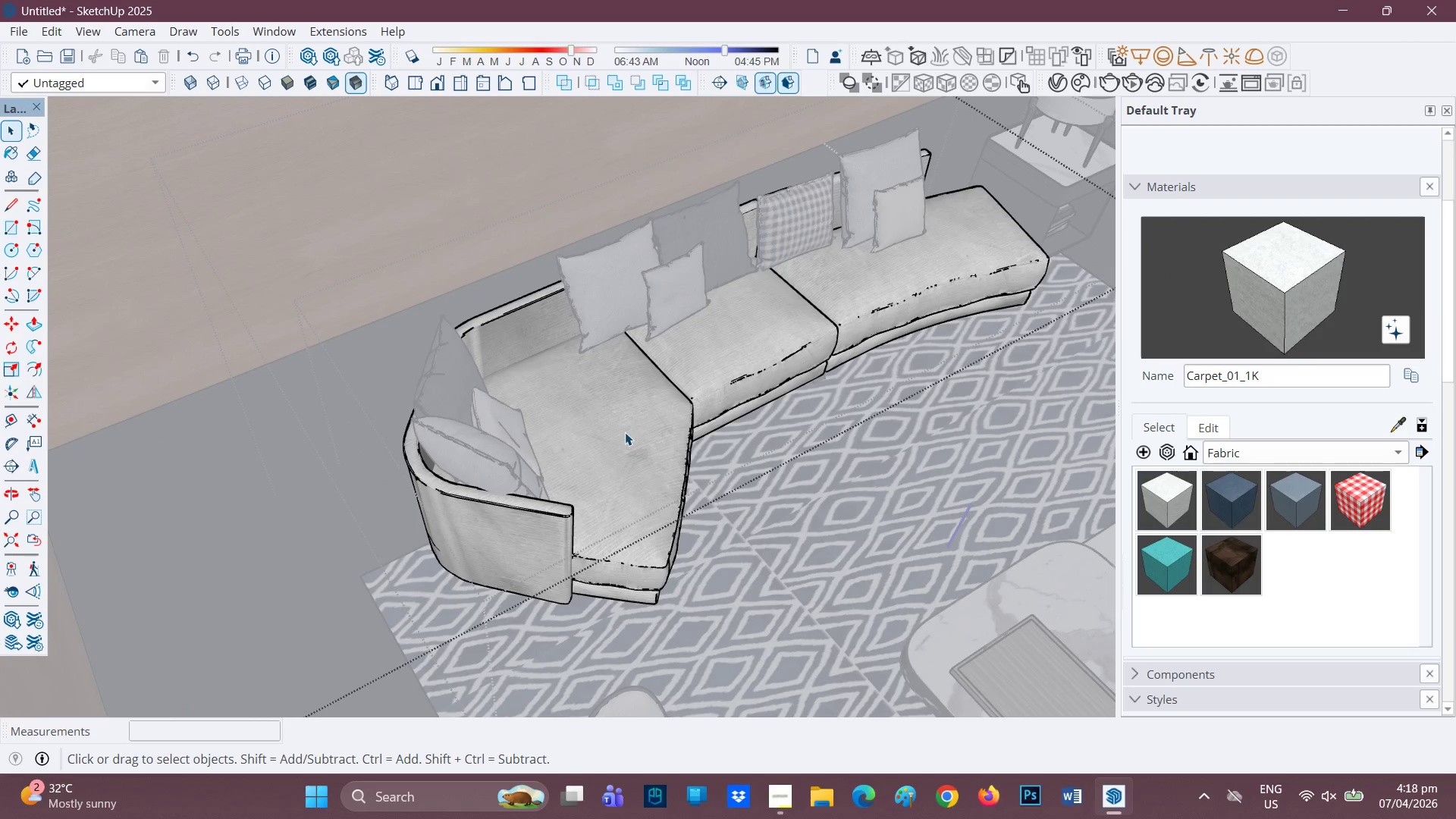 
left_click([646, 388])
 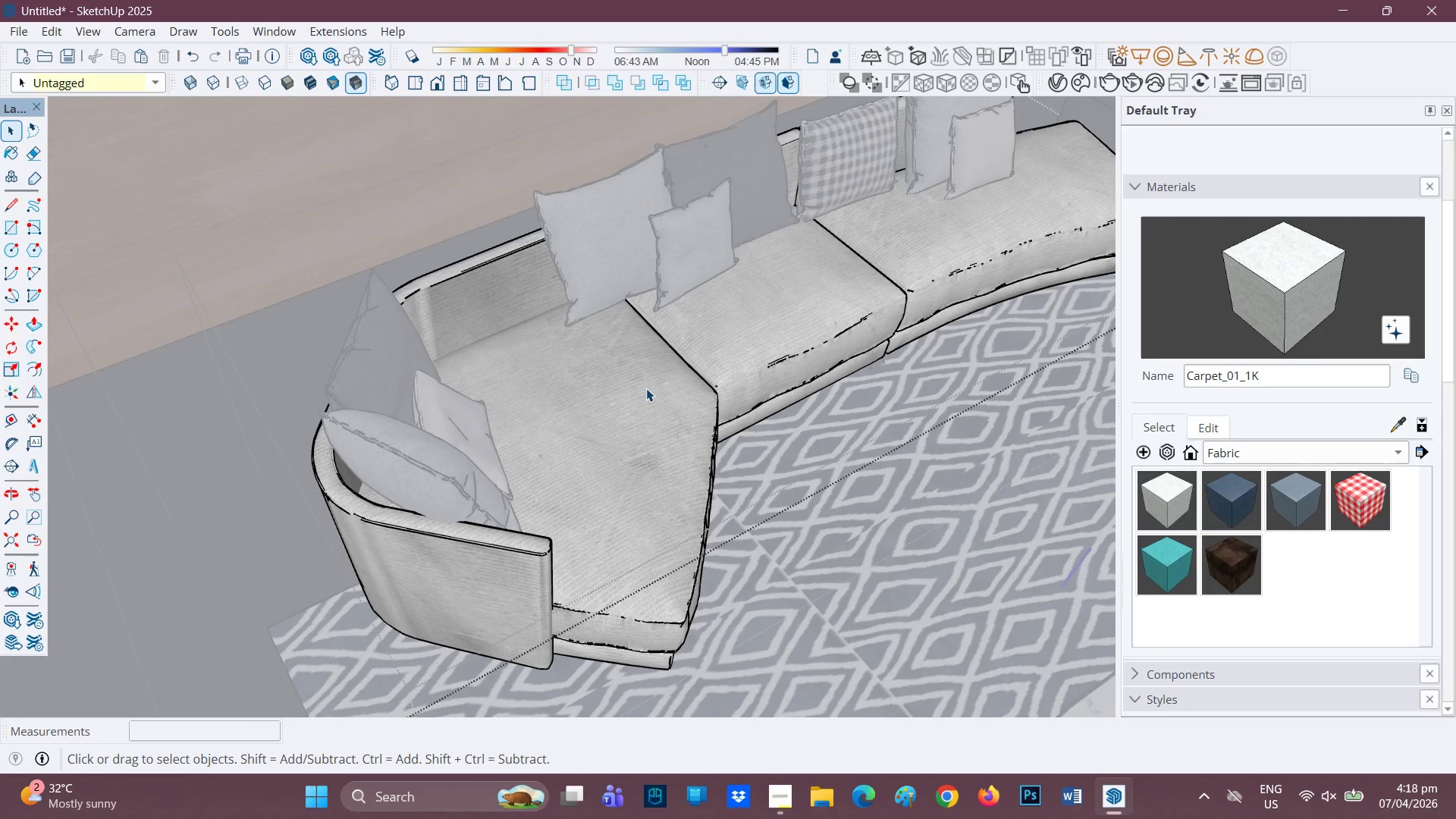 
scroll: coordinate [621, 432], scroll_direction: up, amount: 3.0
 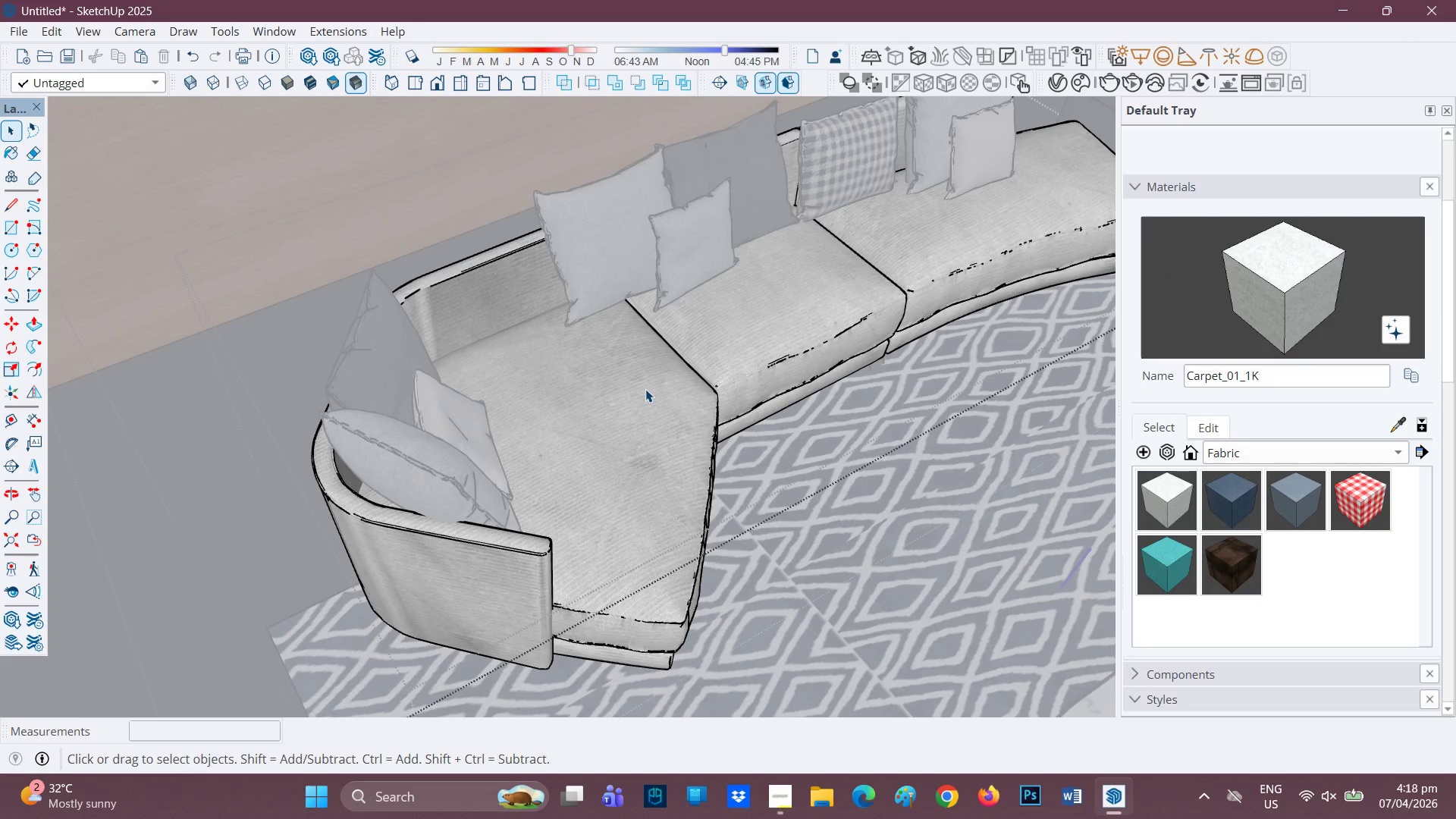 
double_click([646, 388])
 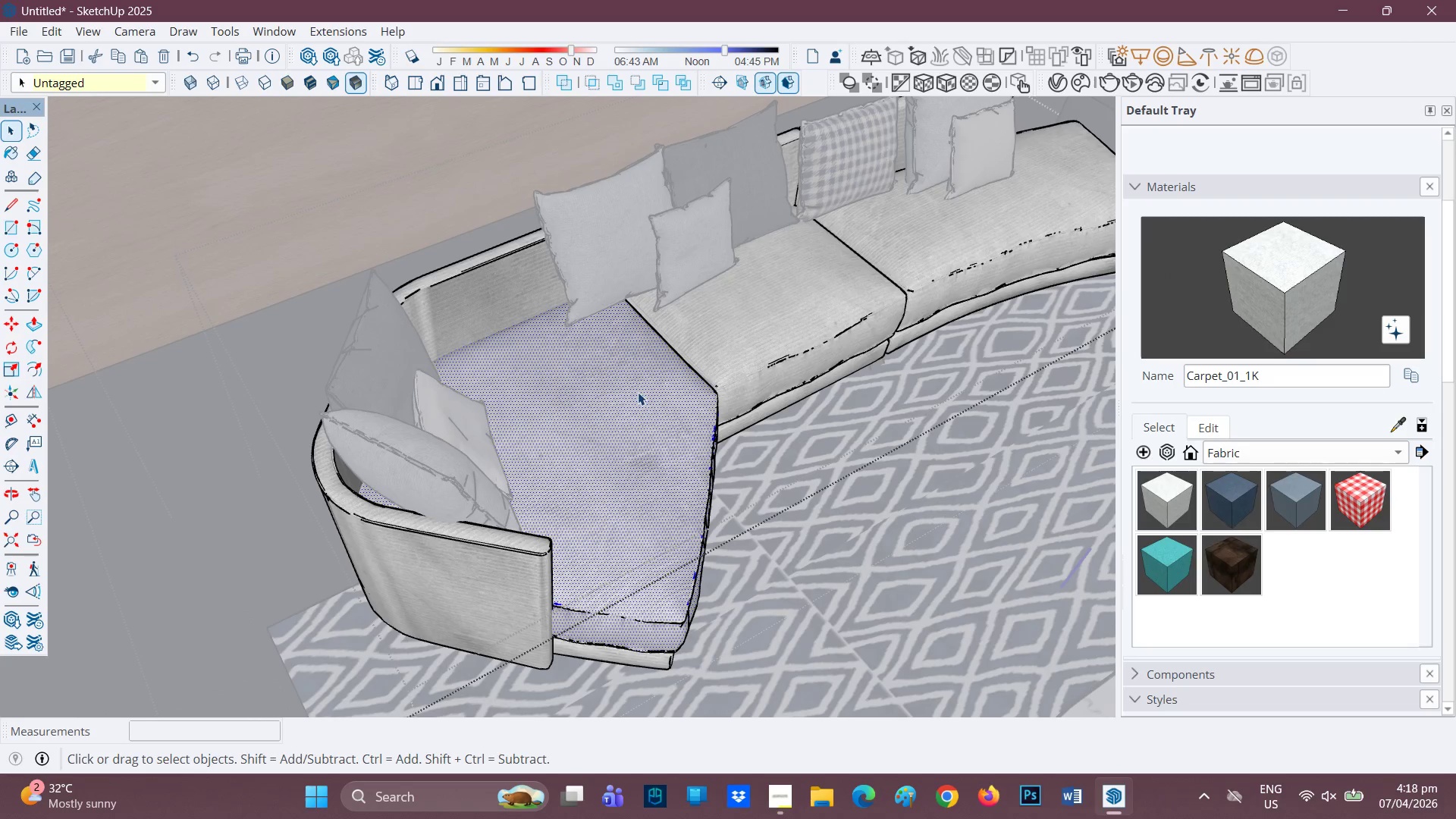 
scroll: coordinate [626, 399], scroll_direction: down, amount: 2.0
 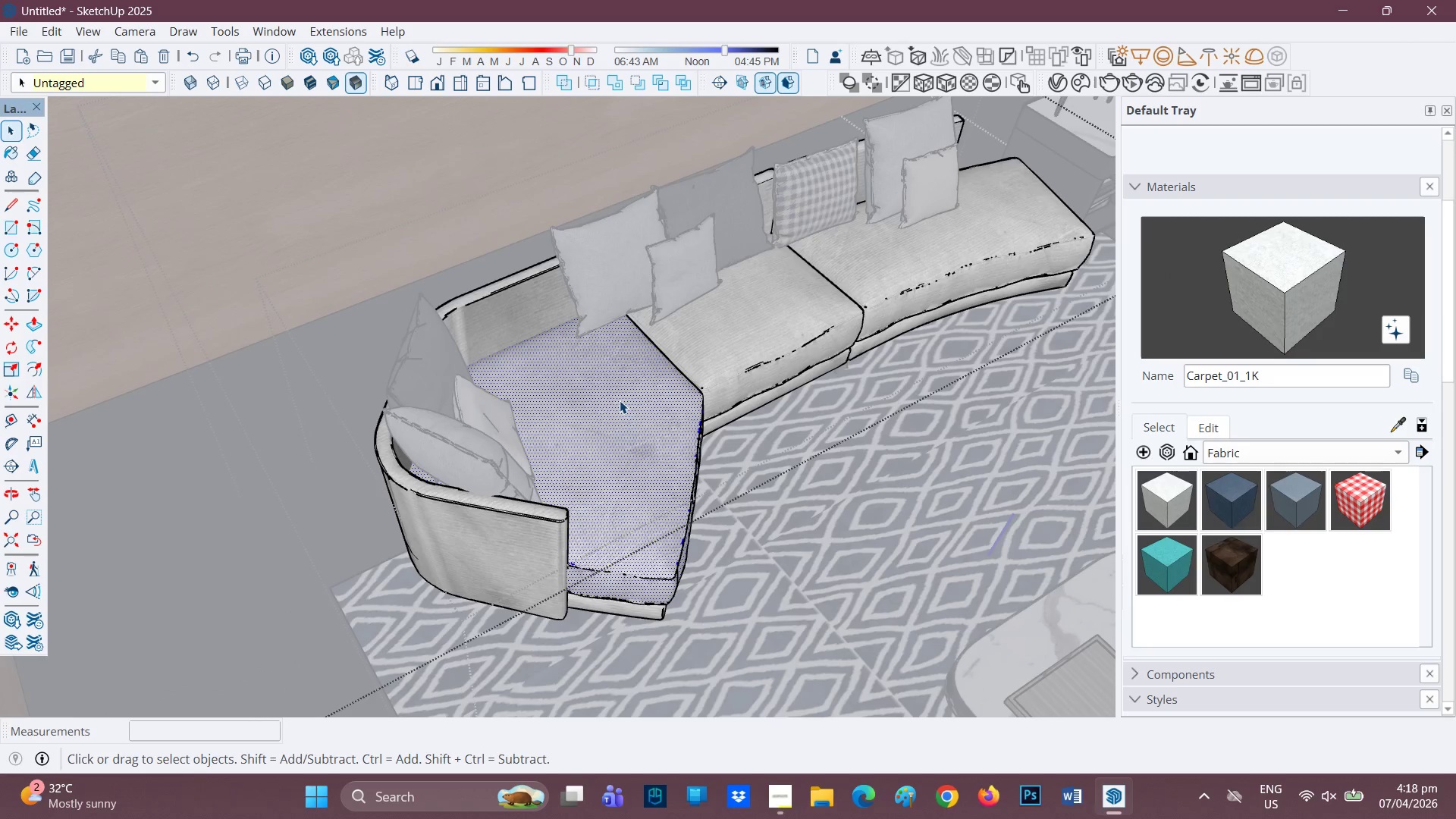 
scroll: coordinate [619, 398], scroll_direction: up, amount: 4.0
 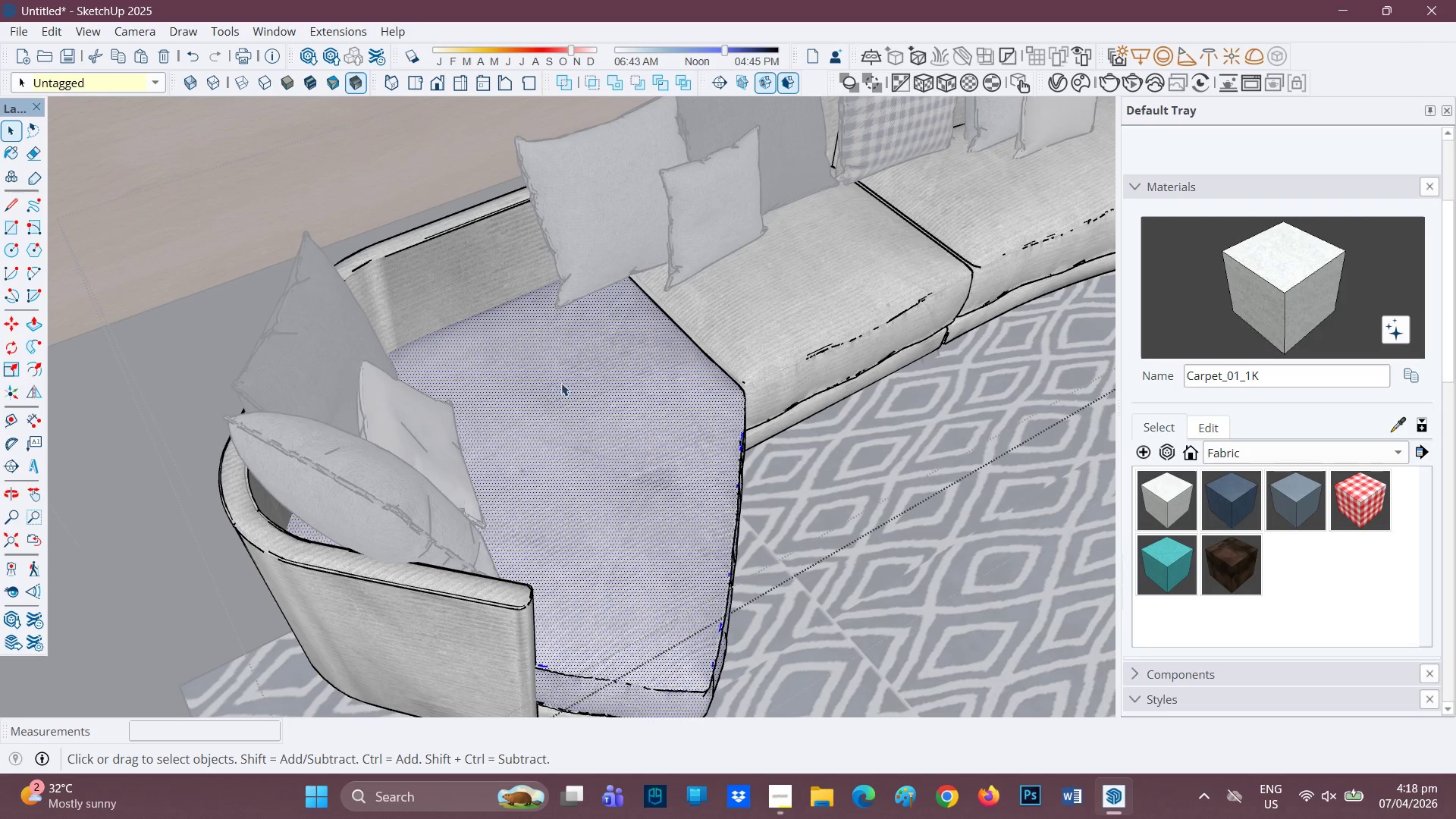 
left_click([1410, 376])
 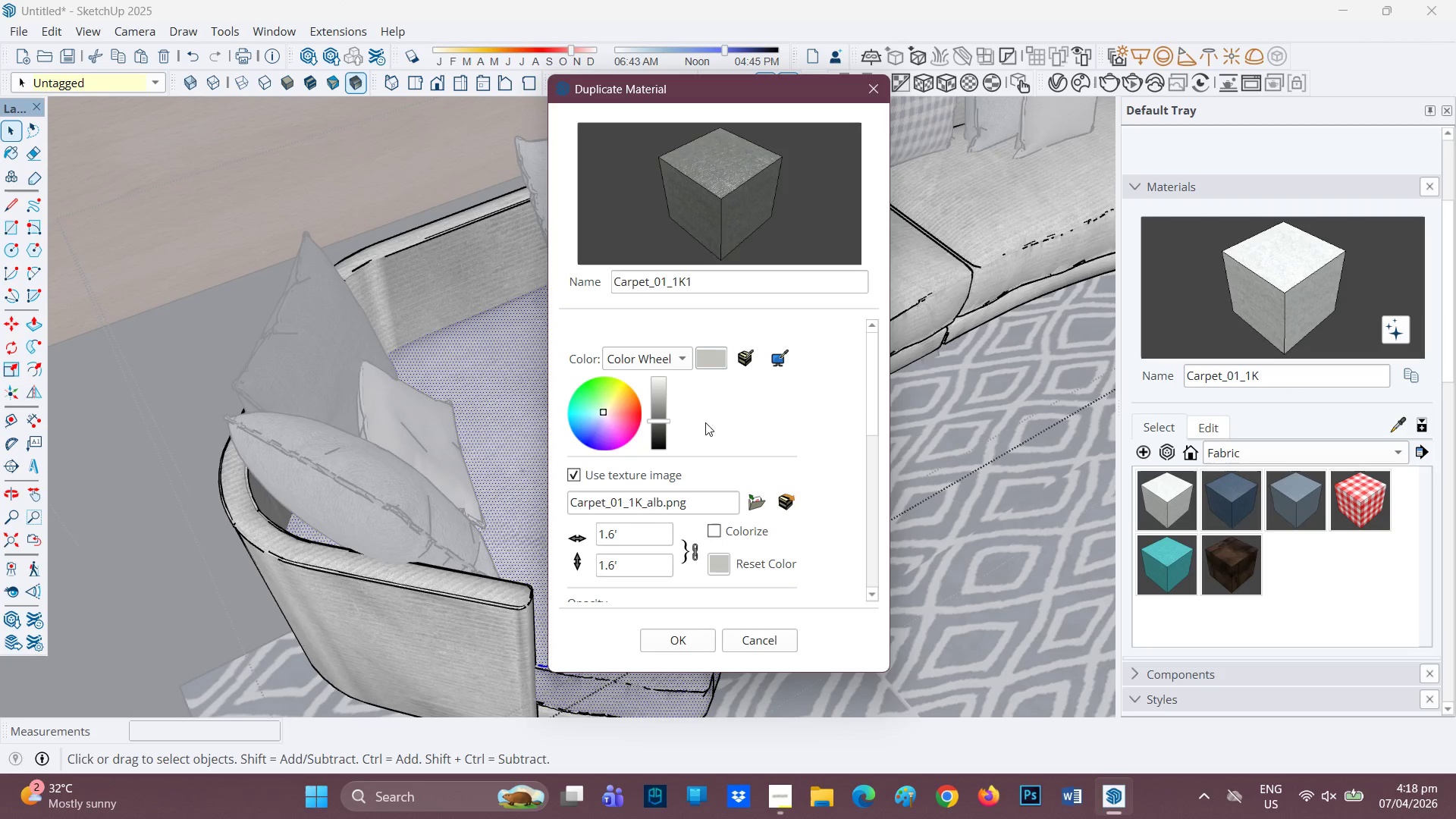 
left_click([663, 635])
 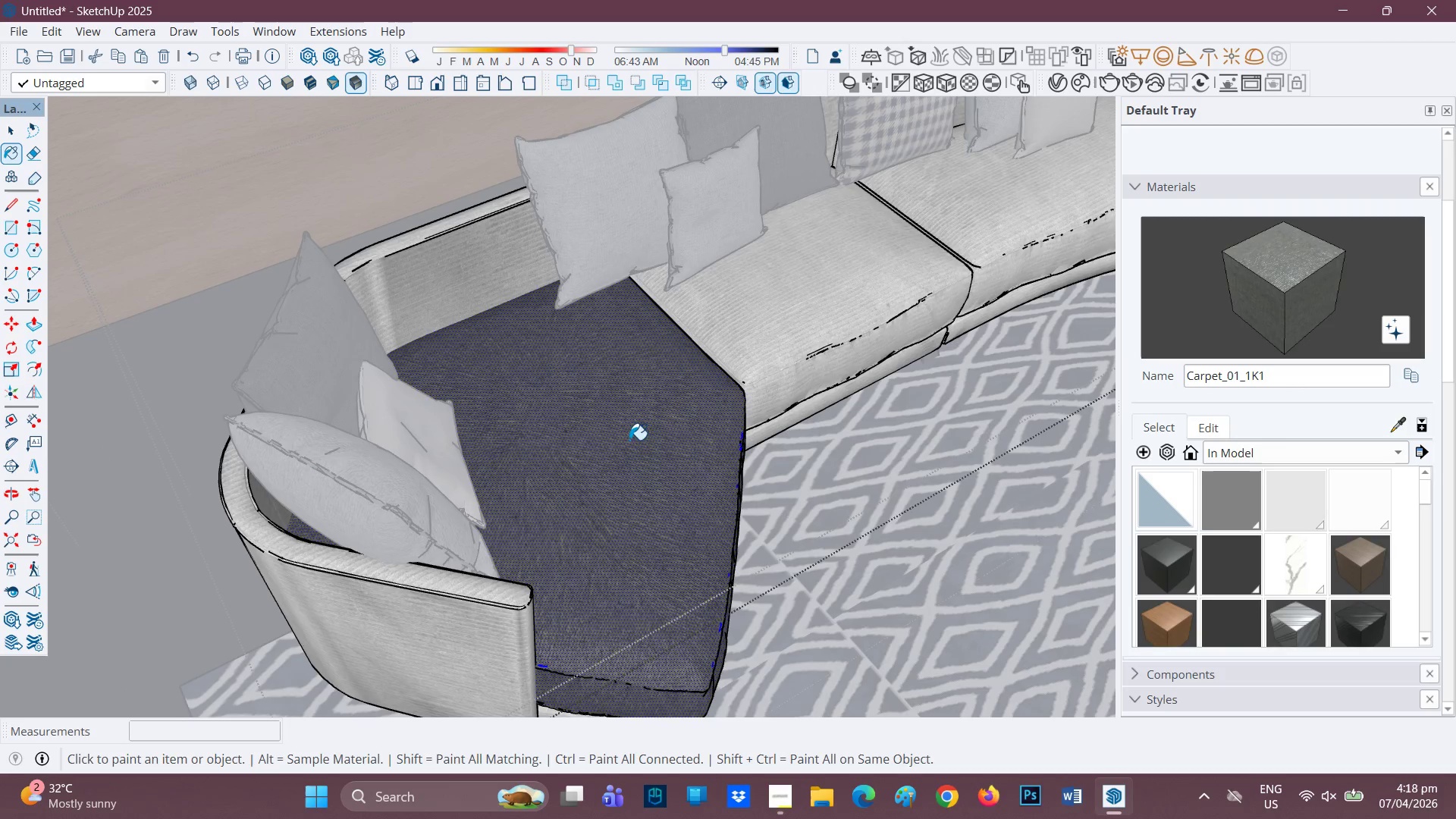 
key(Space)
 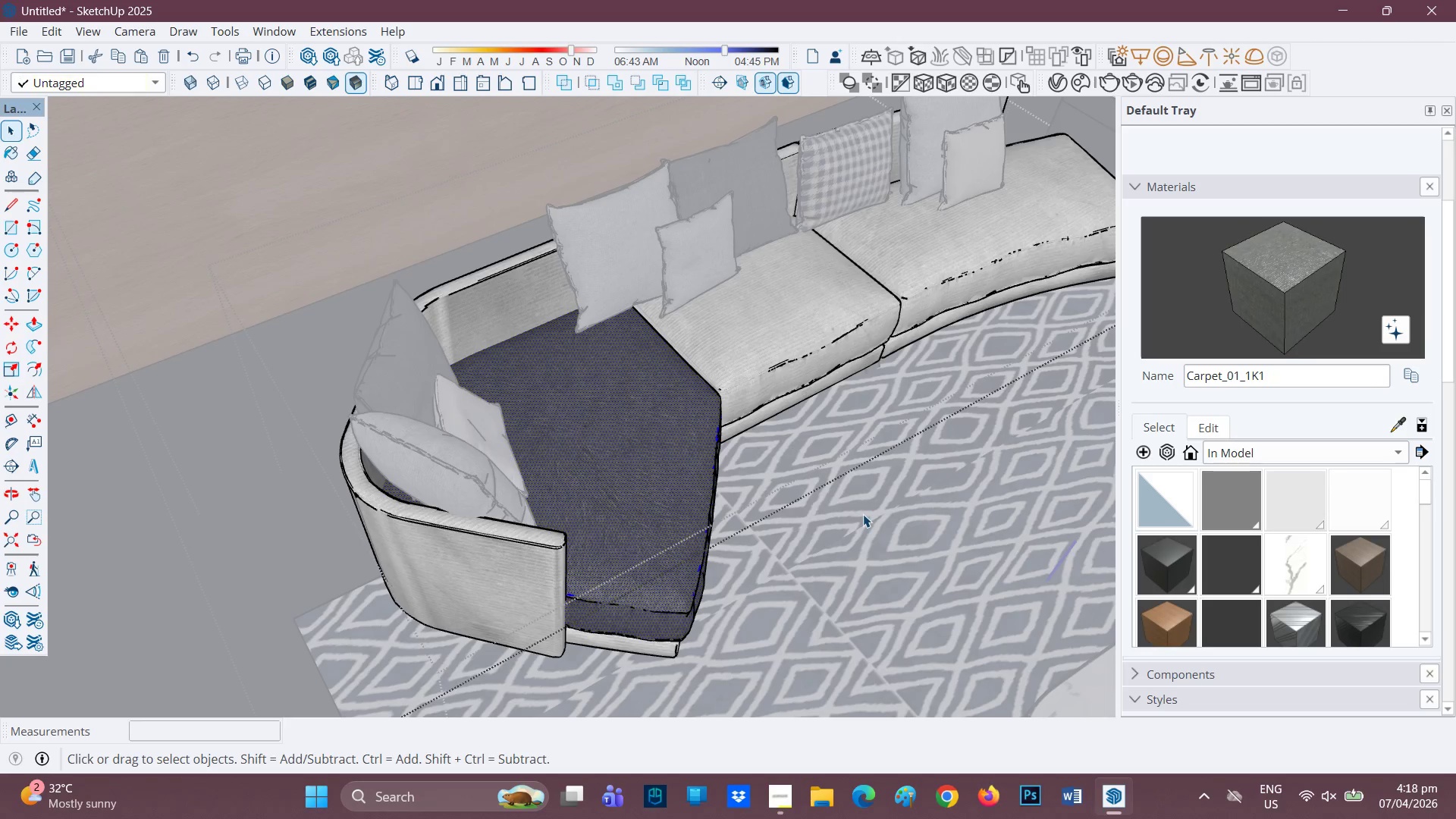 
scroll: coordinate [805, 450], scroll_direction: down, amount: 16.0
 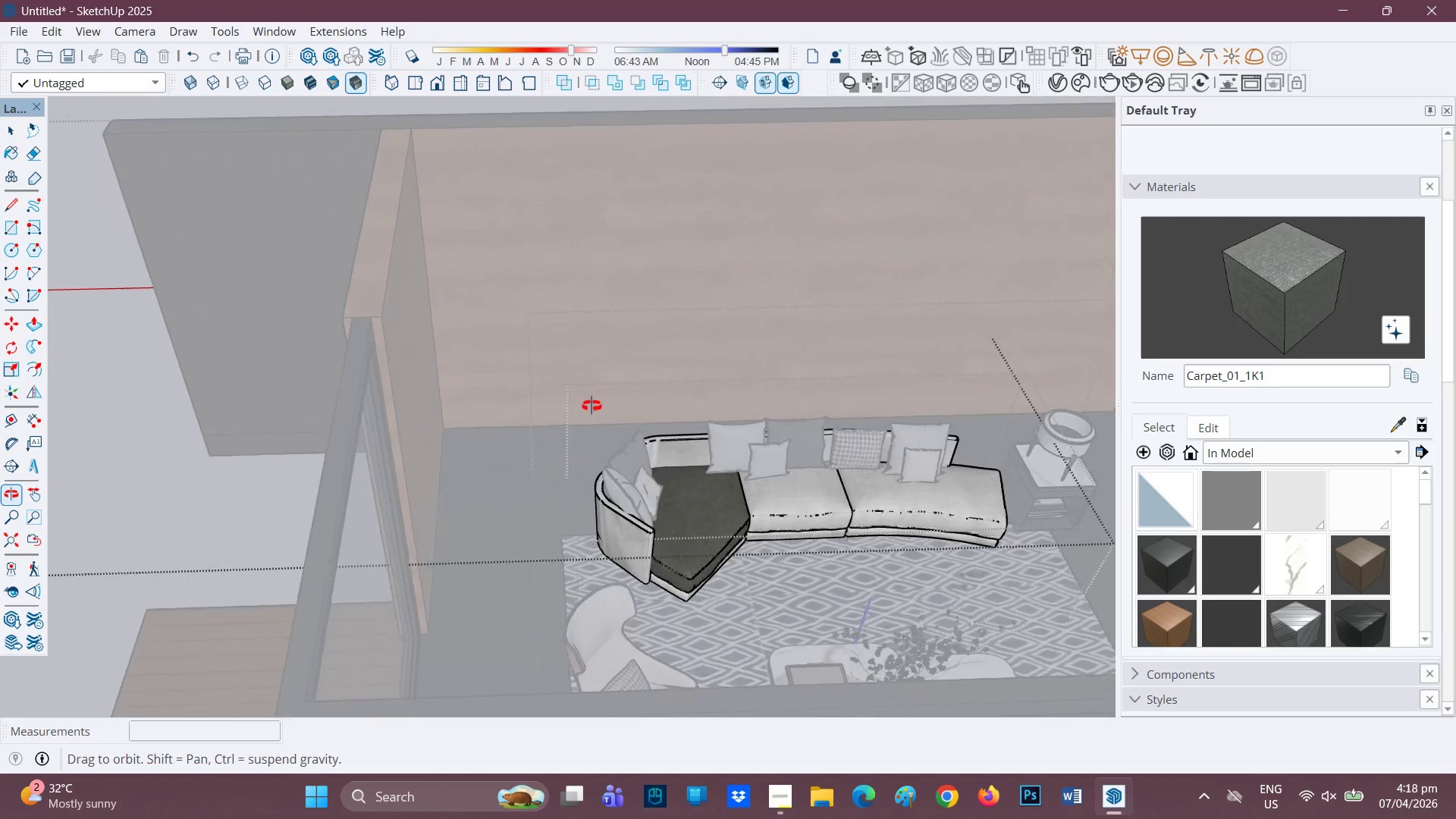 
key(Space)
 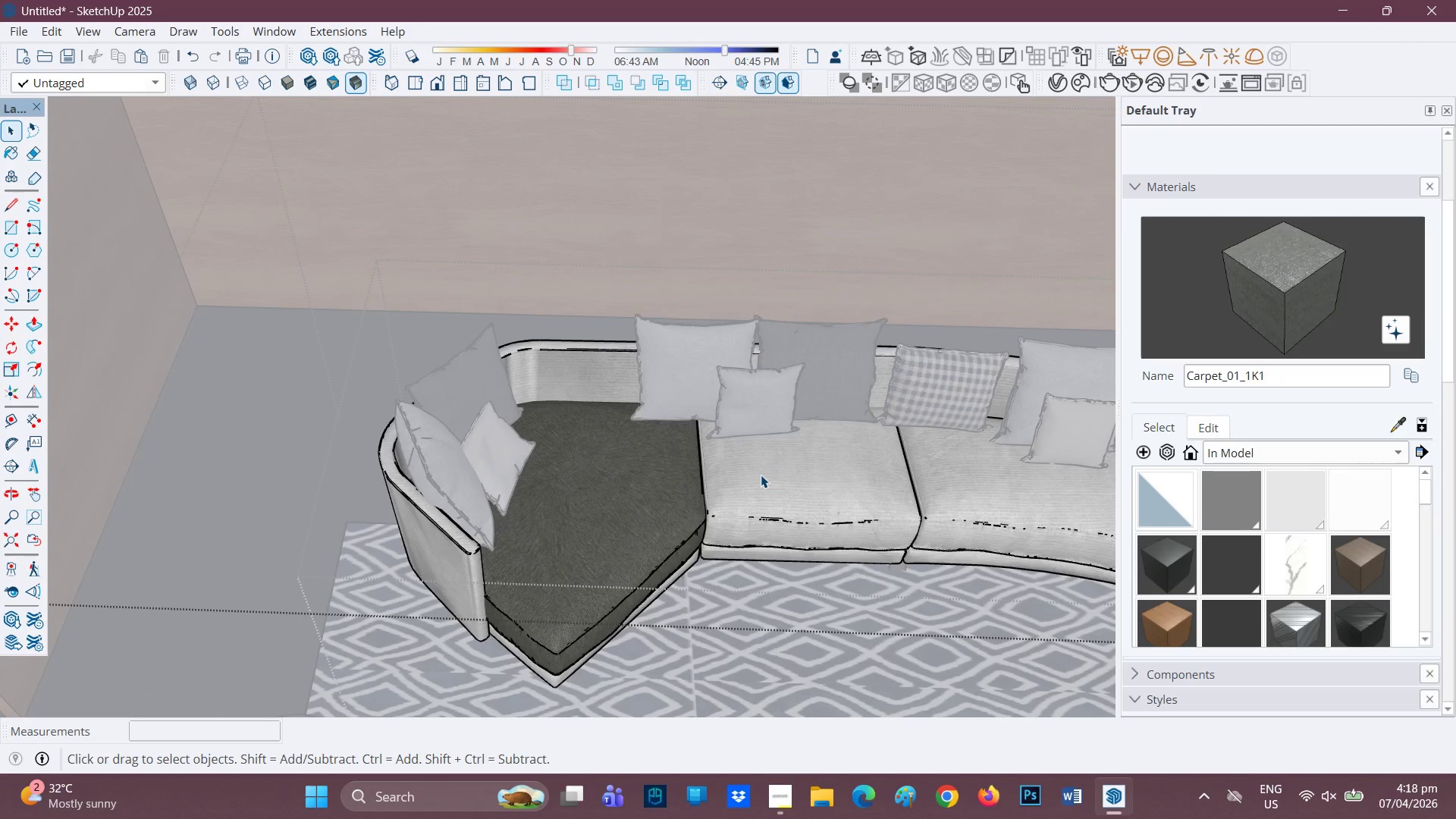 
scroll: coordinate [749, 526], scroll_direction: up, amount: 8.0
 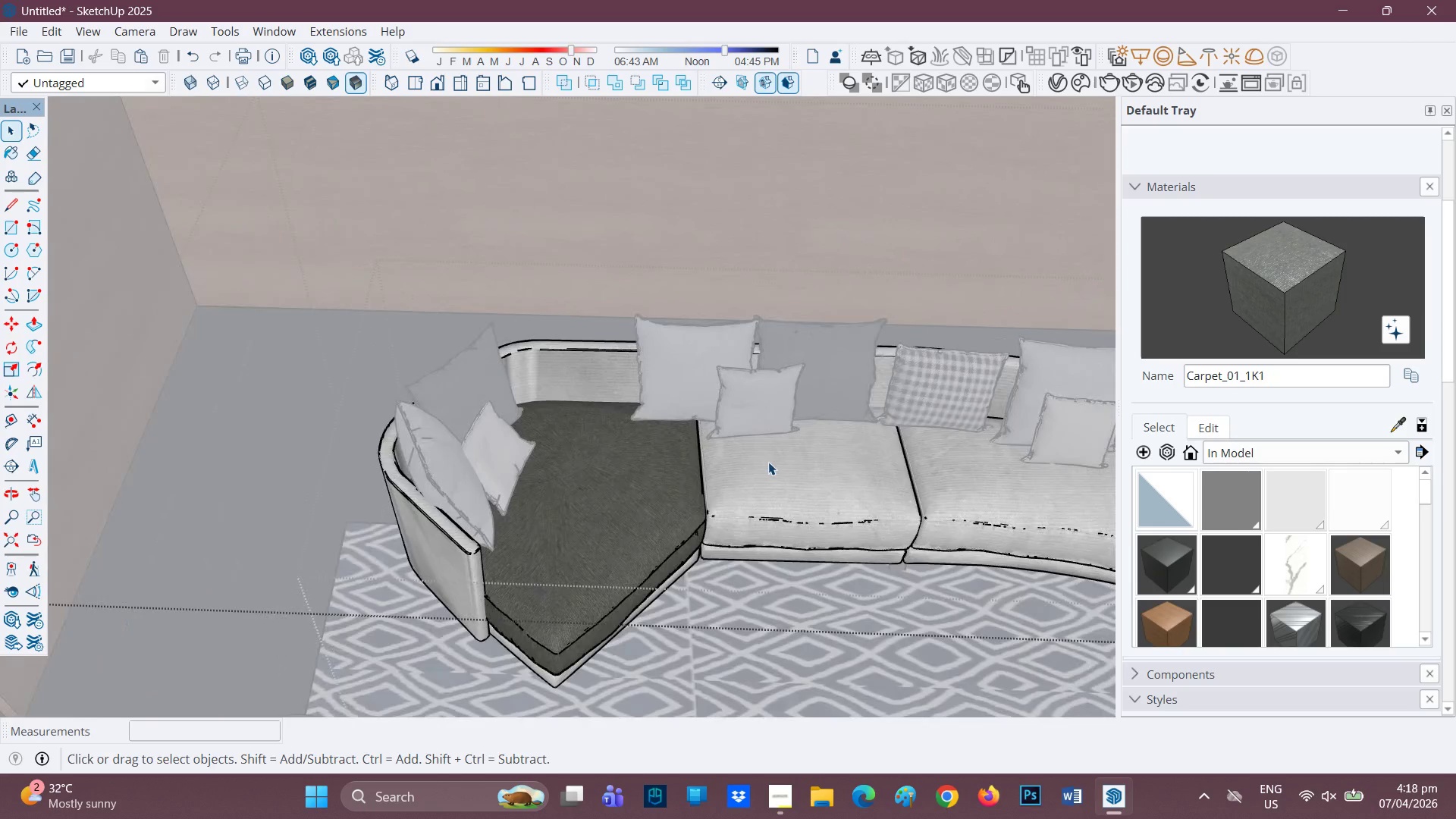 
double_click([761, 475])
 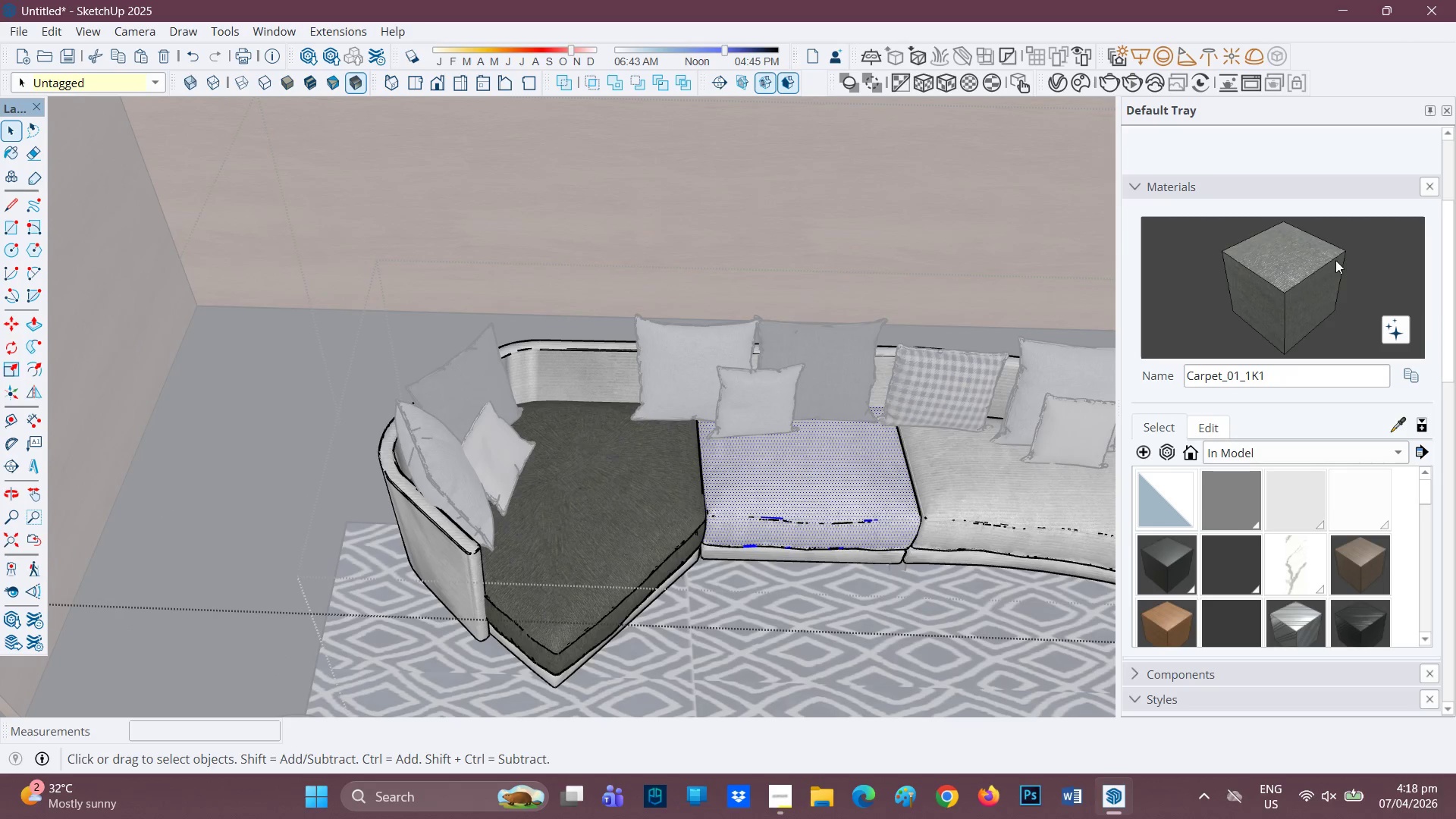 
left_click([1316, 279])
 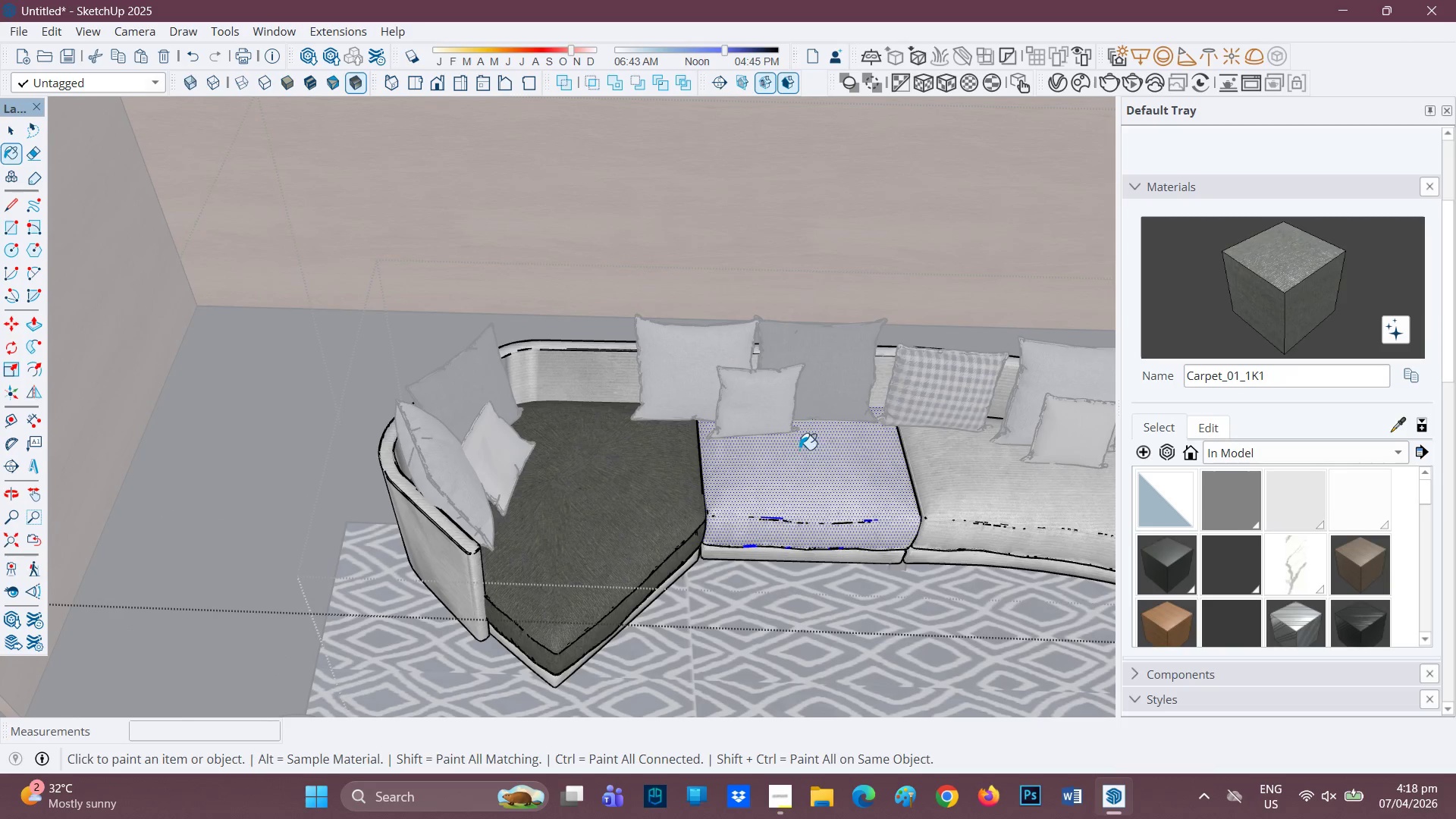 
left_click([797, 466])
 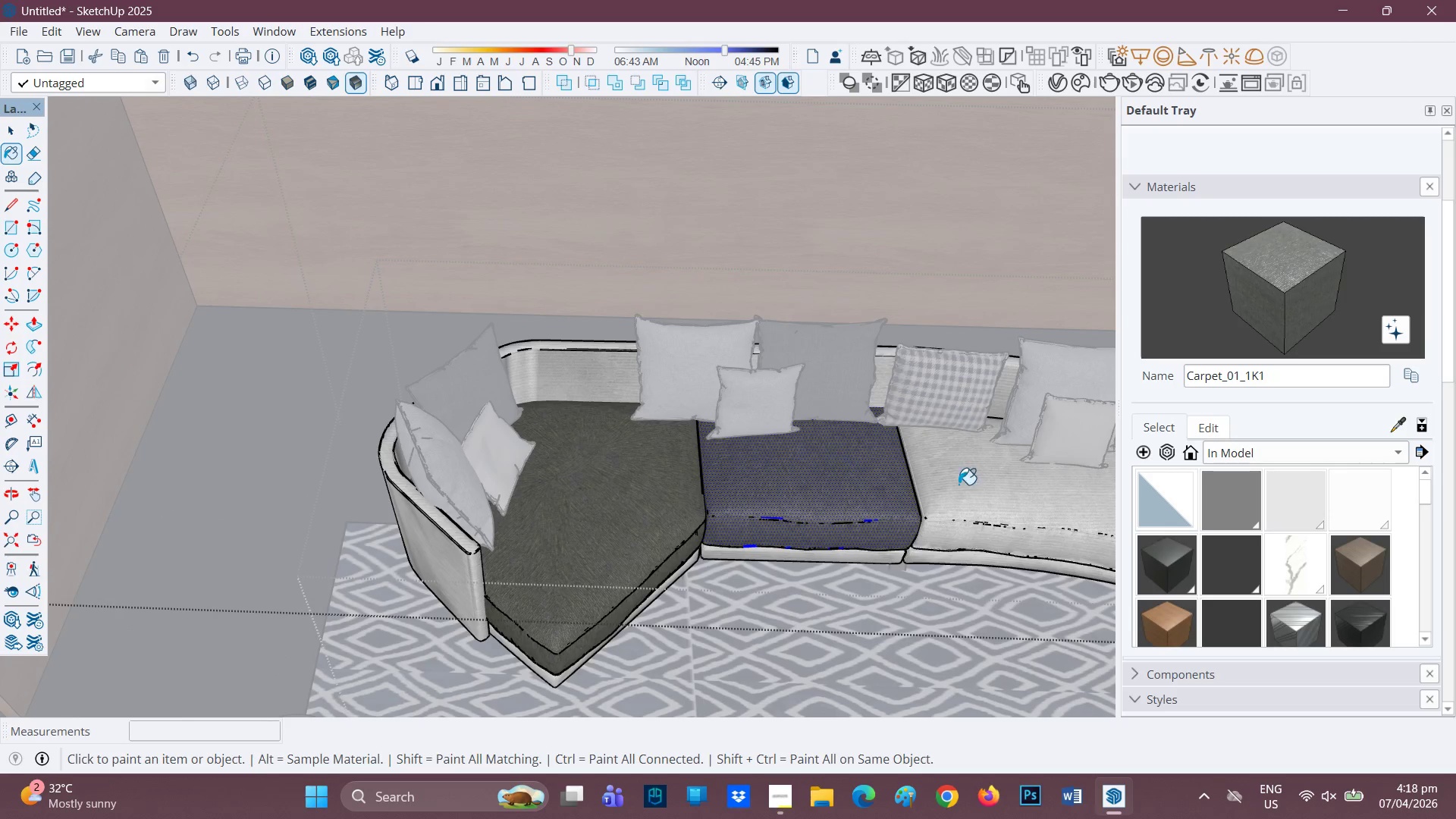 
key(Space)
 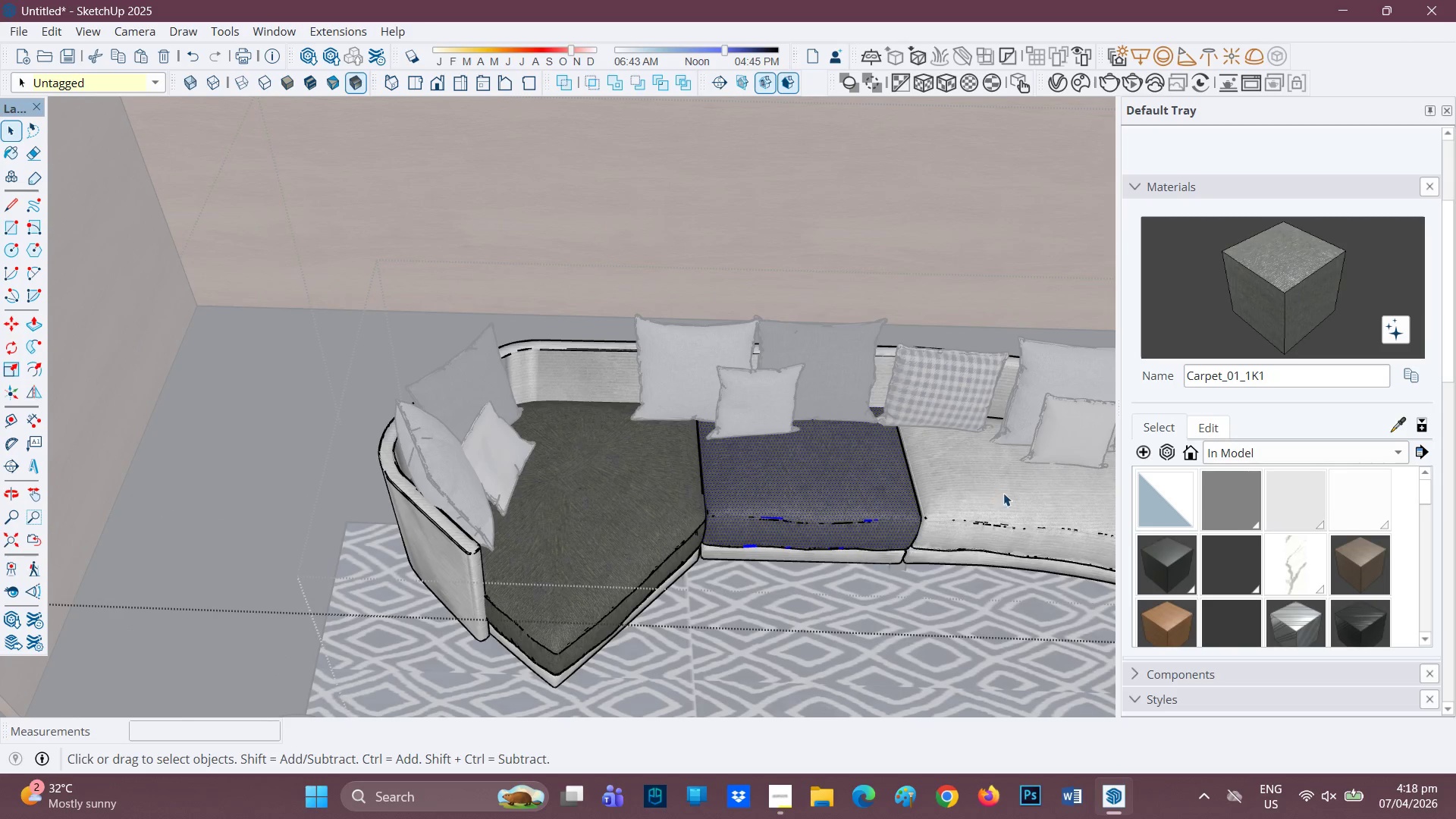 
double_click([1004, 492])
 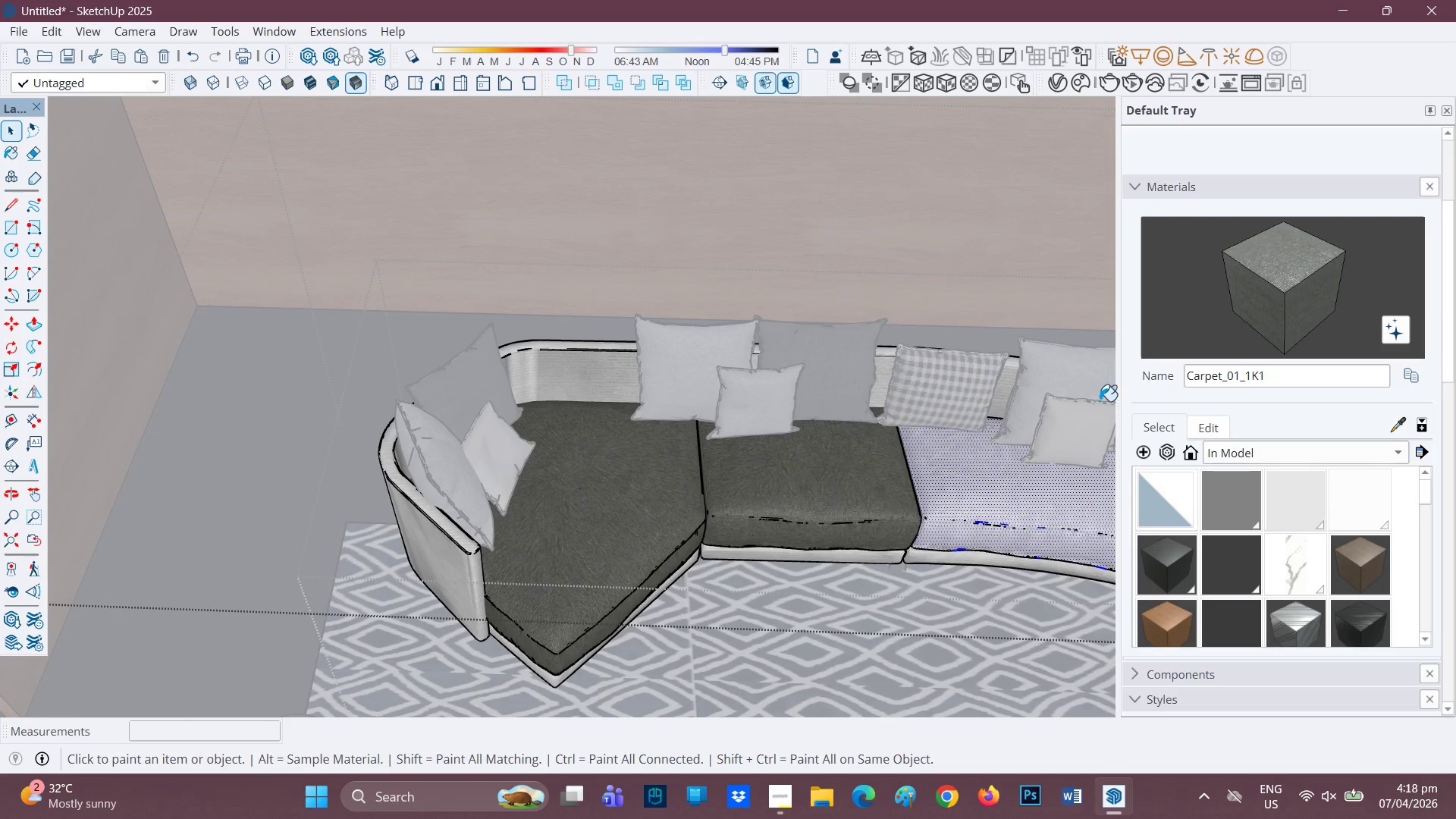 
left_click([932, 504])
 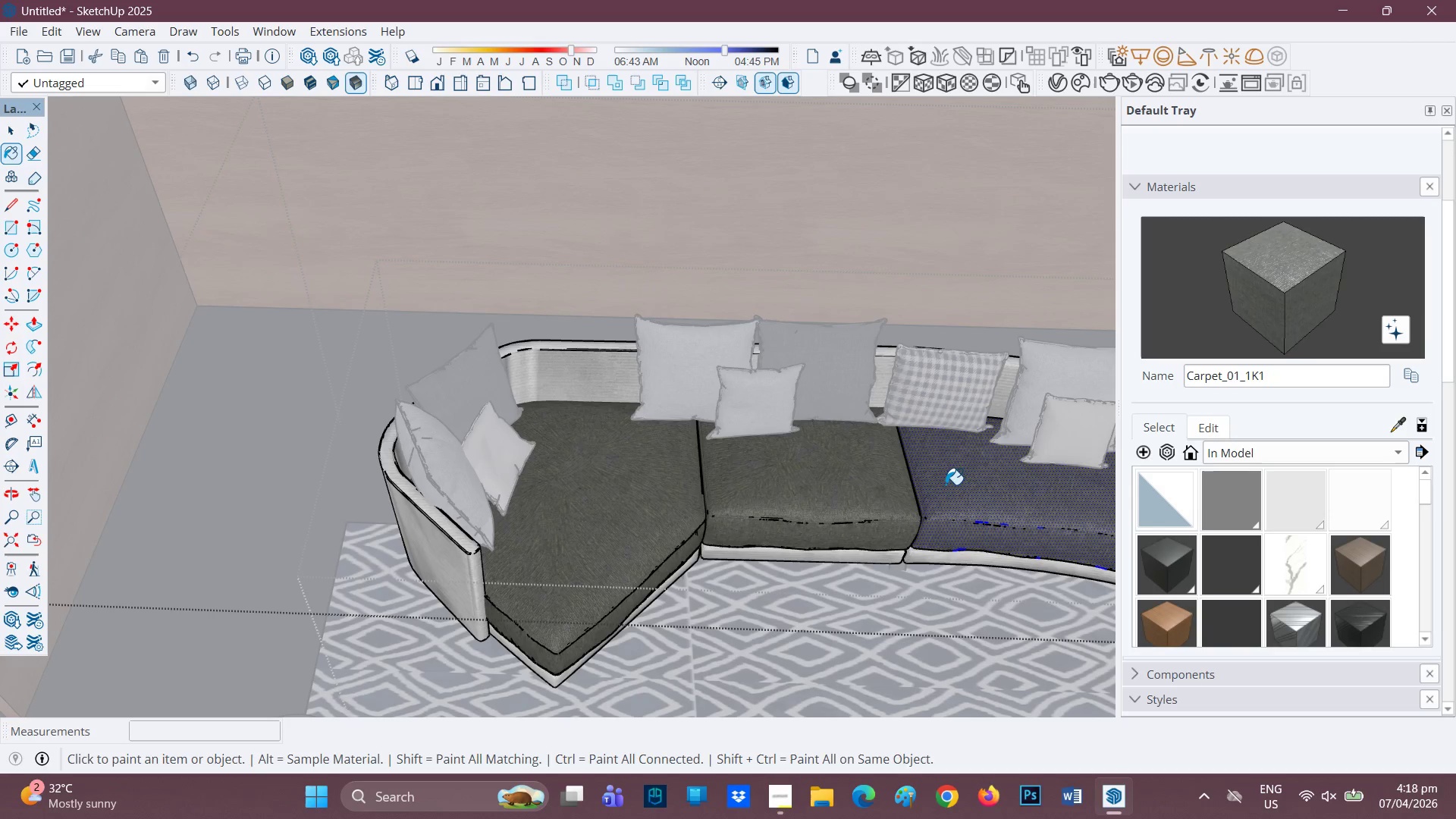 
key(H)
 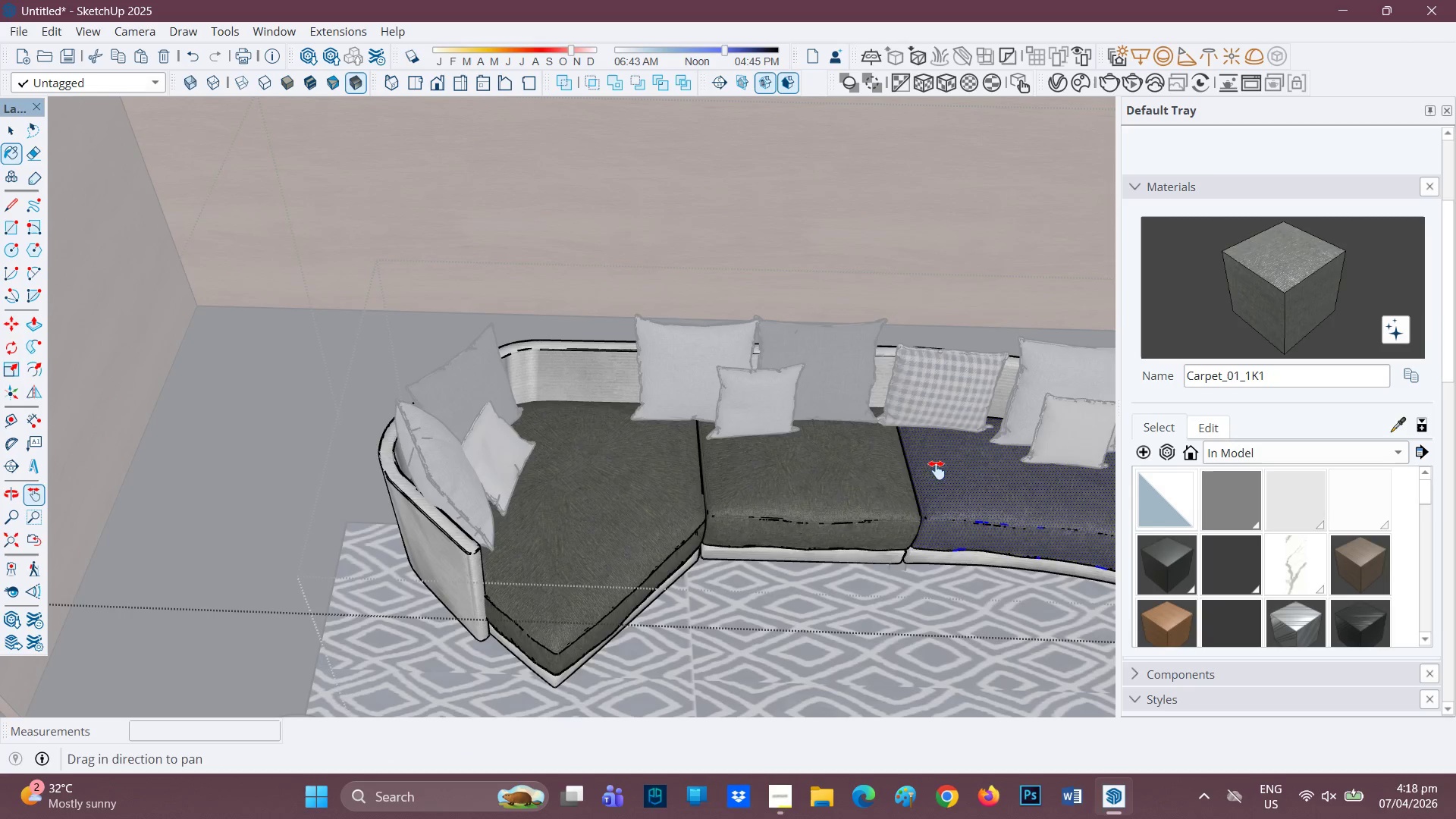 
left_click_drag(start_coordinate=[937, 470], to_coordinate=[551, 437])
 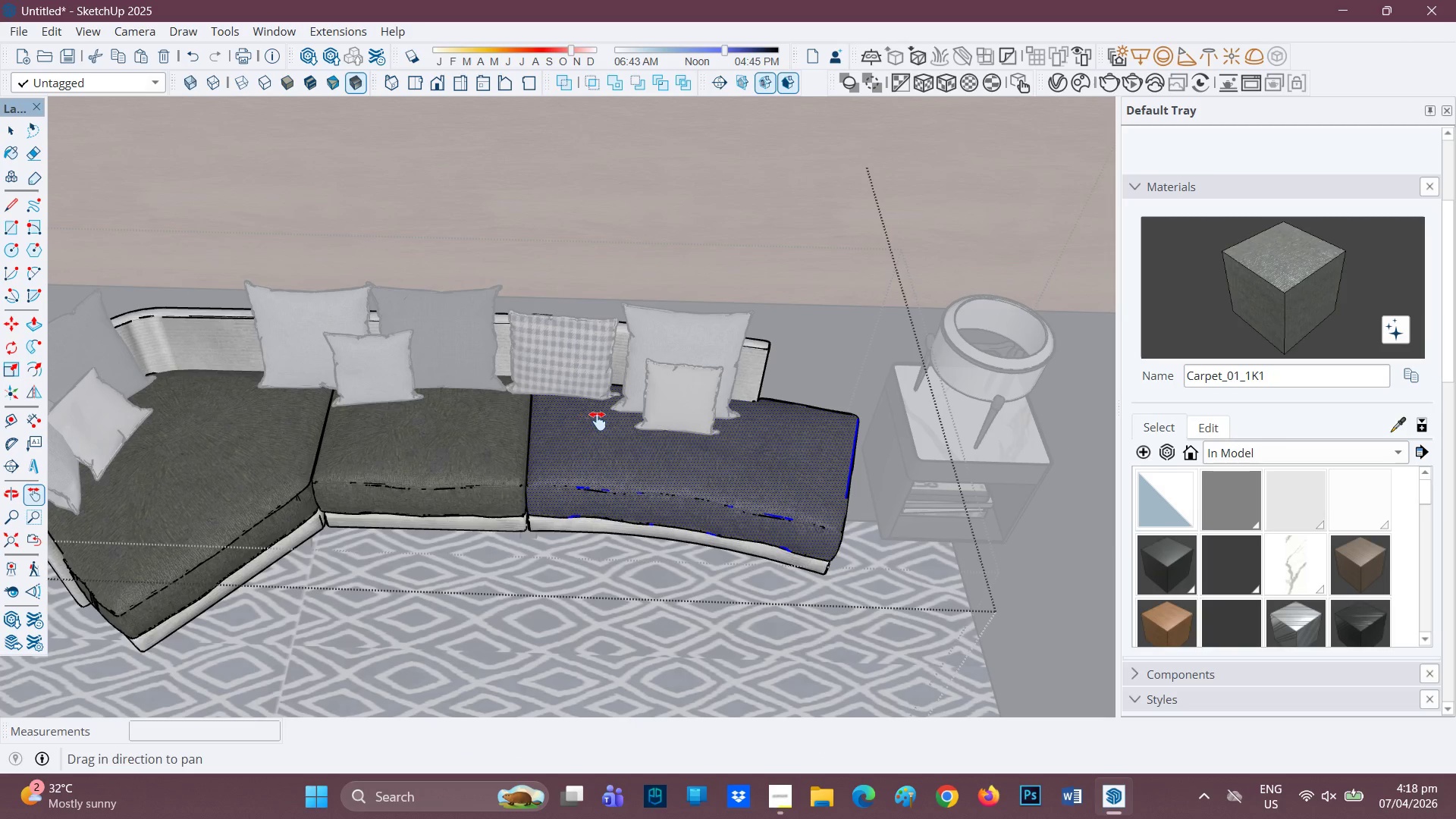 
key(Space)
 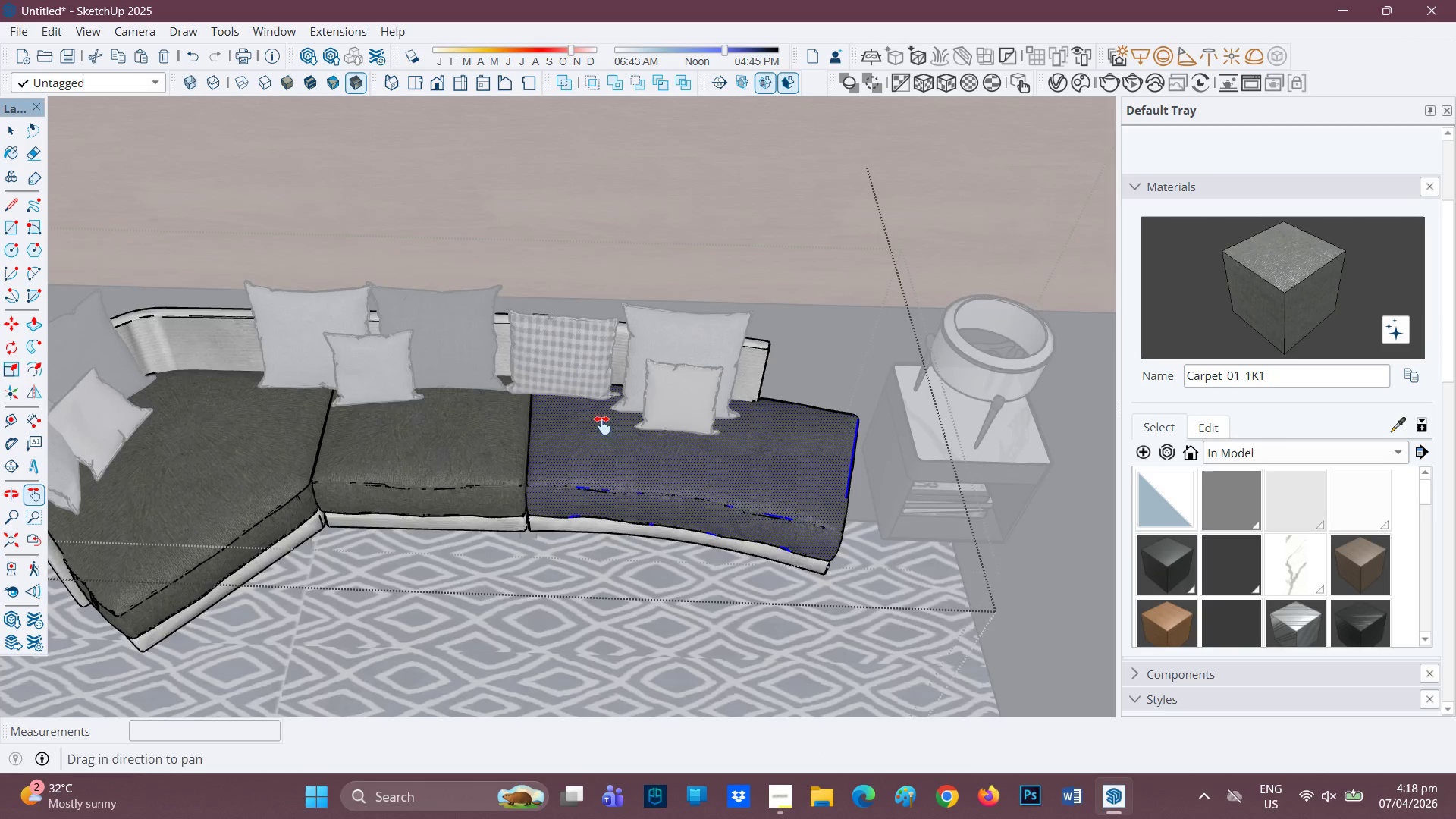 
key(Space)
 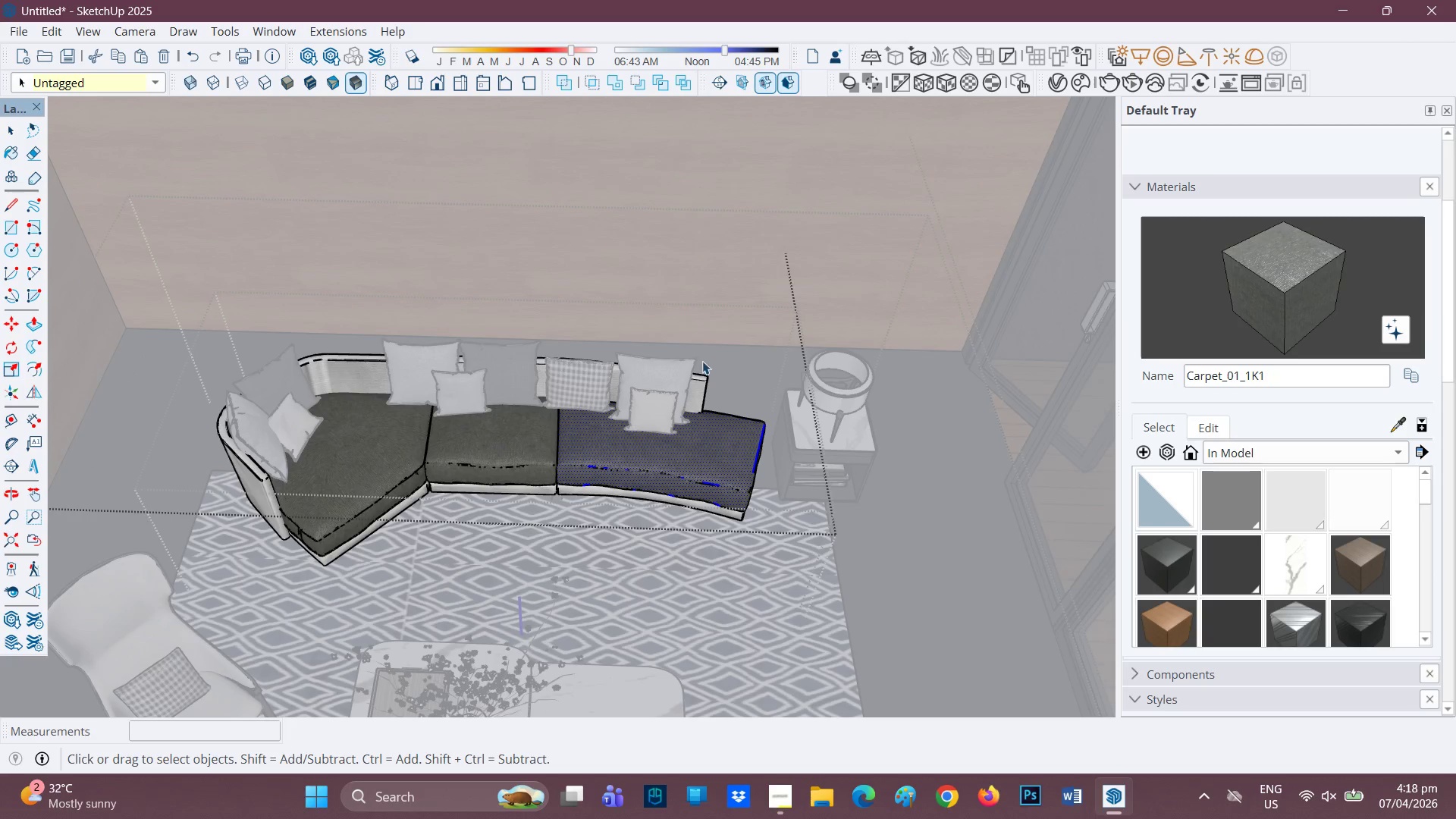 
scroll: coordinate [610, 439], scroll_direction: down, amount: 5.0
 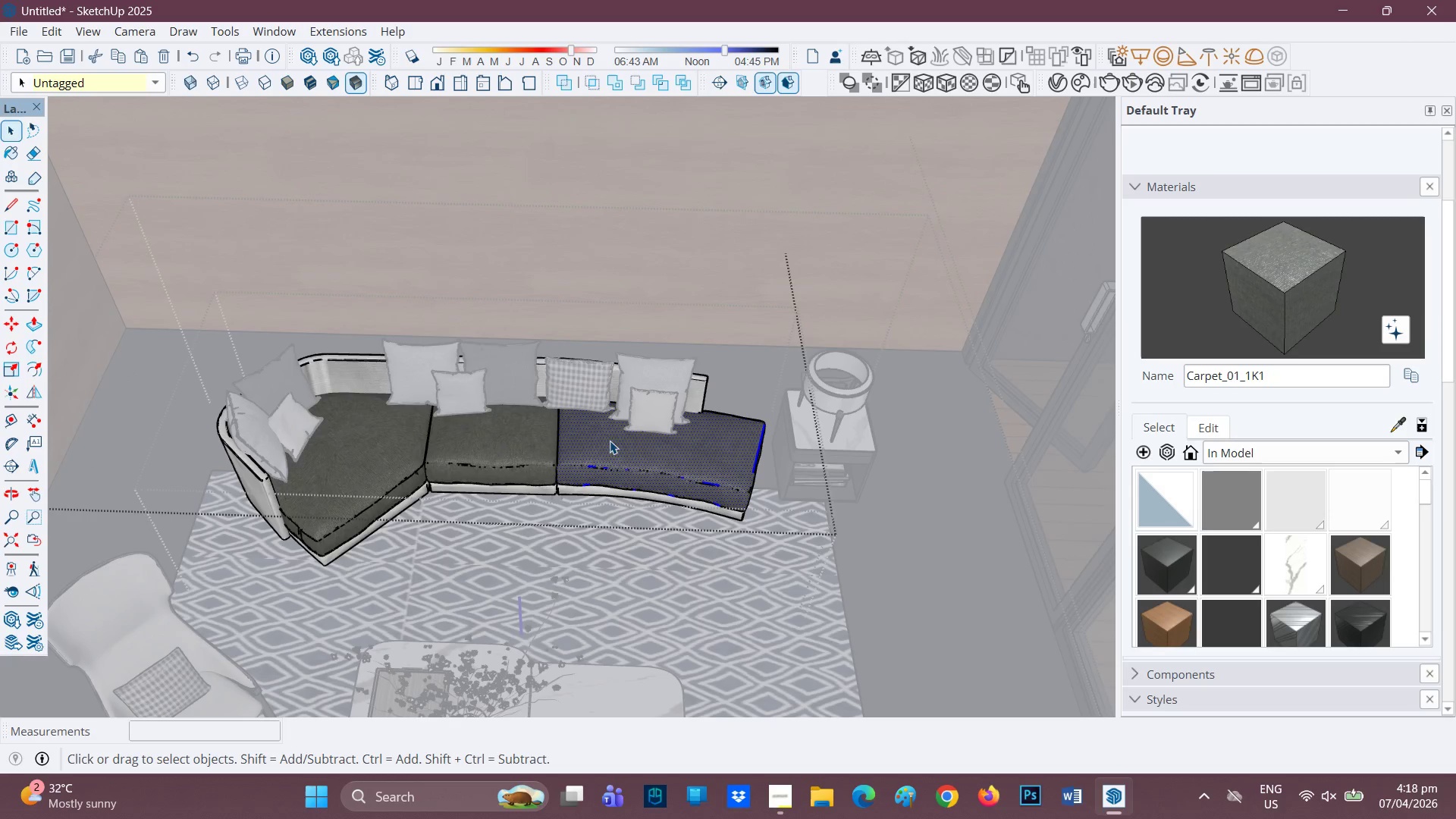 
key(Space)
 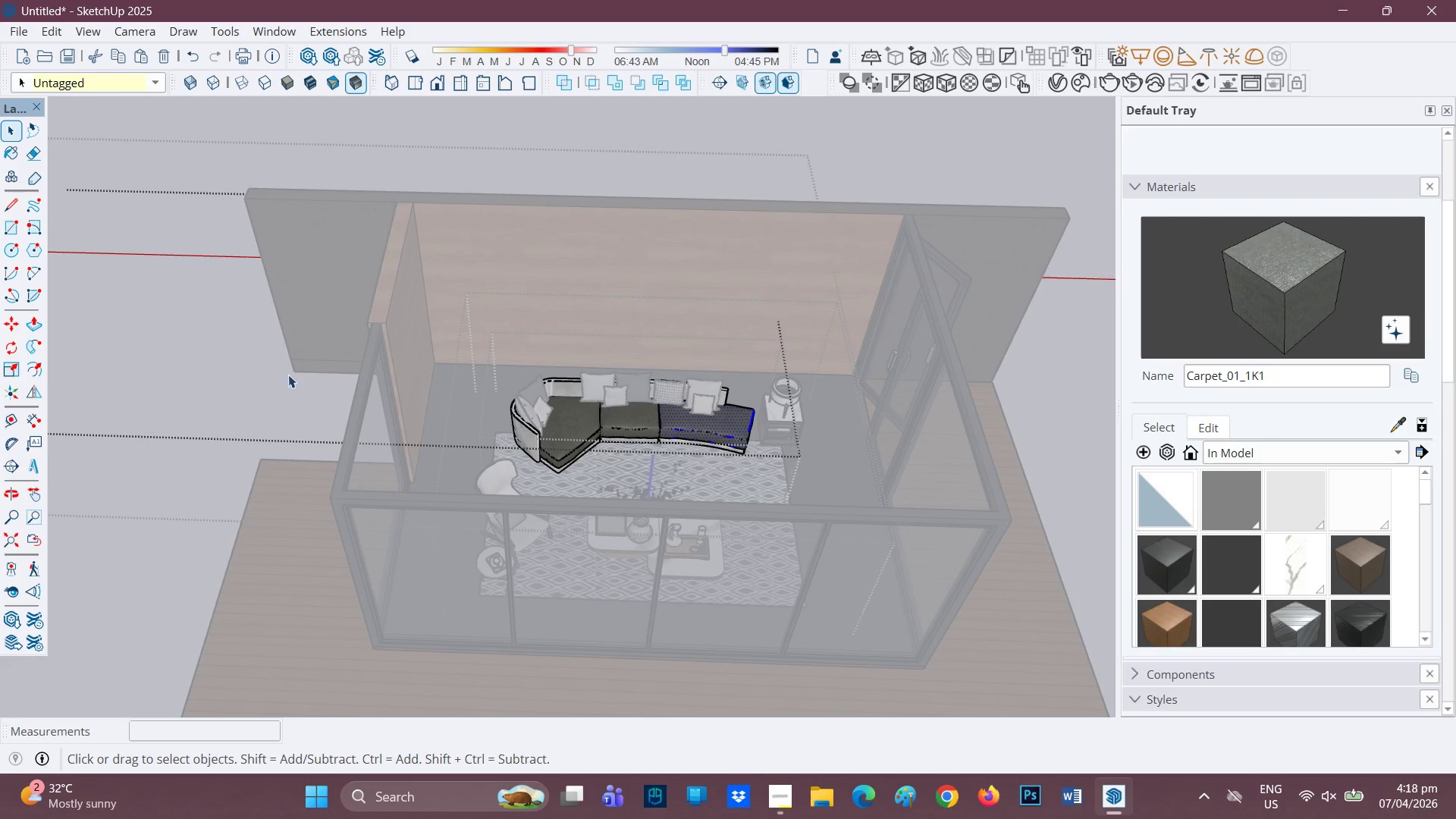 
scroll: coordinate [765, 420], scroll_direction: down, amount: 9.0
 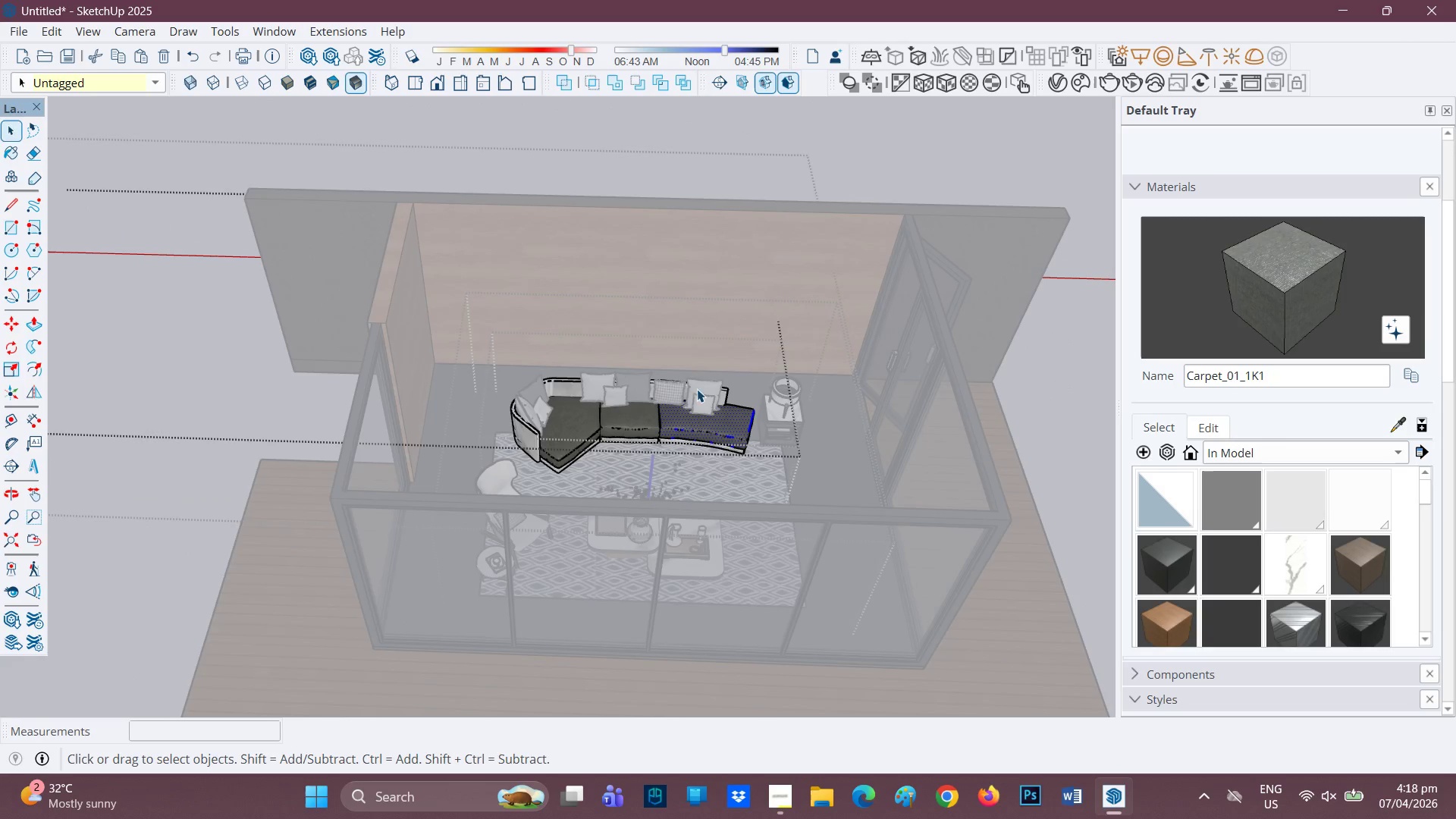 
left_click([256, 394])
 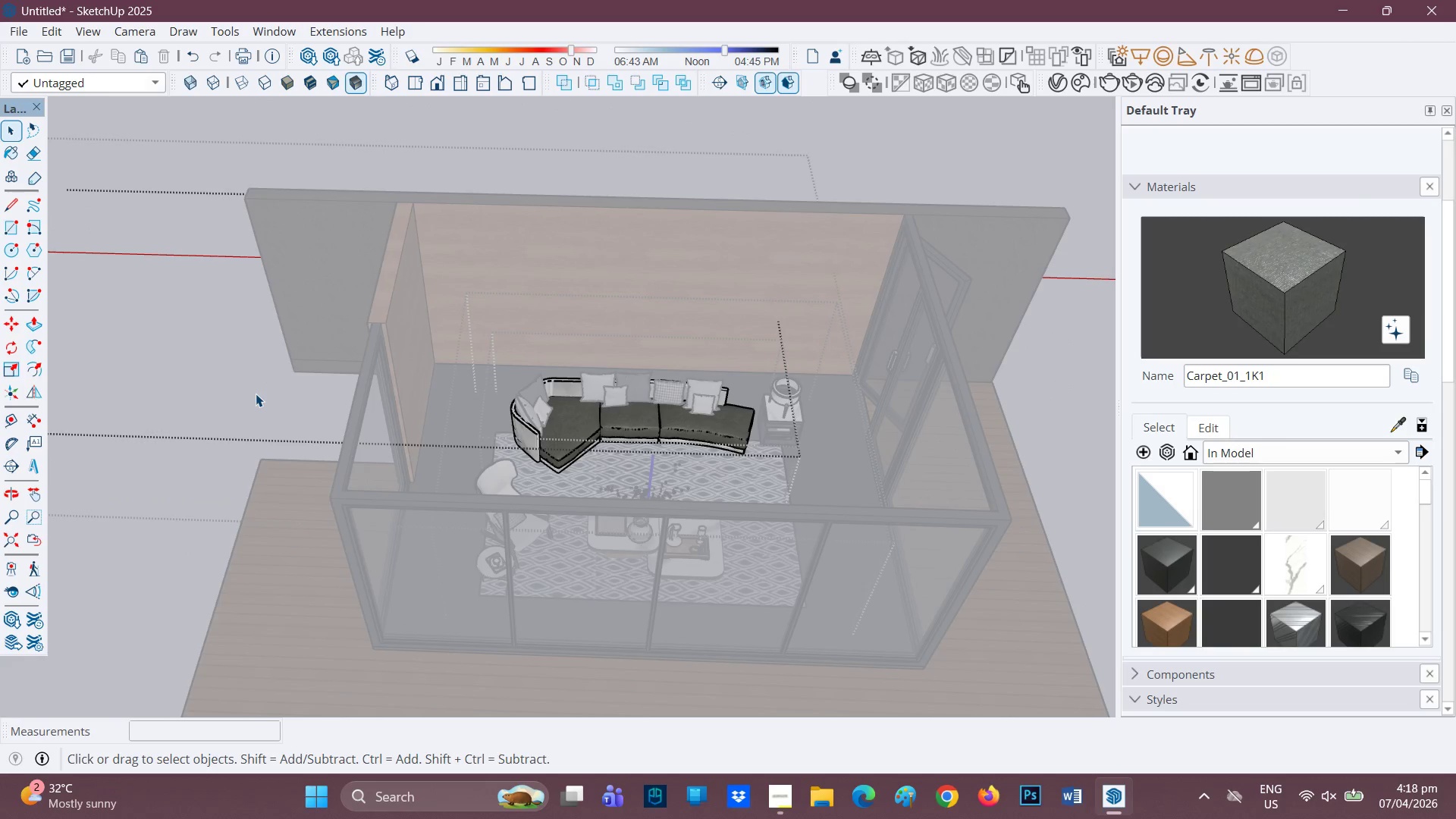 
double_click([256, 394])
 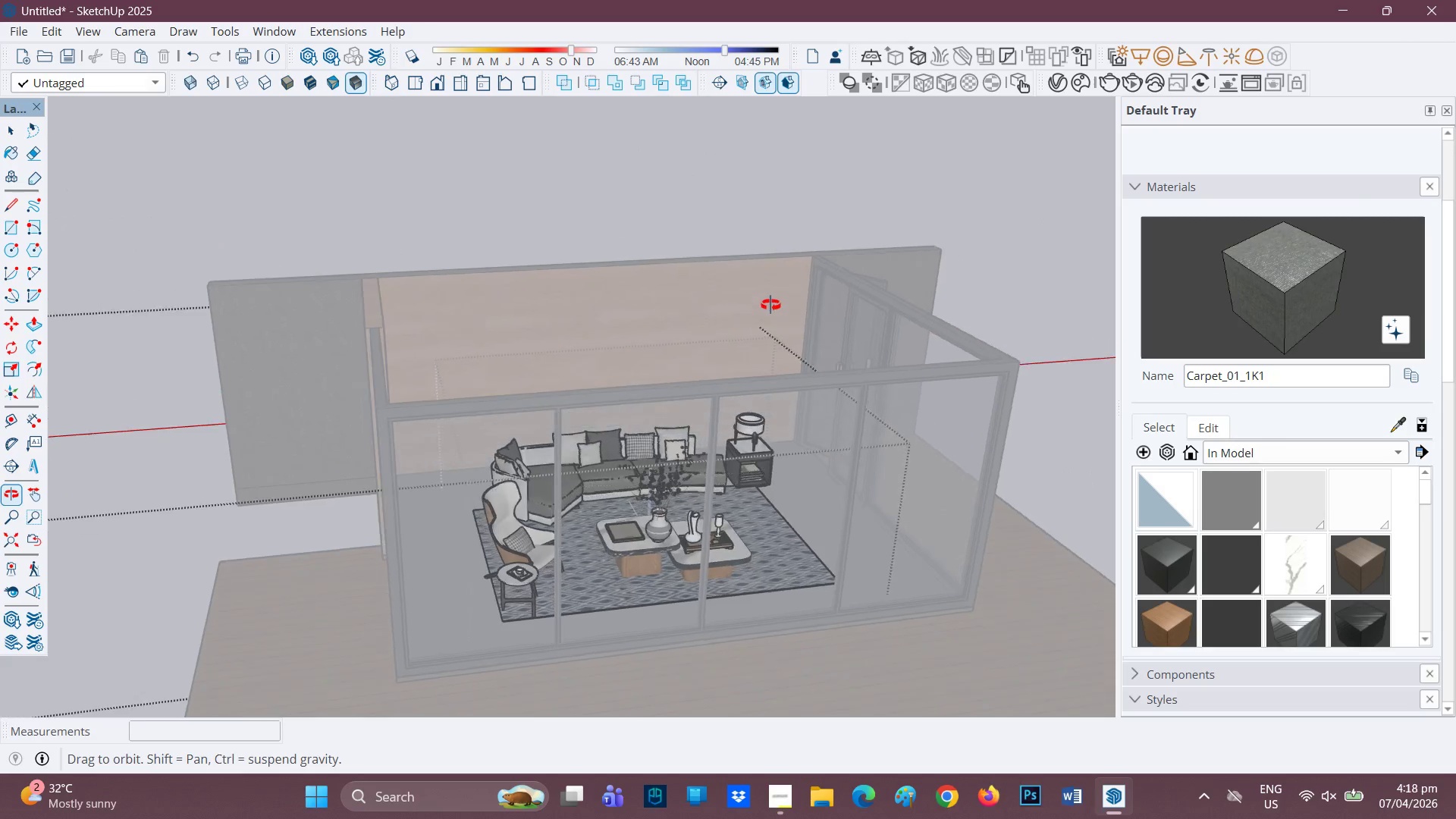 
key(Space)
 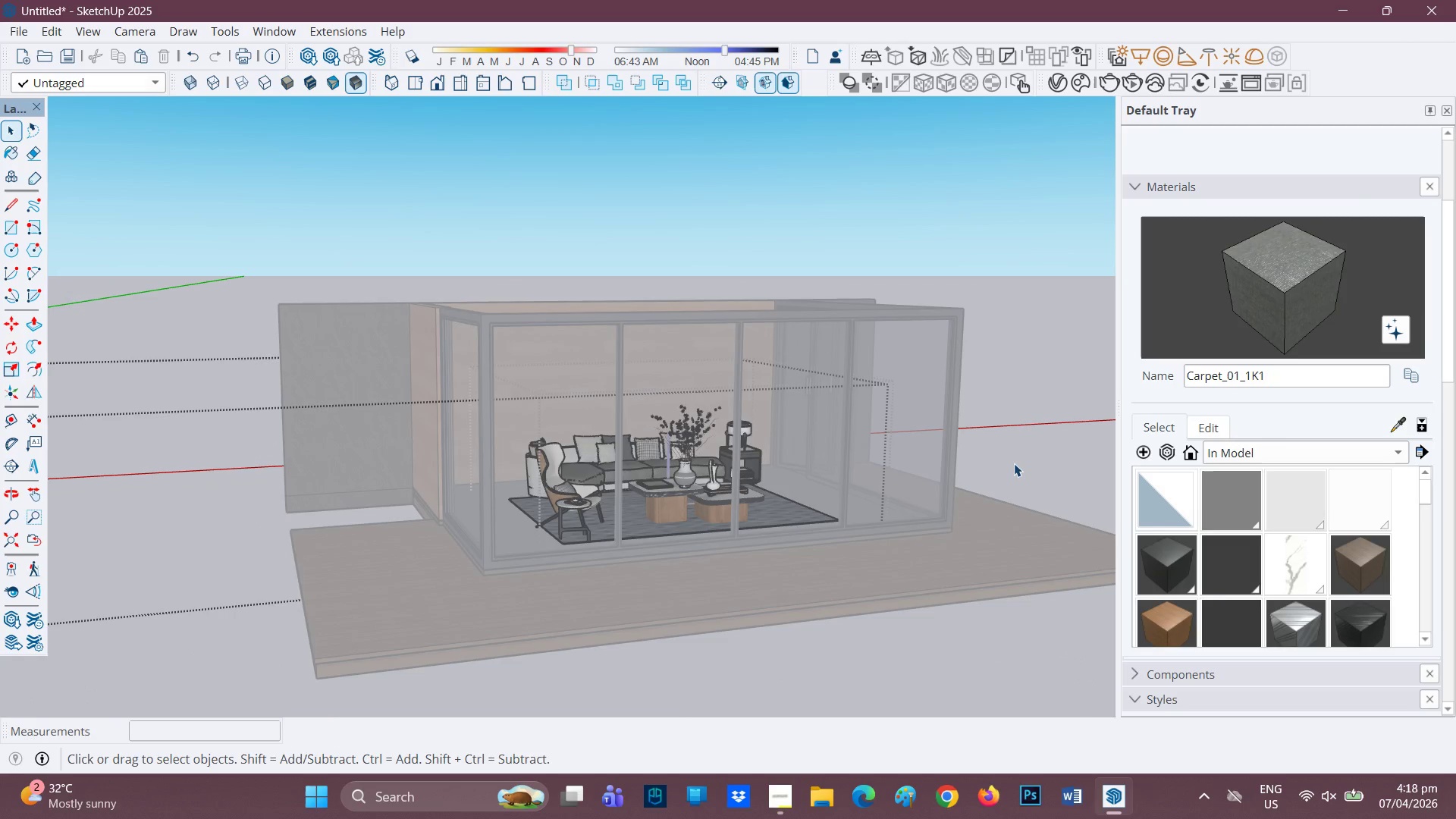 
scroll: coordinate [764, 260], scroll_direction: down, amount: 3.0
 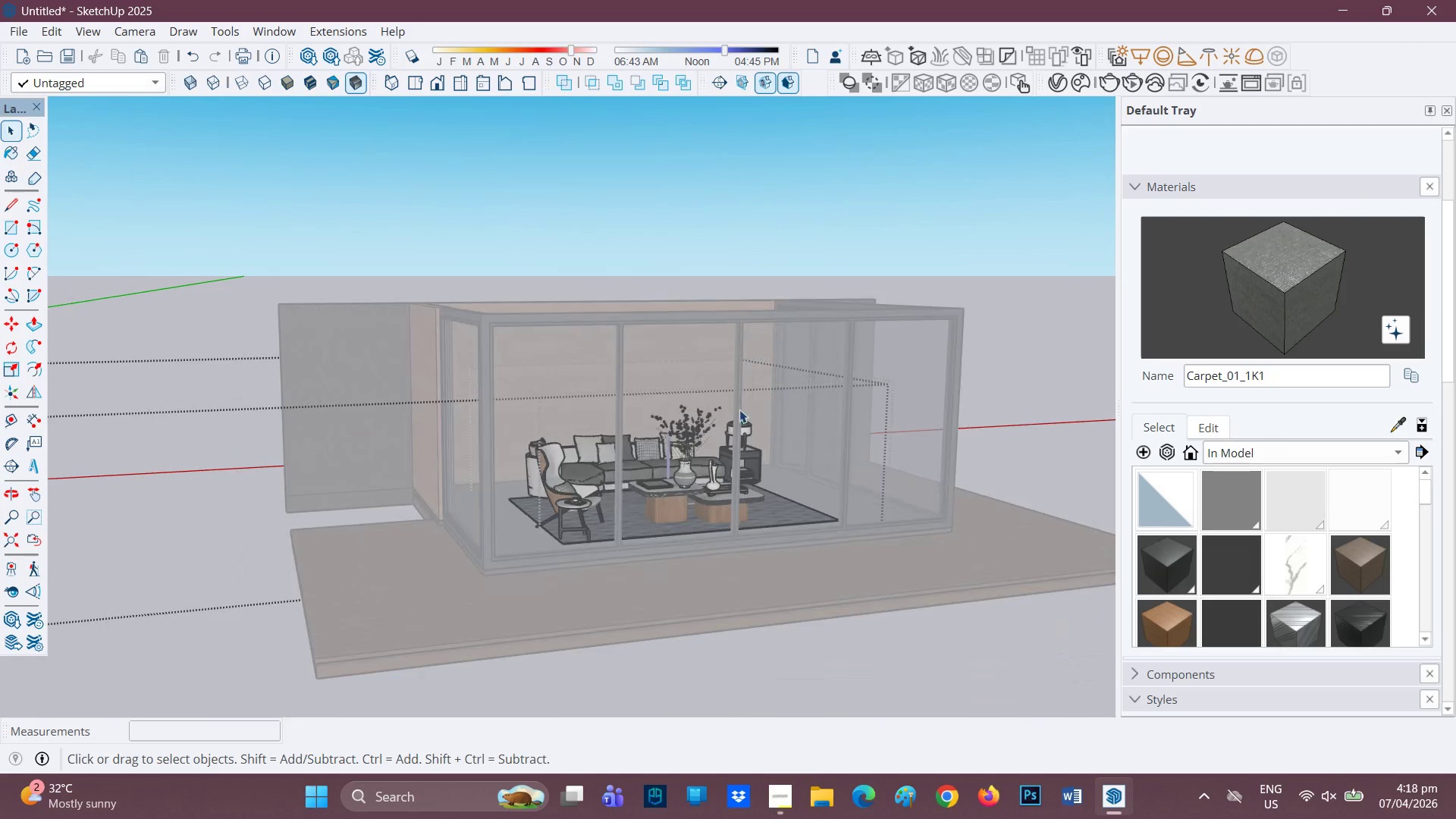 
double_click([1014, 463])
 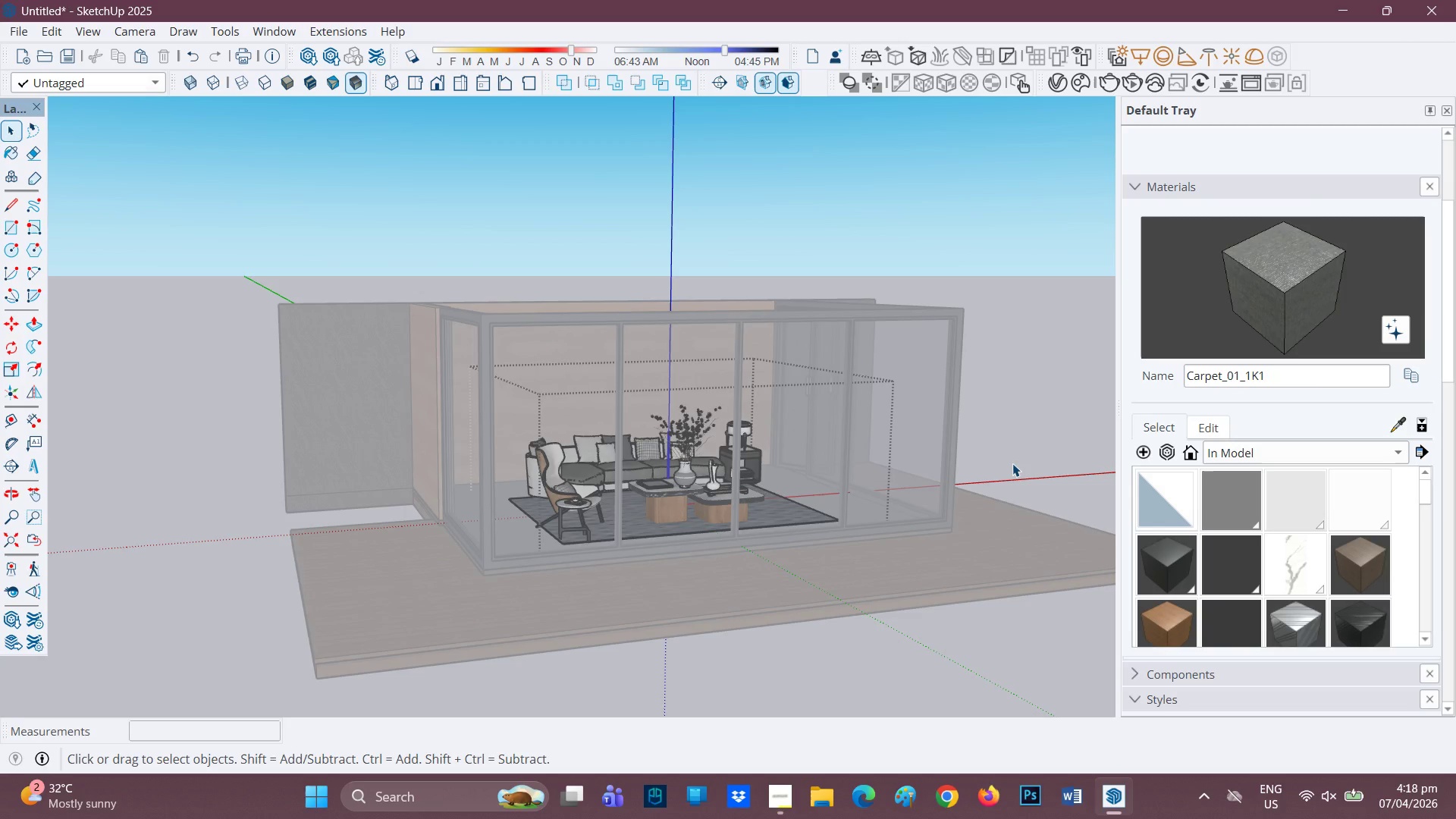 
double_click([1012, 463])
 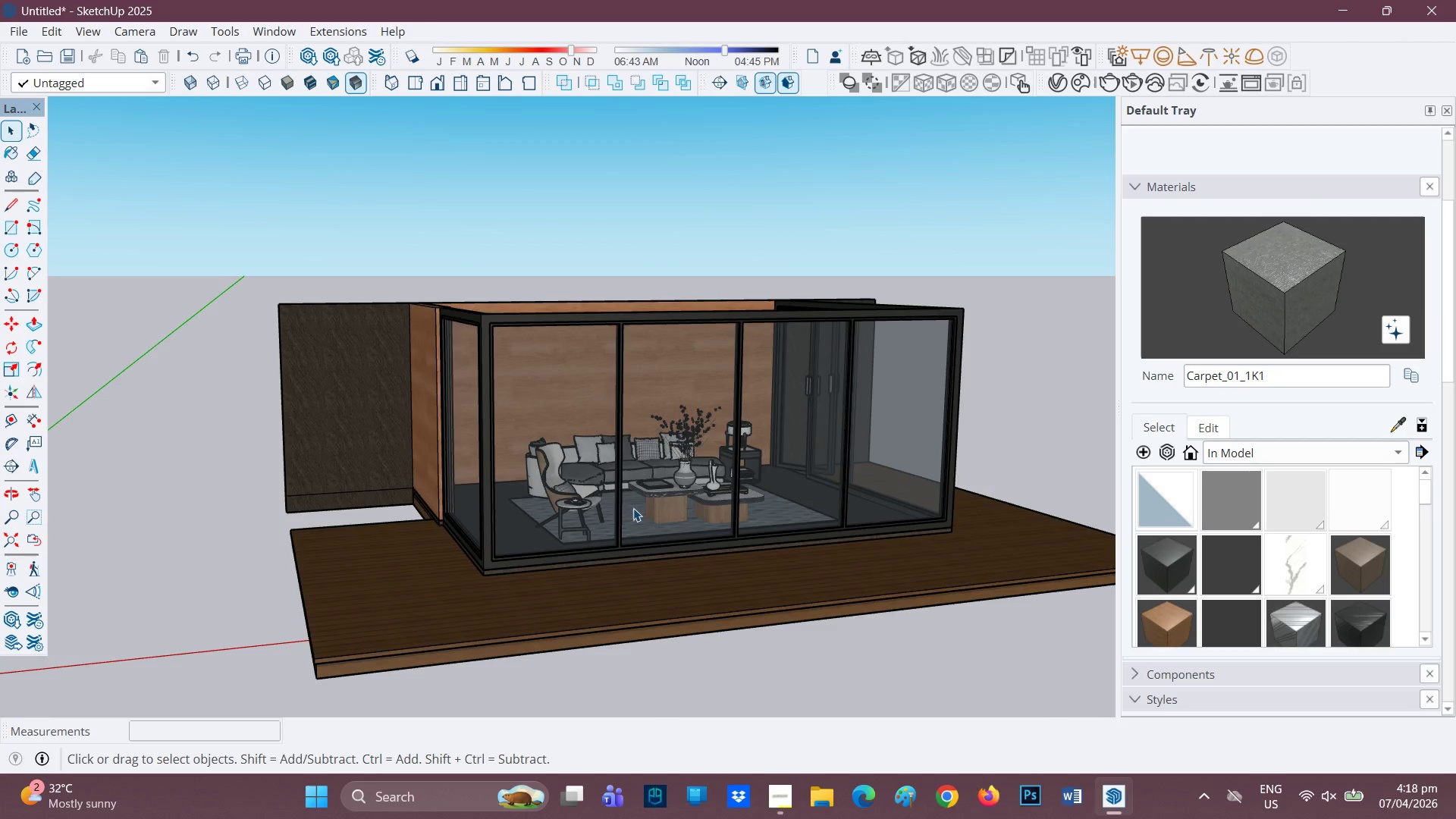 
scroll: coordinate [641, 529], scroll_direction: up, amount: 5.0
 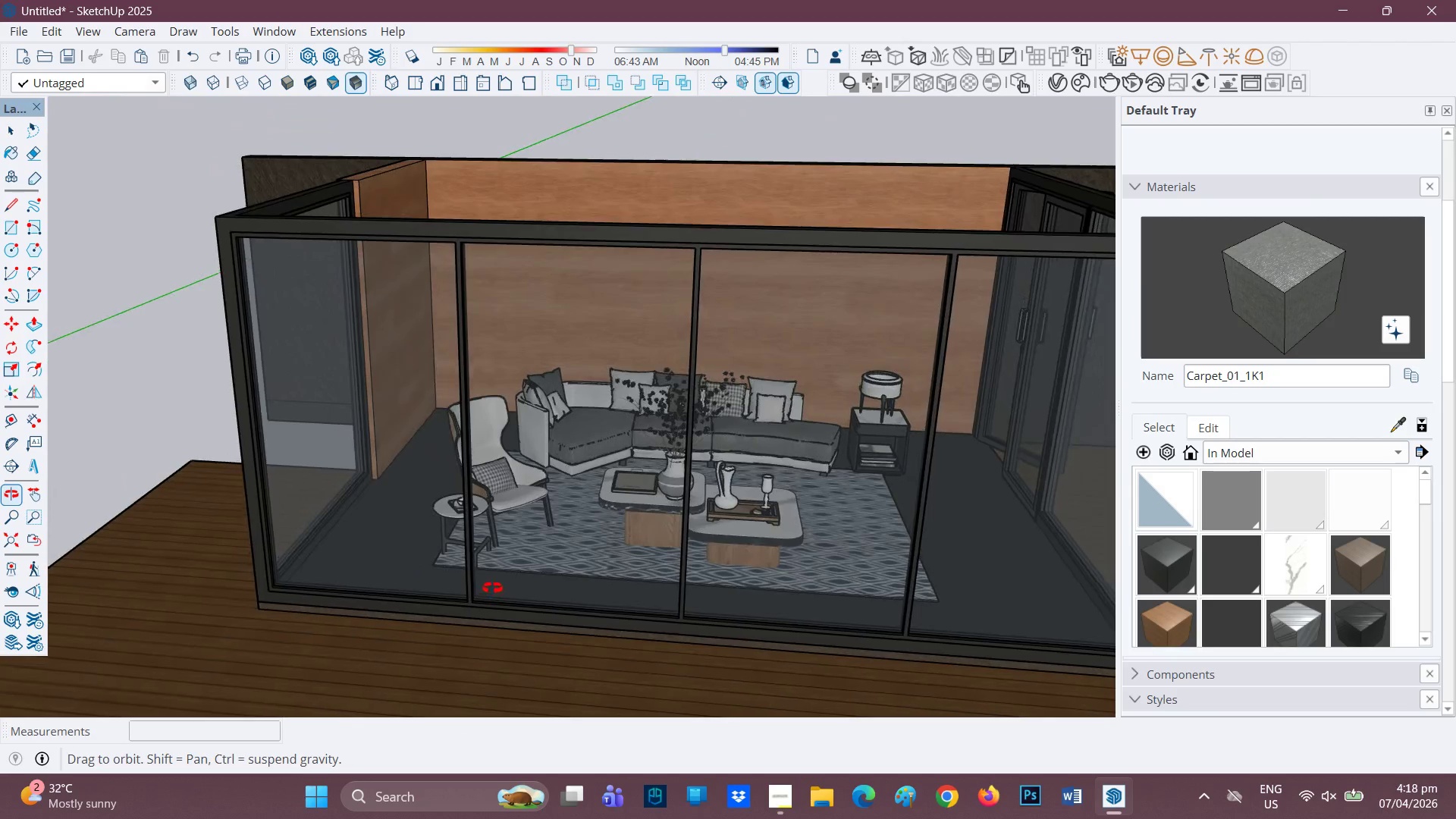 
wait(9.78)
 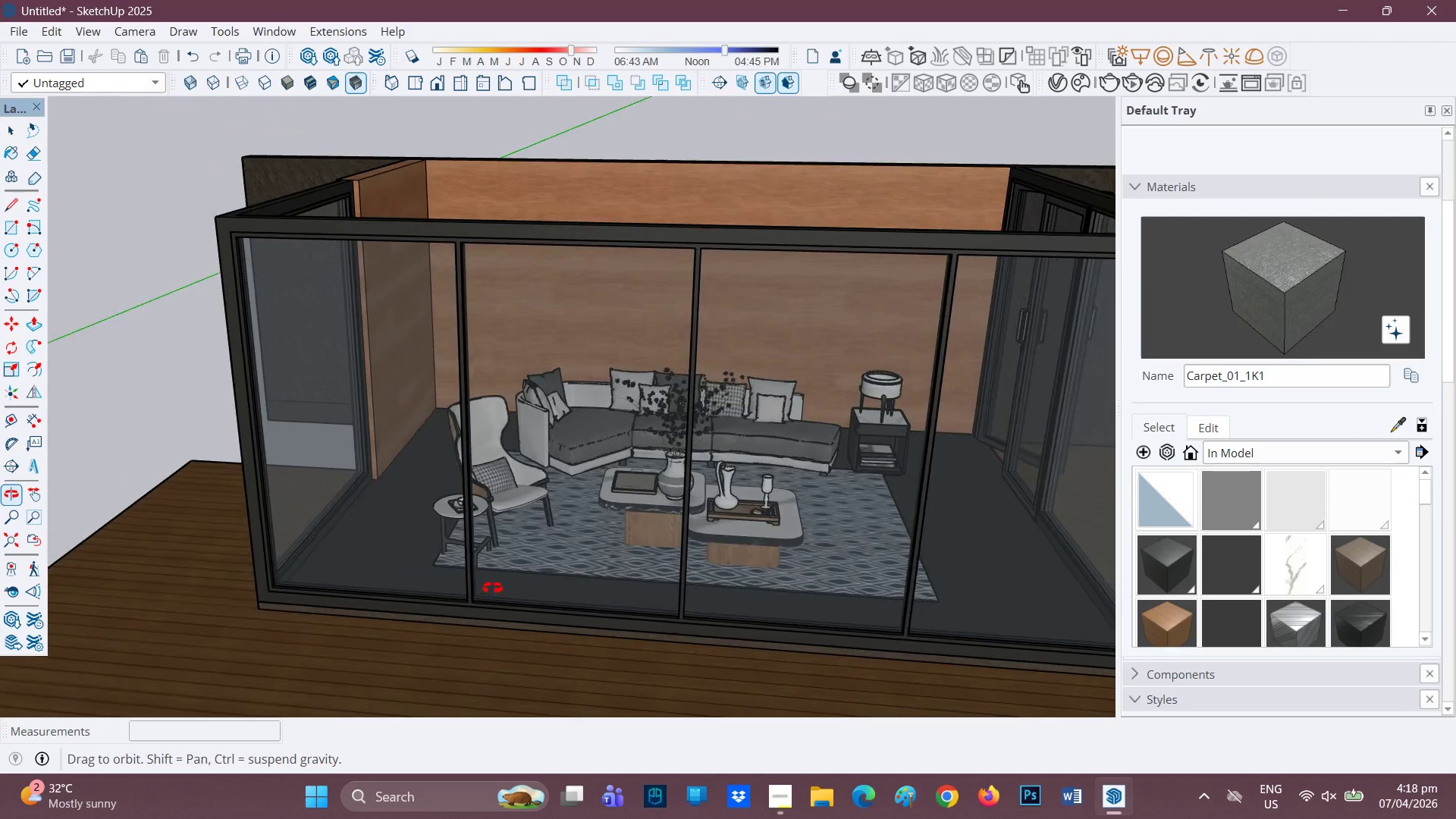 
scroll: coordinate [587, 429], scroll_direction: down, amount: 3.0
 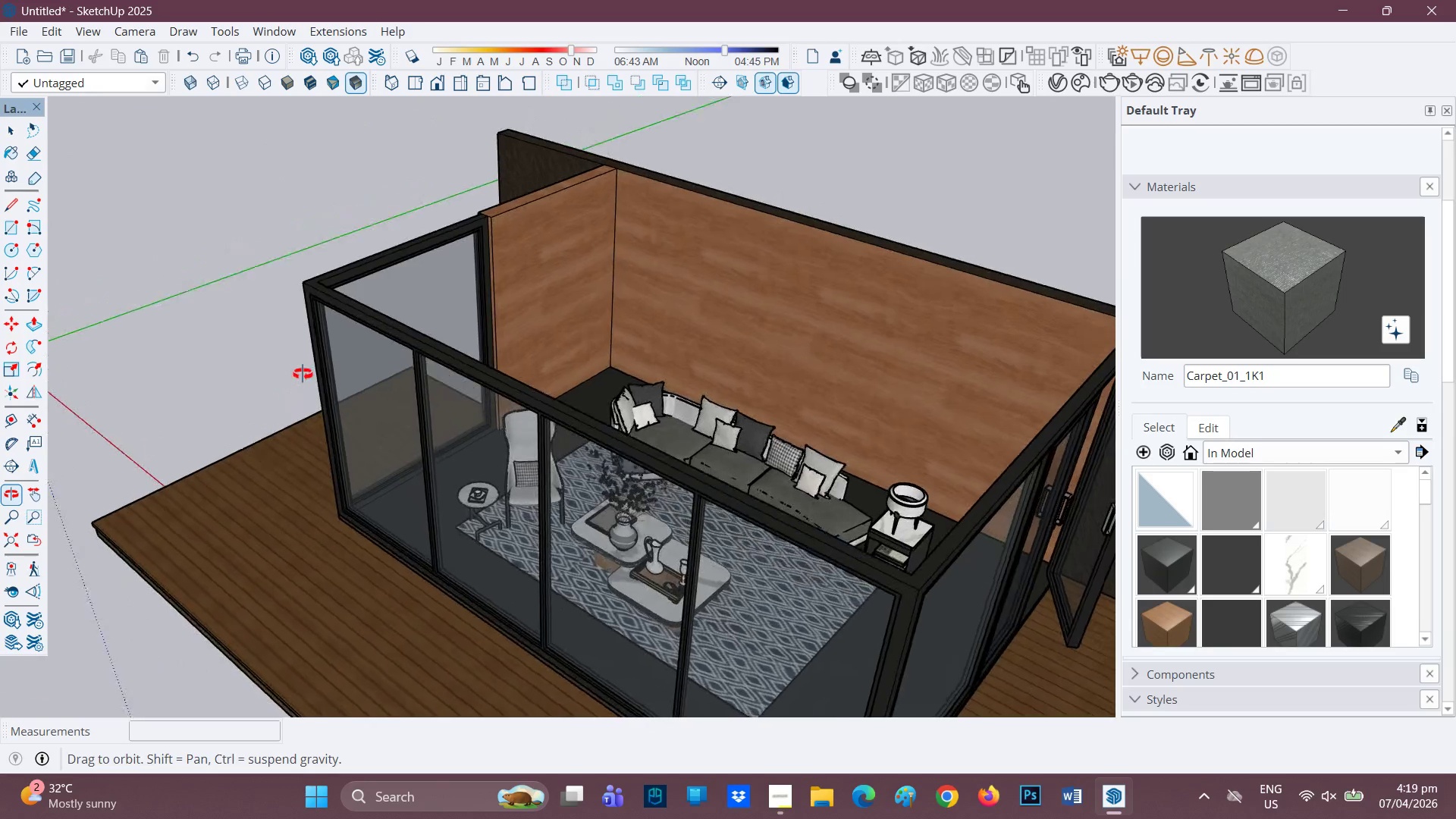 
scroll: coordinate [394, 330], scroll_direction: up, amount: 1.0
 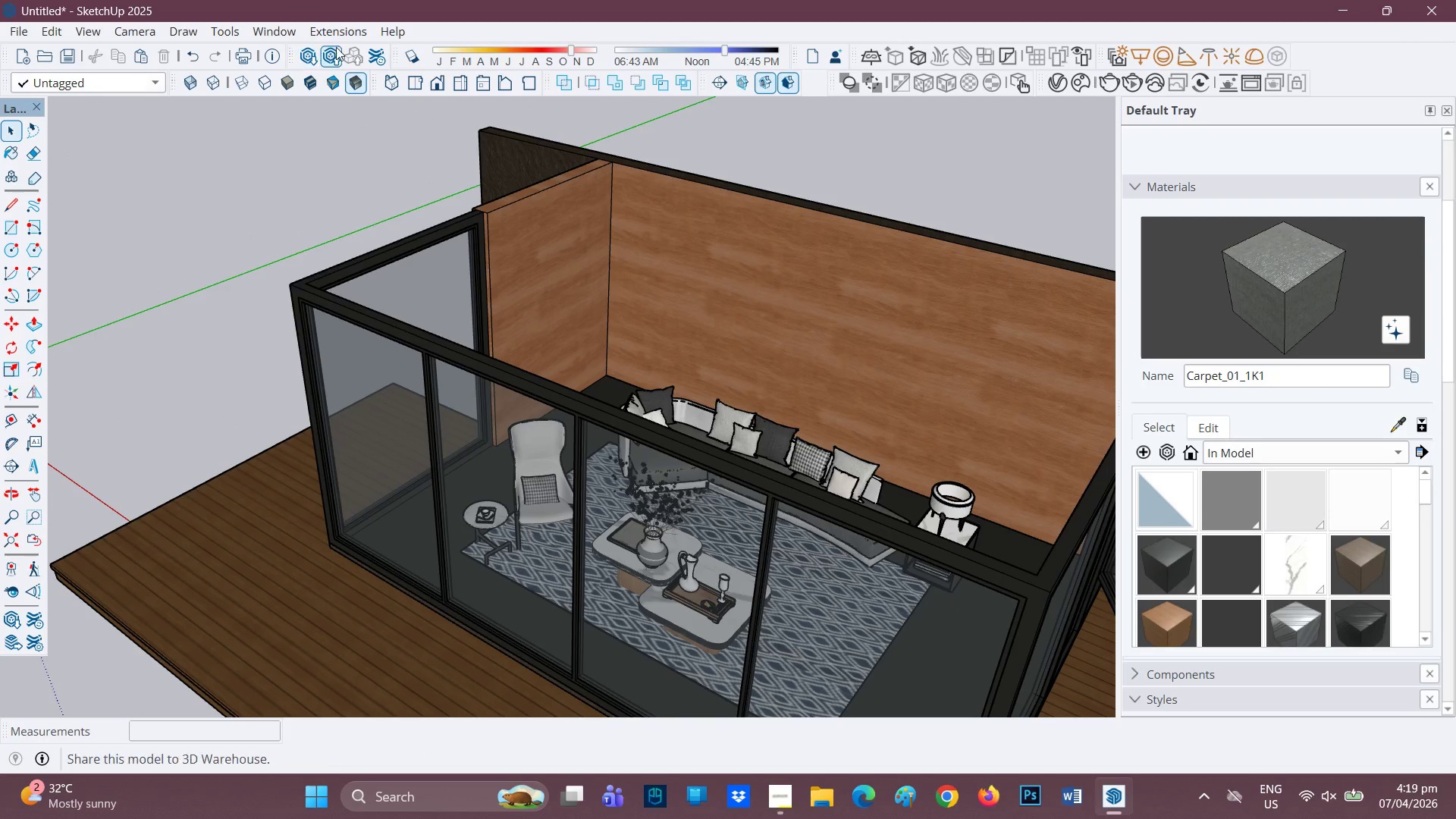 
left_click([300, 56])
 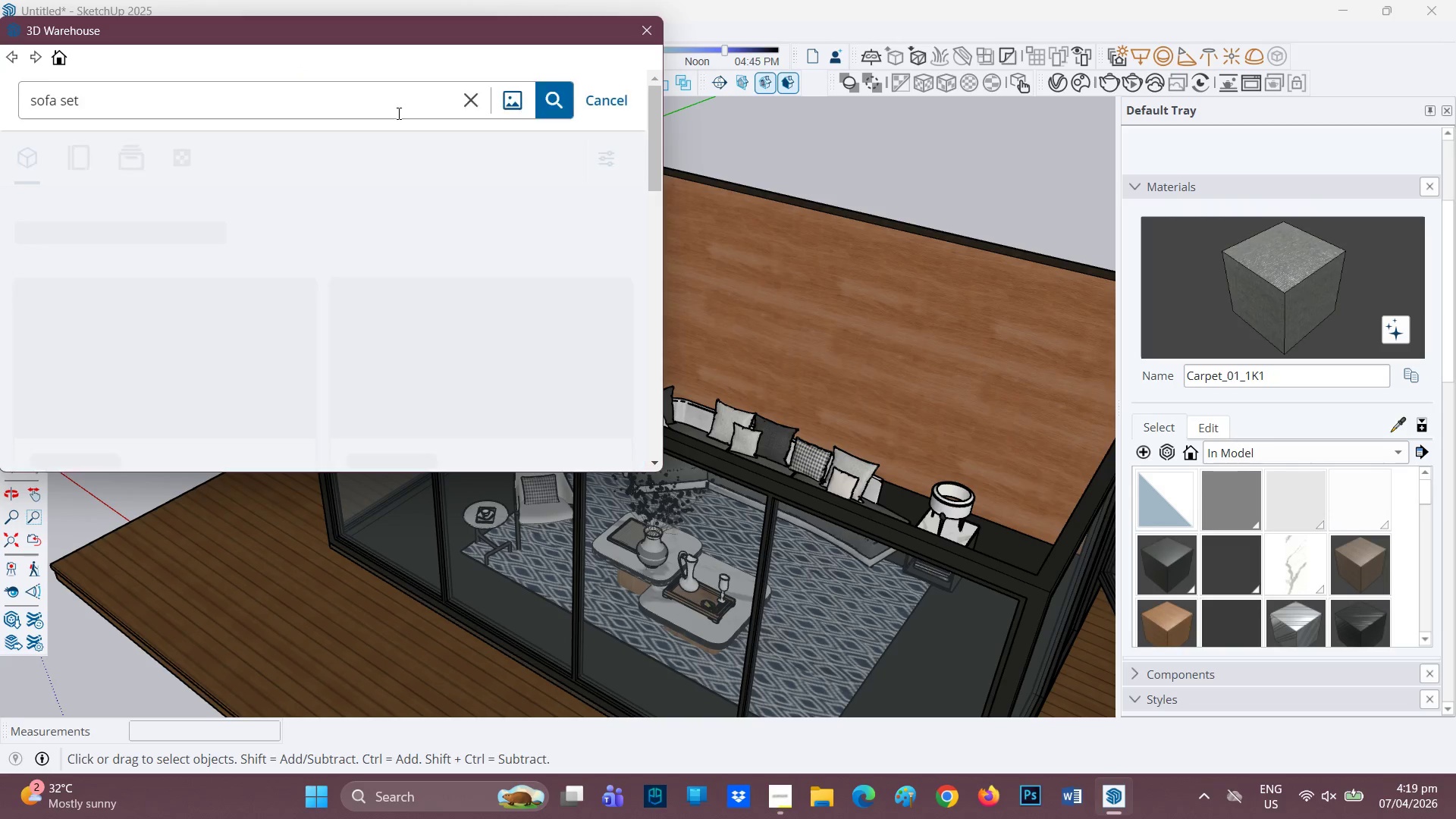 
left_click([306, 105])
 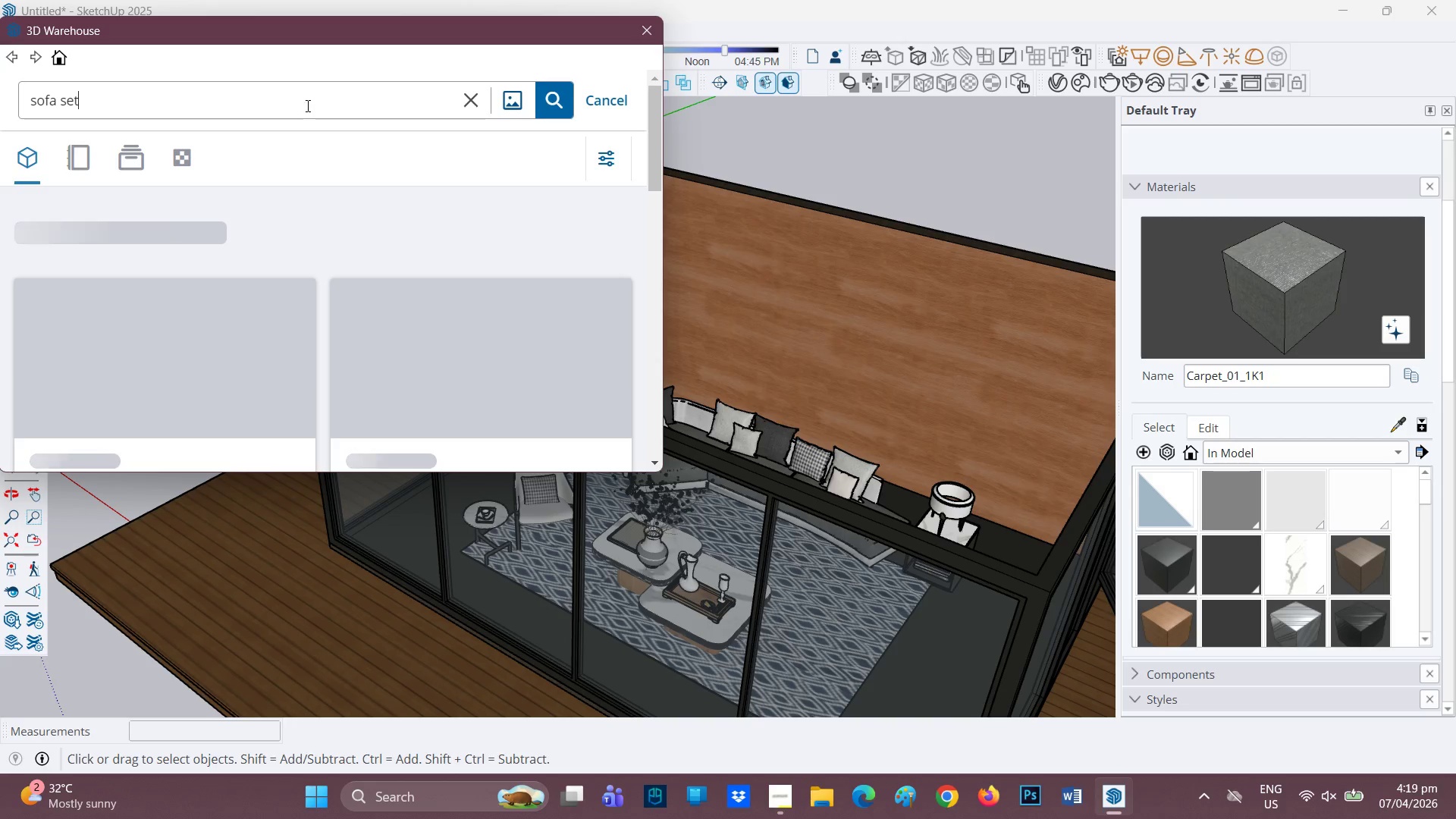 
left_click_drag(start_coordinate=[306, 98], to_coordinate=[0, 89])
 